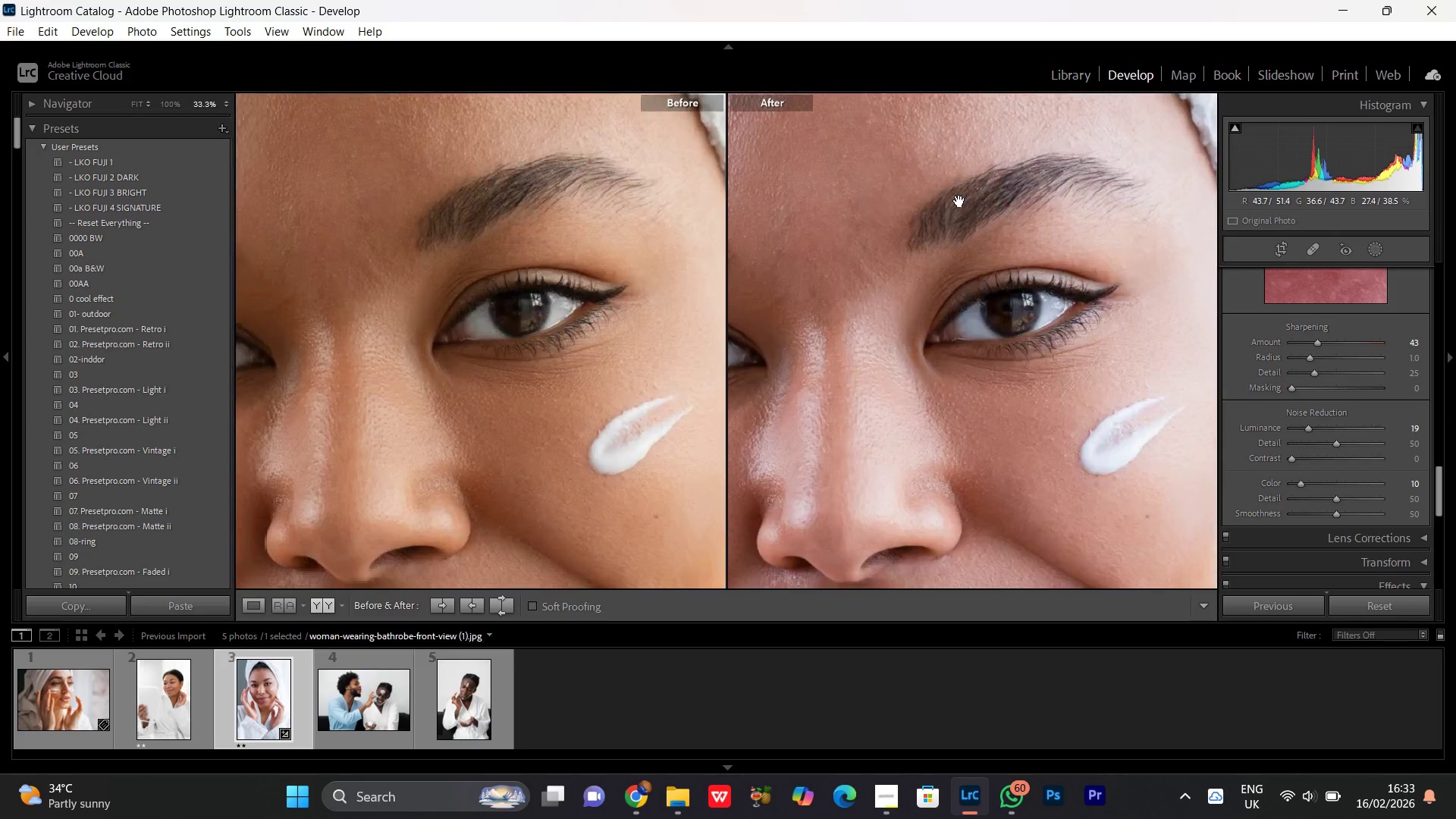 
left_click_drag(start_coordinate=[959, 200], to_coordinate=[1059, 385])
 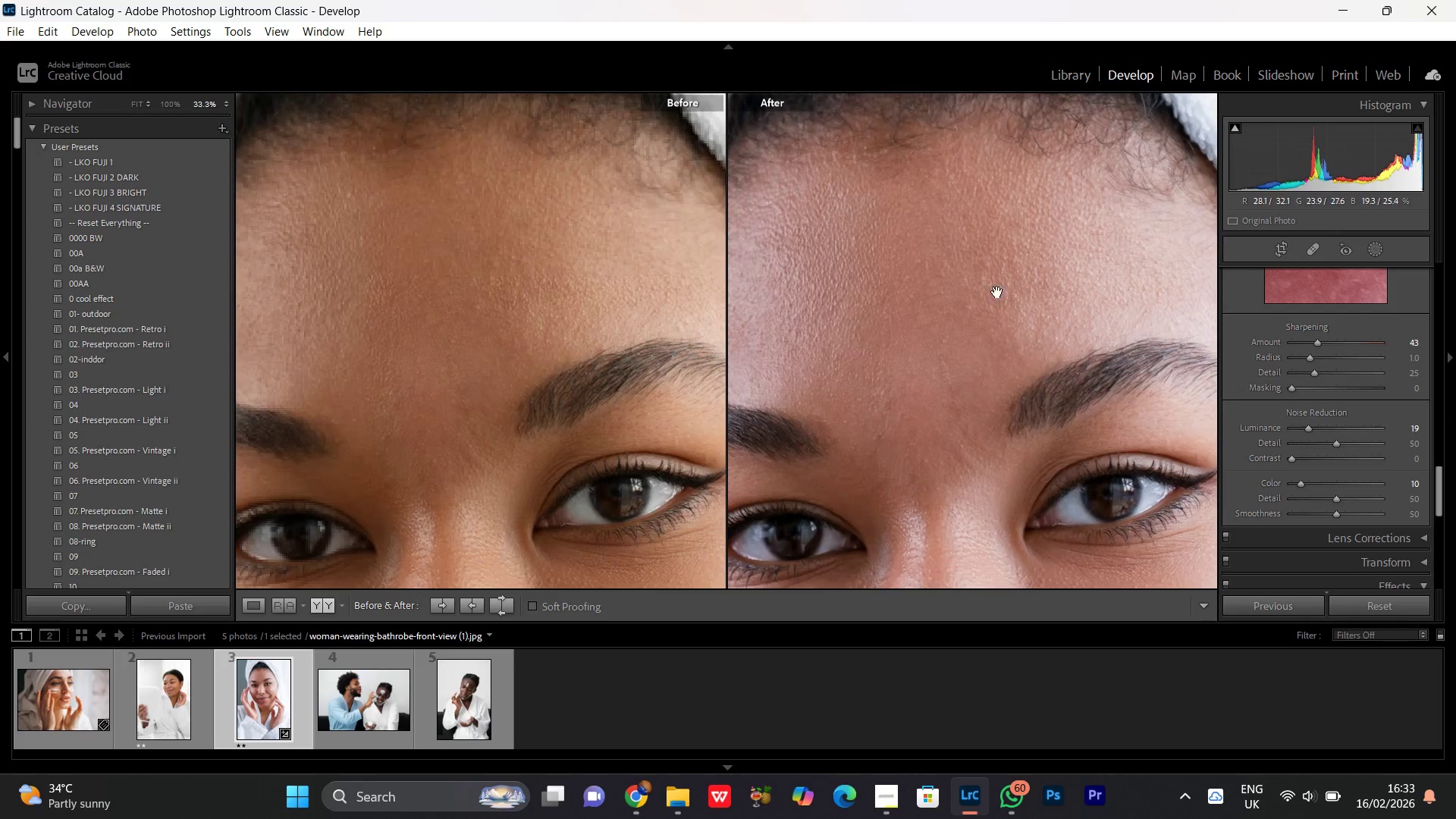 
left_click([997, 292])
 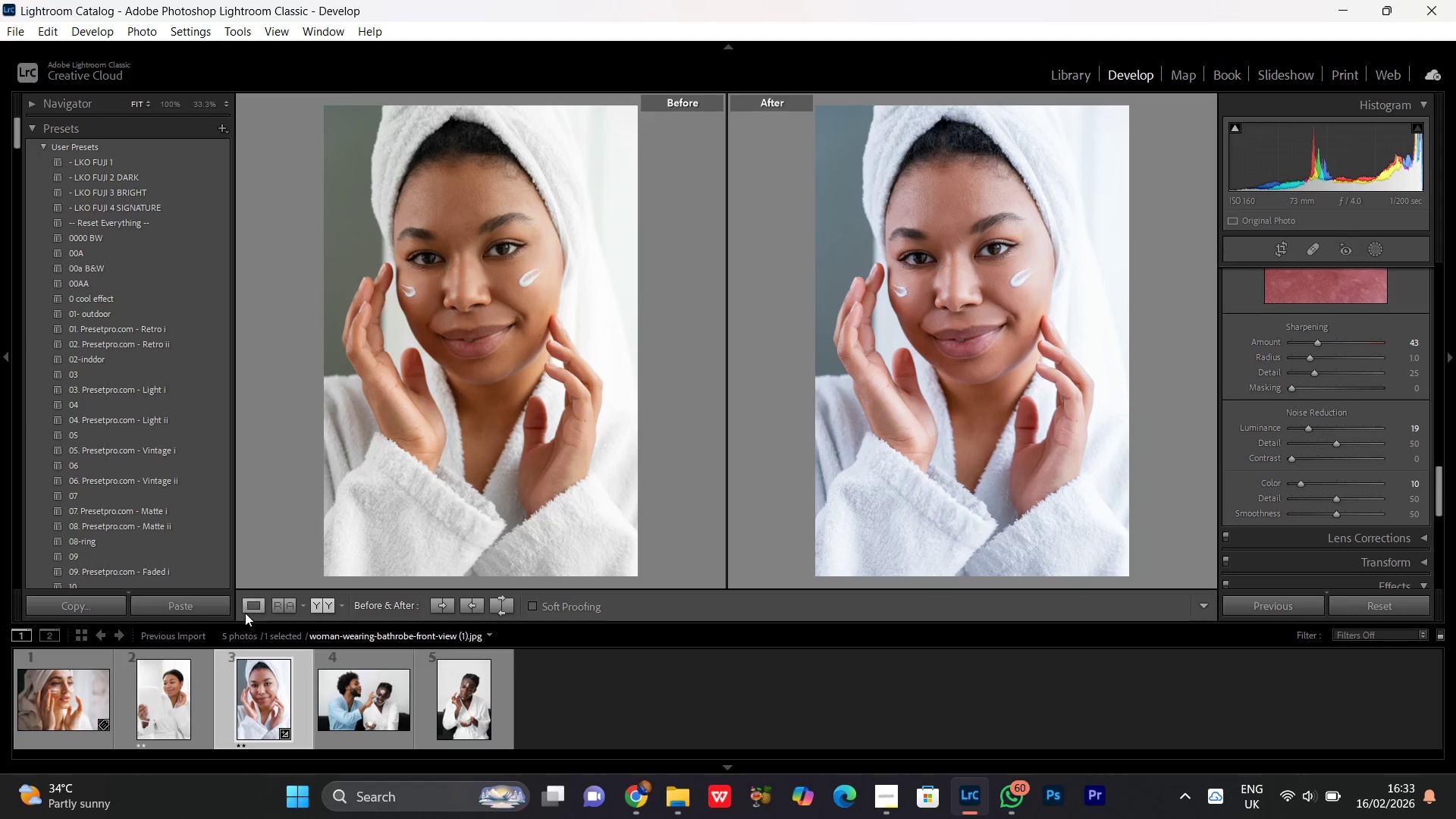 
left_click([245, 610])
 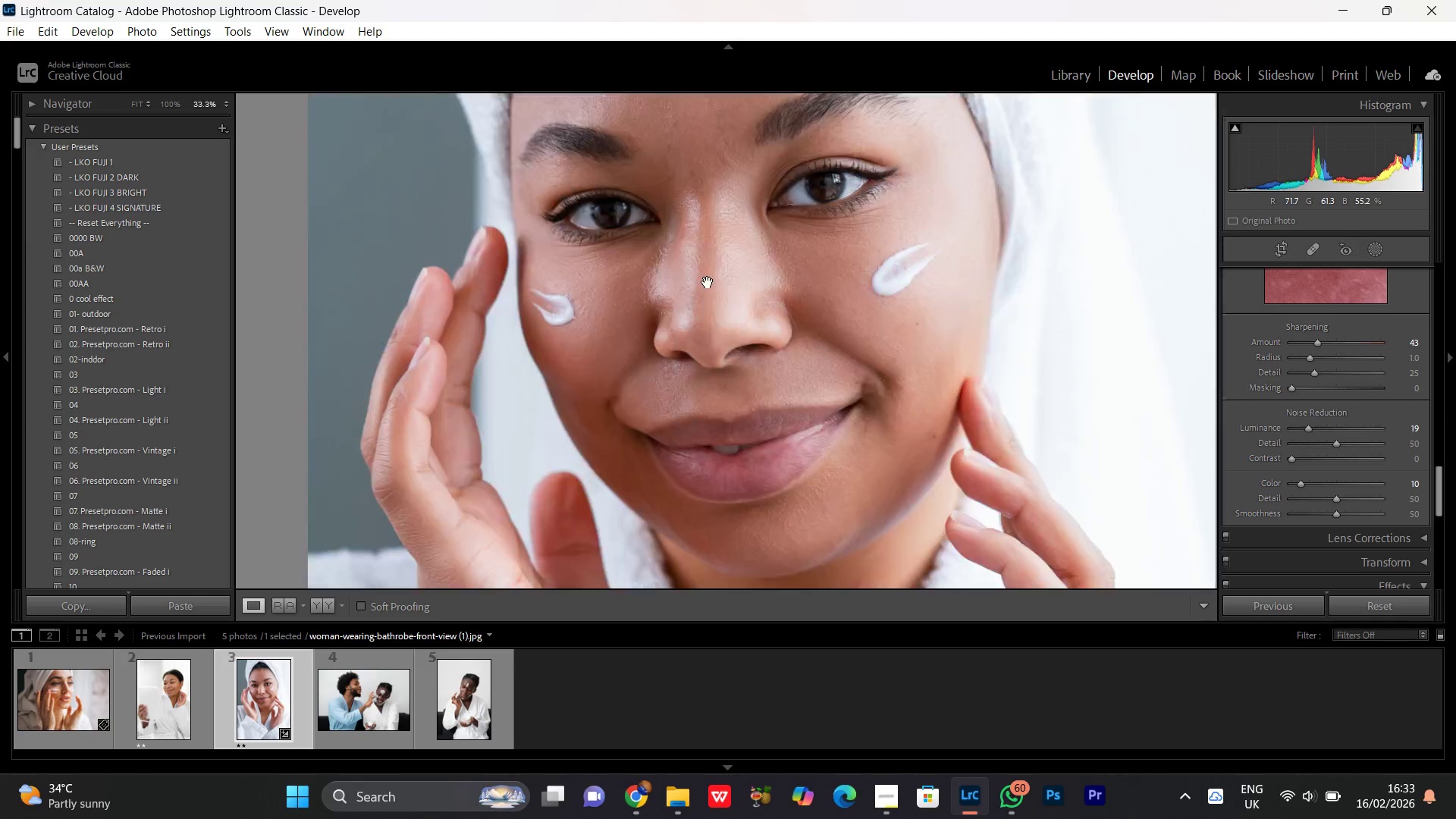 
double_click([708, 280])
 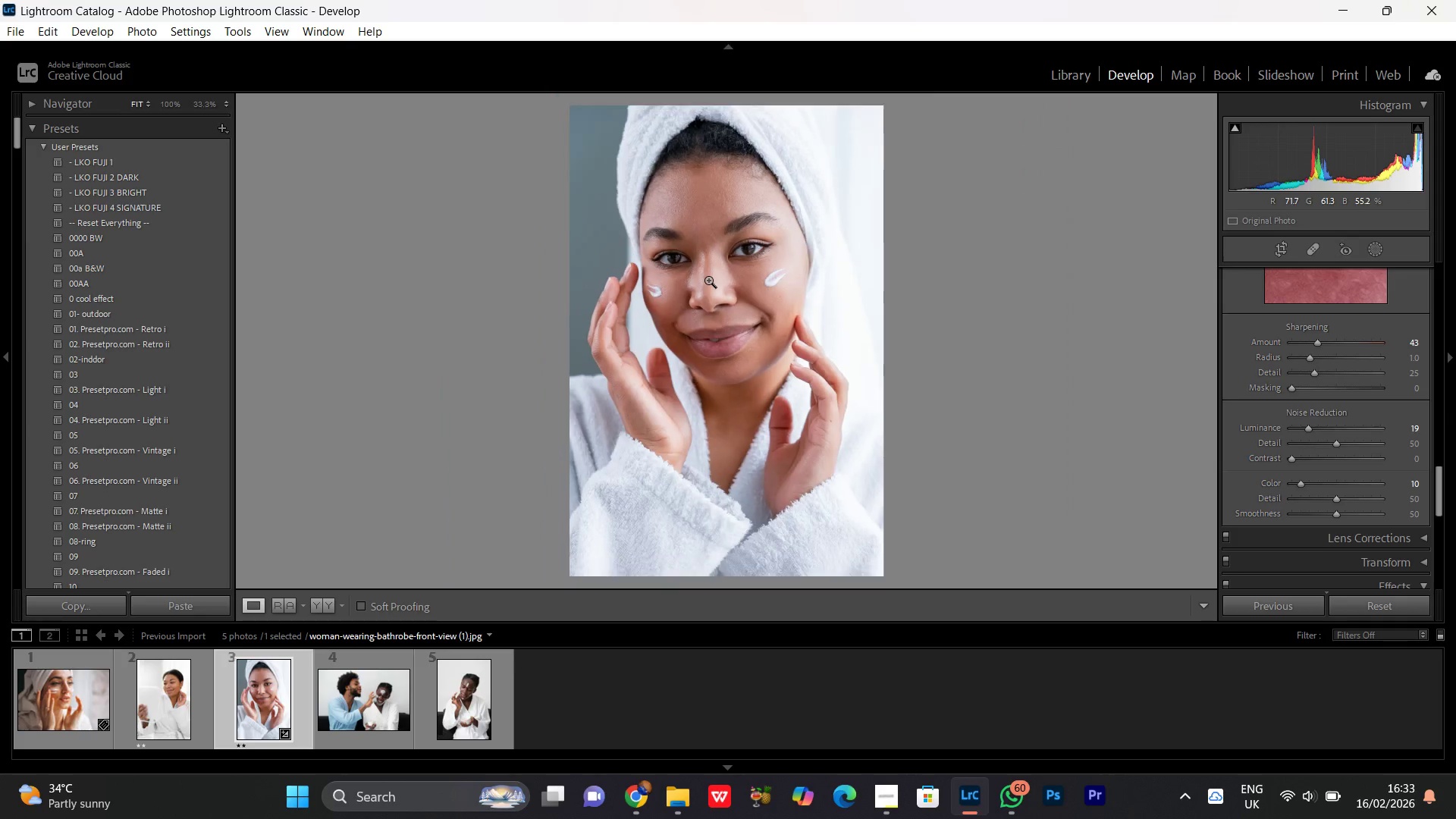 
triple_click([708, 280])
 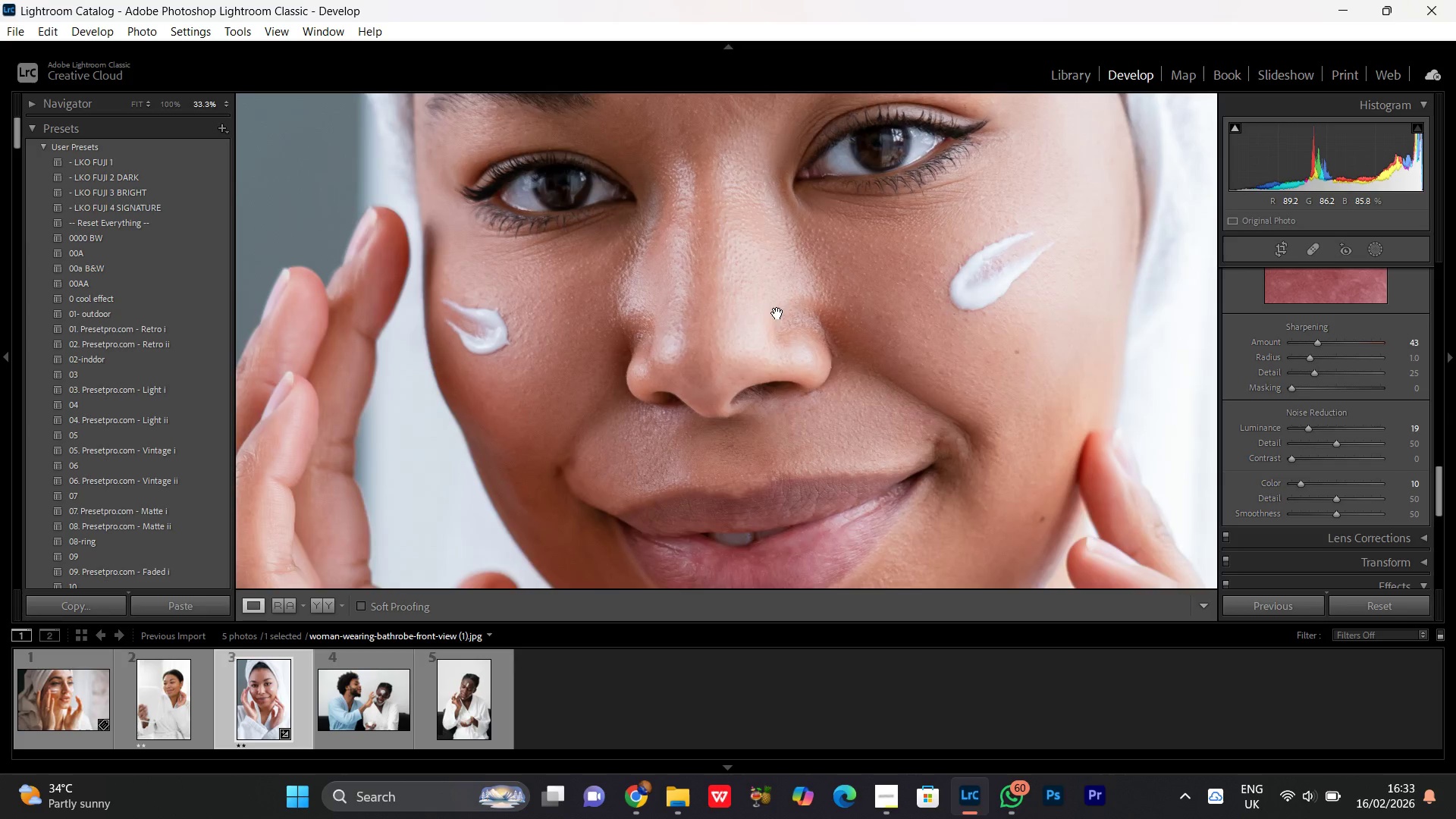 
left_click_drag(start_coordinate=[777, 313], to_coordinate=[665, 453])
 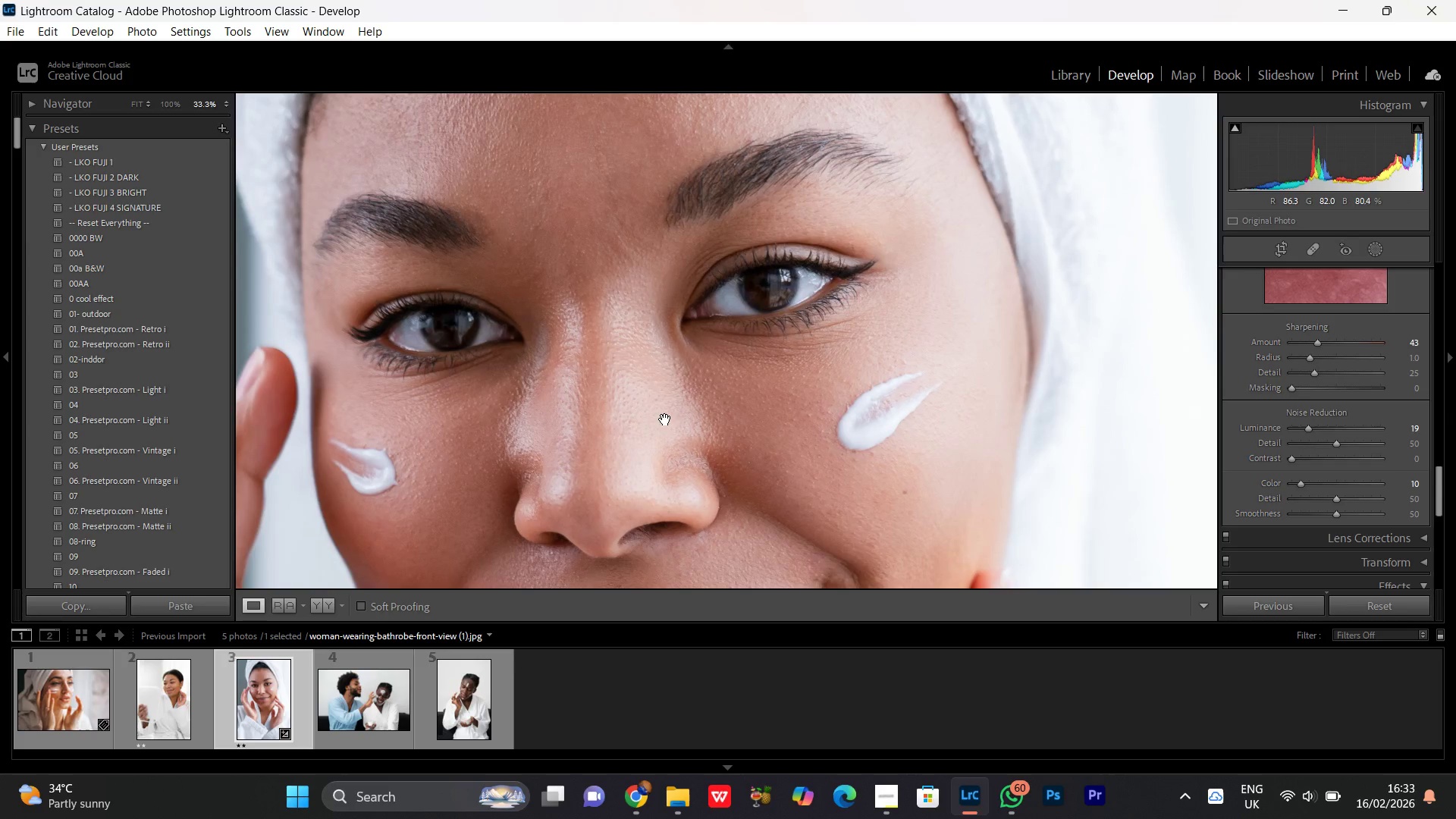 
left_click([665, 419])
 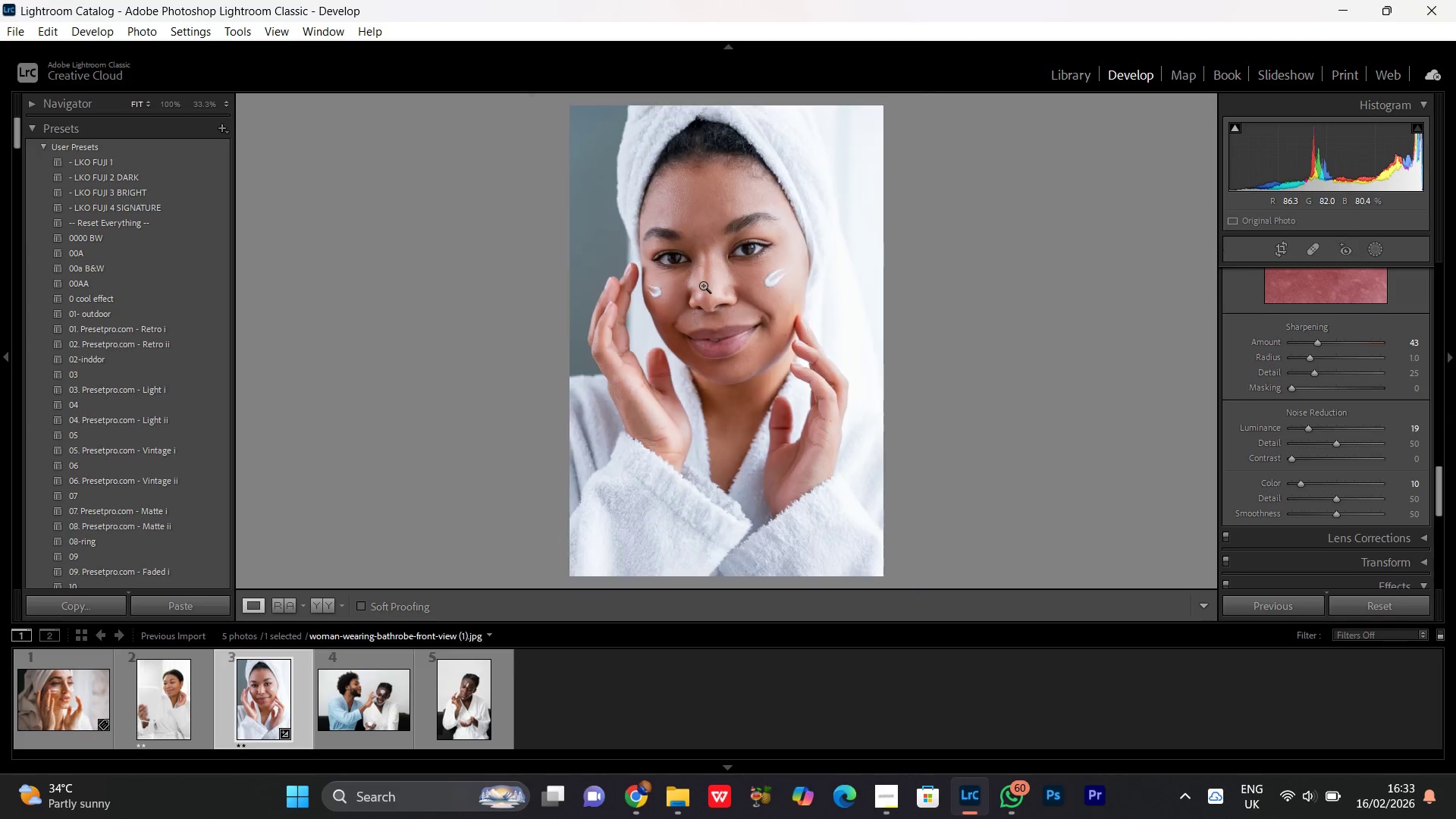 
left_click([703, 284])
 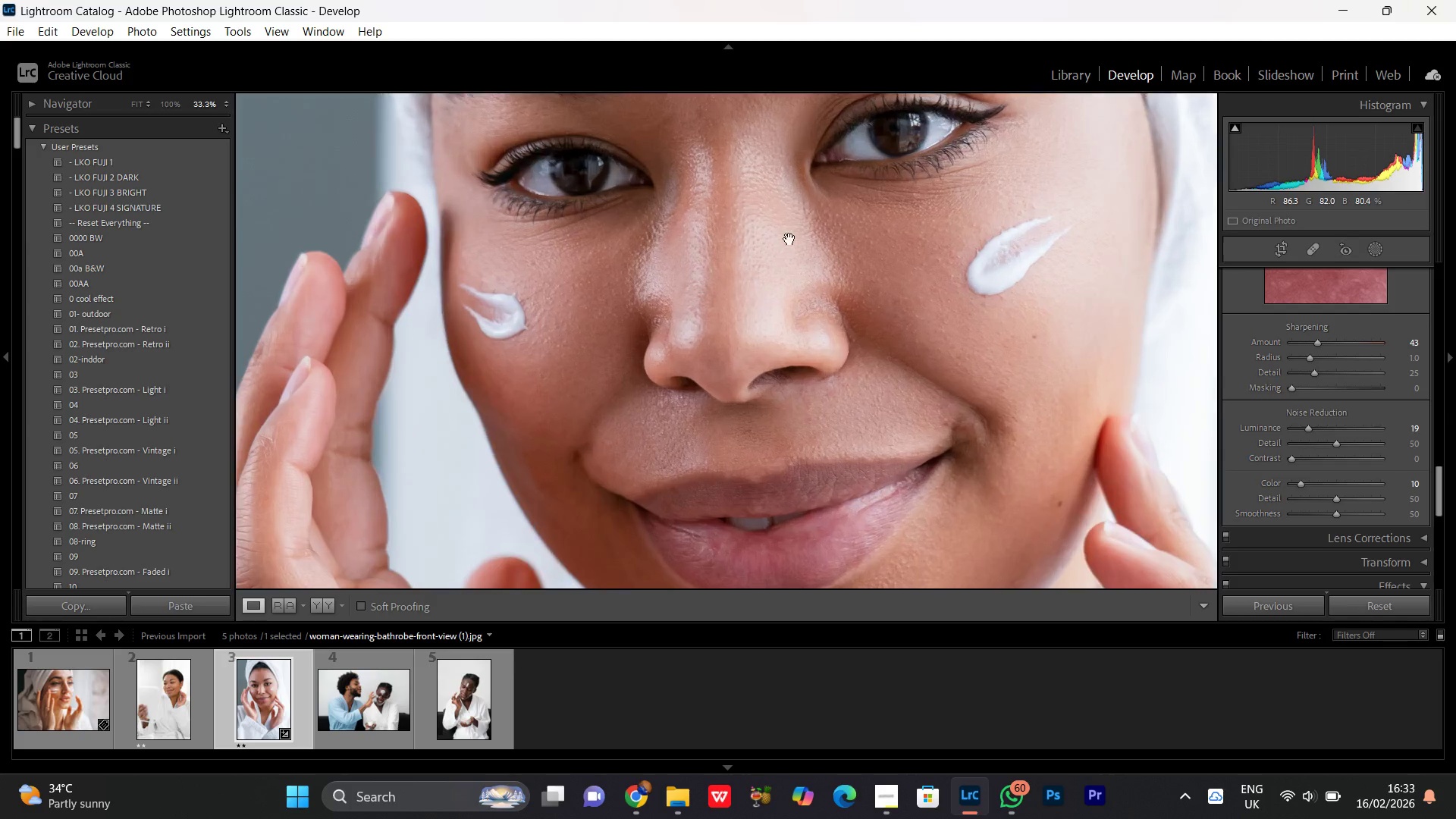 
left_click_drag(start_coordinate=[799, 241], to_coordinate=[745, 429])
 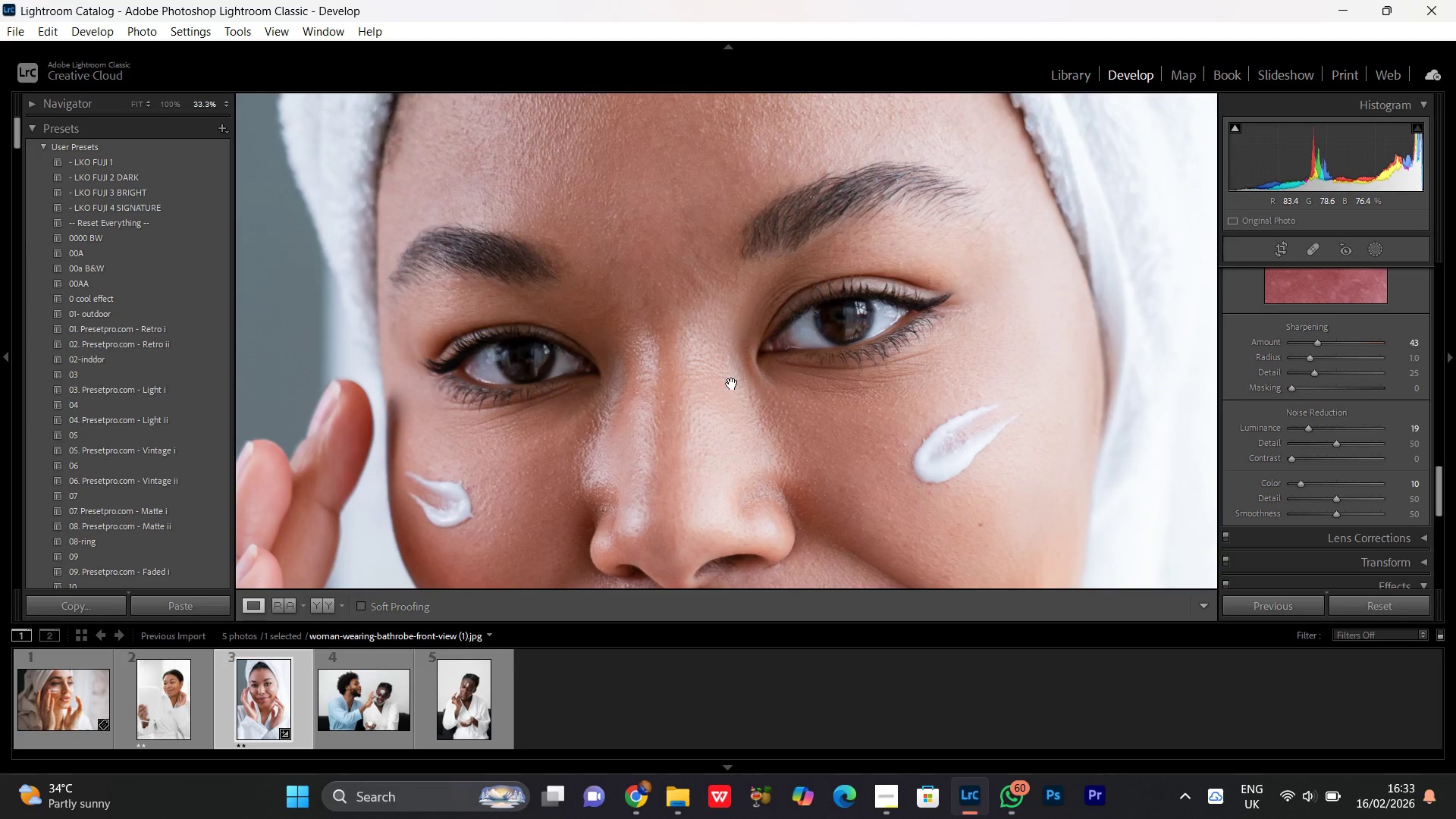 
left_click([732, 384])
 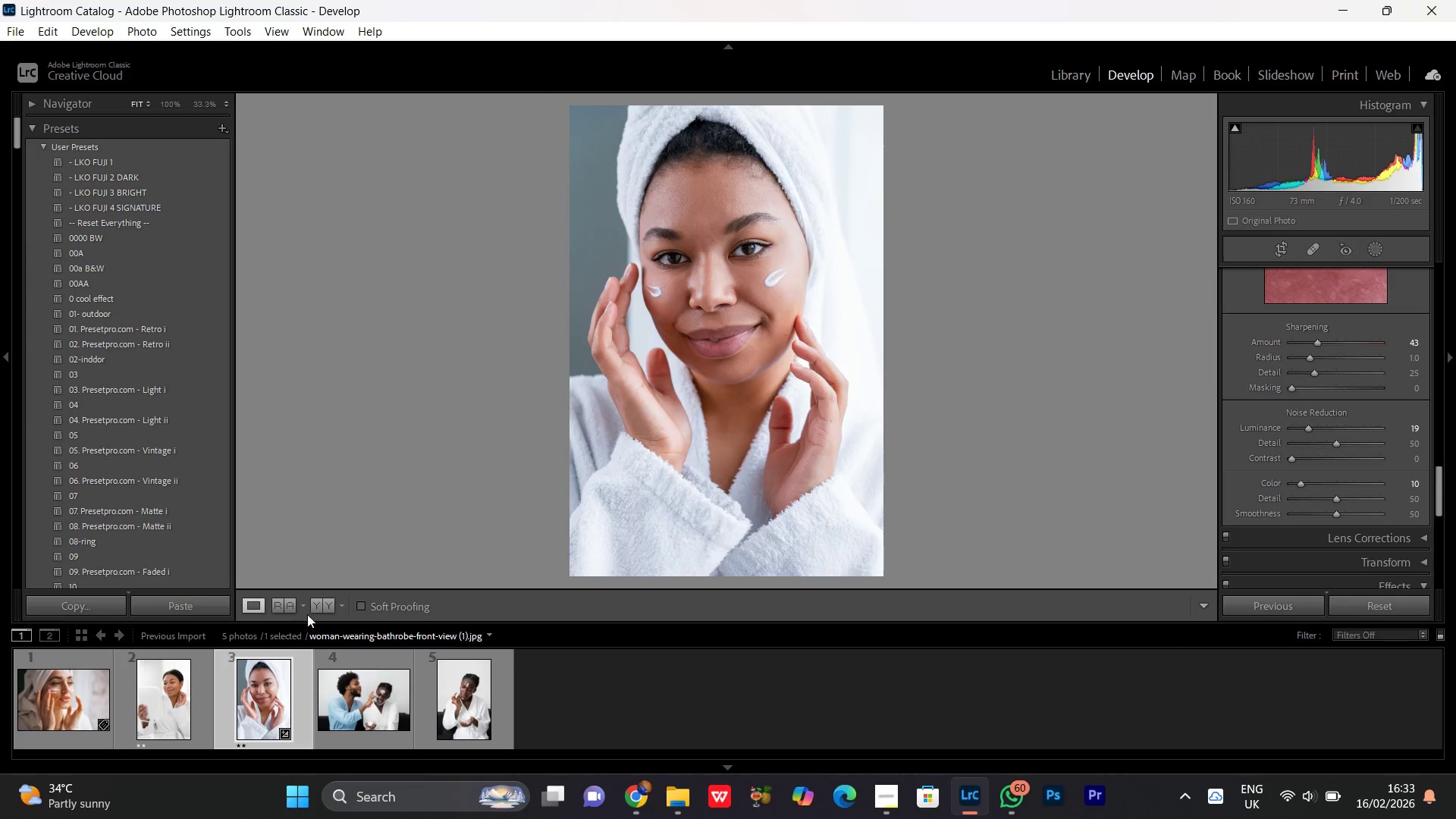 
left_click([317, 609])
 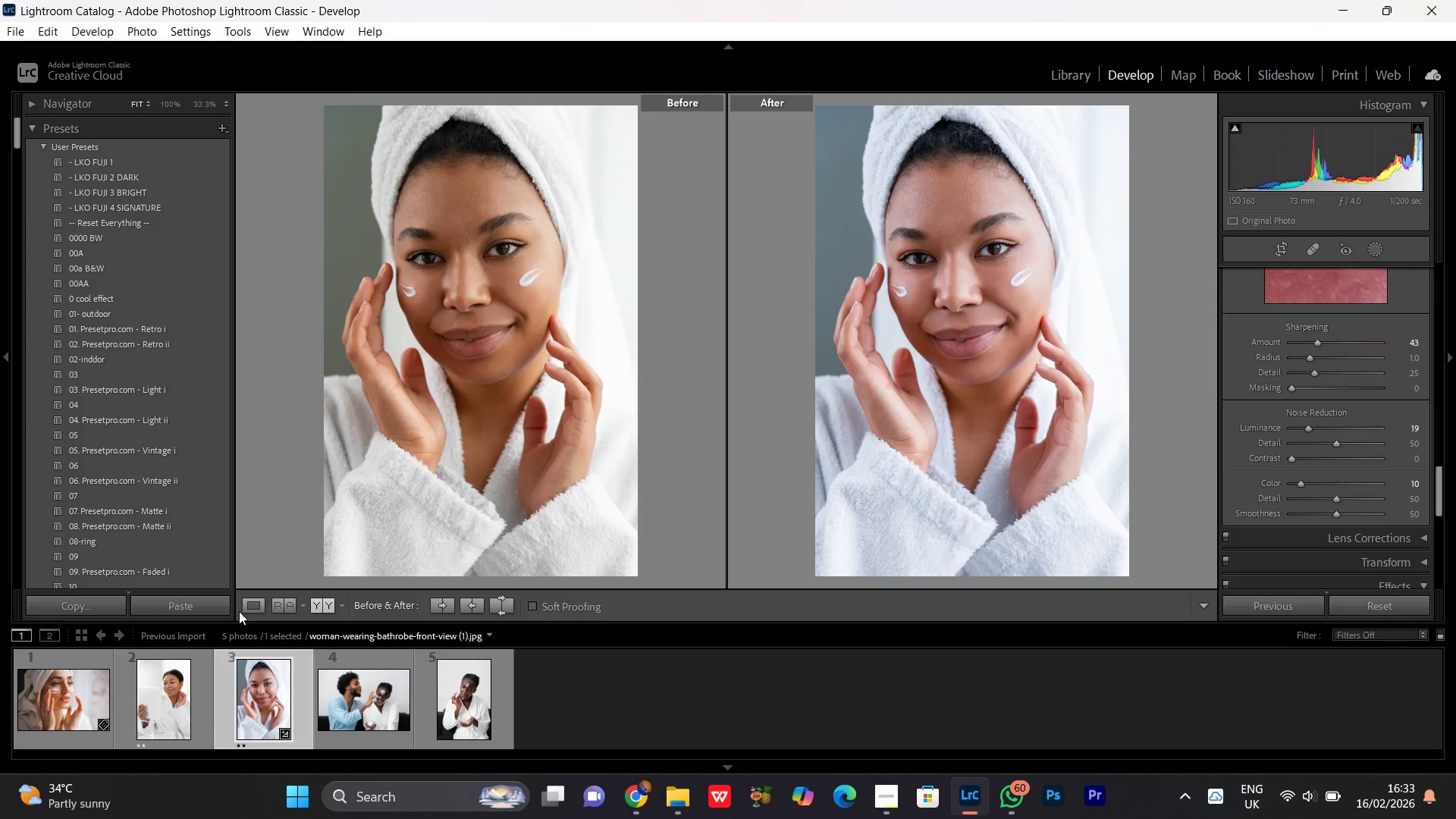 
left_click([244, 609])
 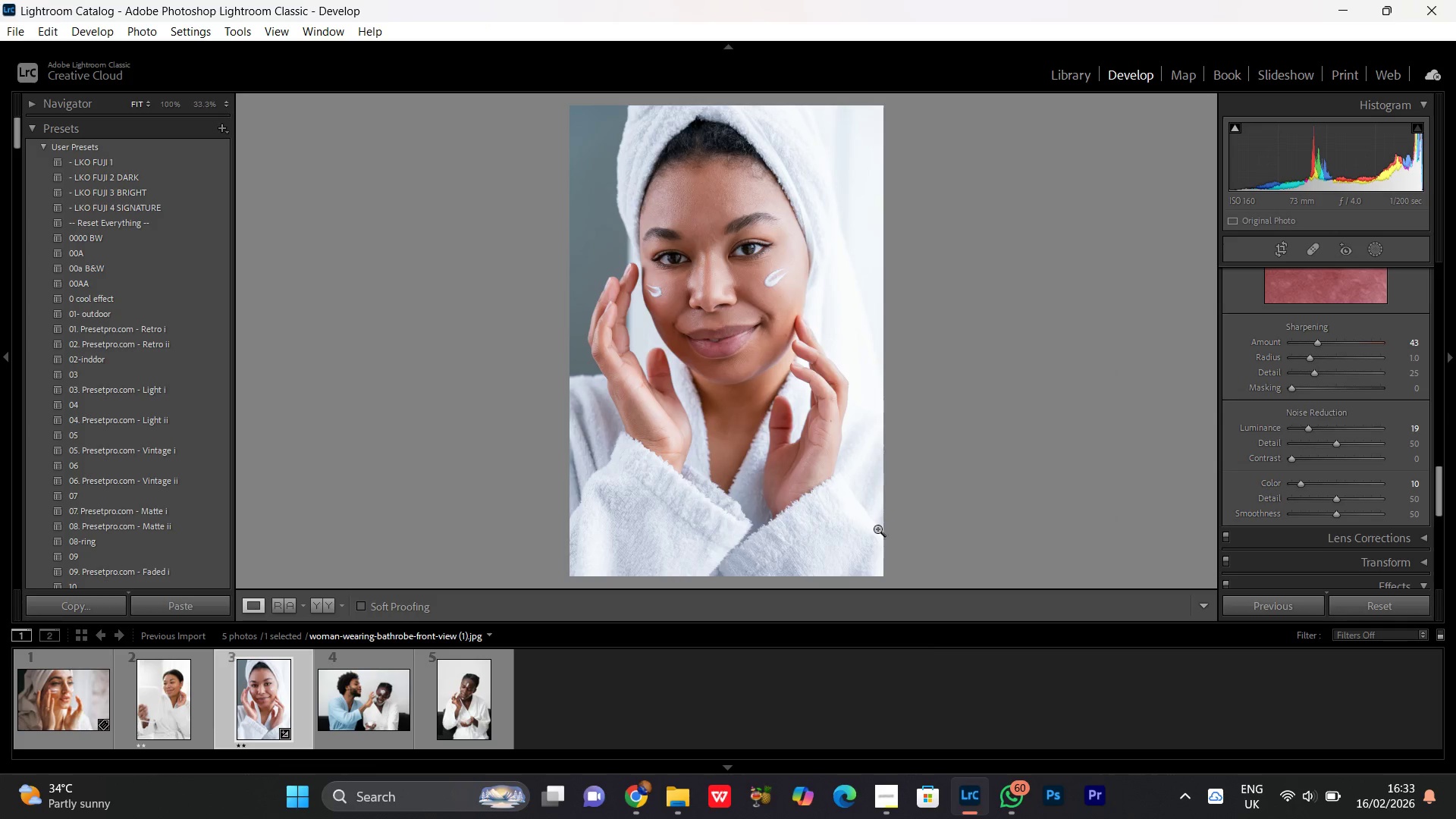 
scroll: coordinate [694, 400], scroll_direction: down, amount: 2.0
 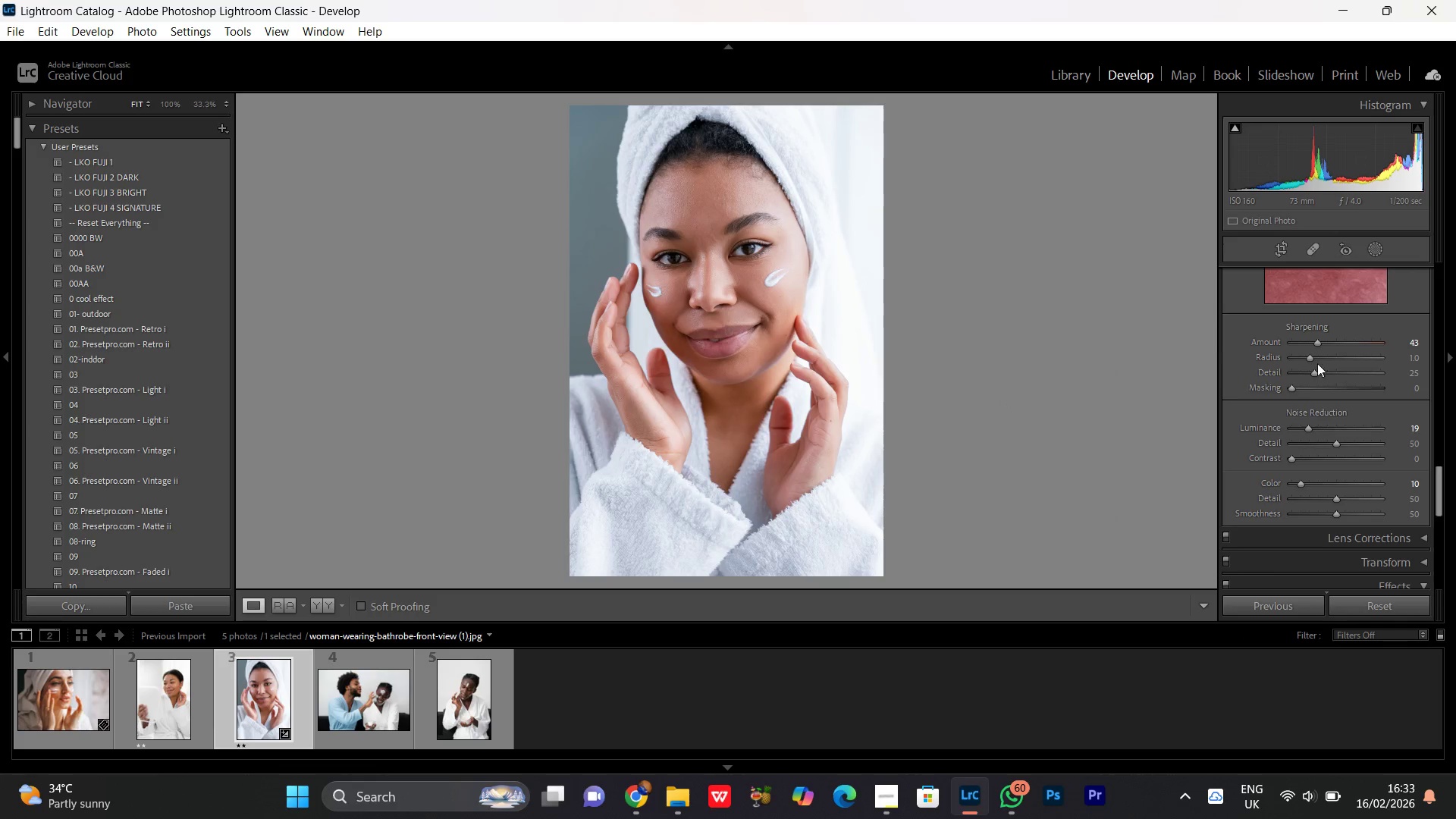 
scroll: coordinate [1332, 425], scroll_direction: up, amount: 8.0
 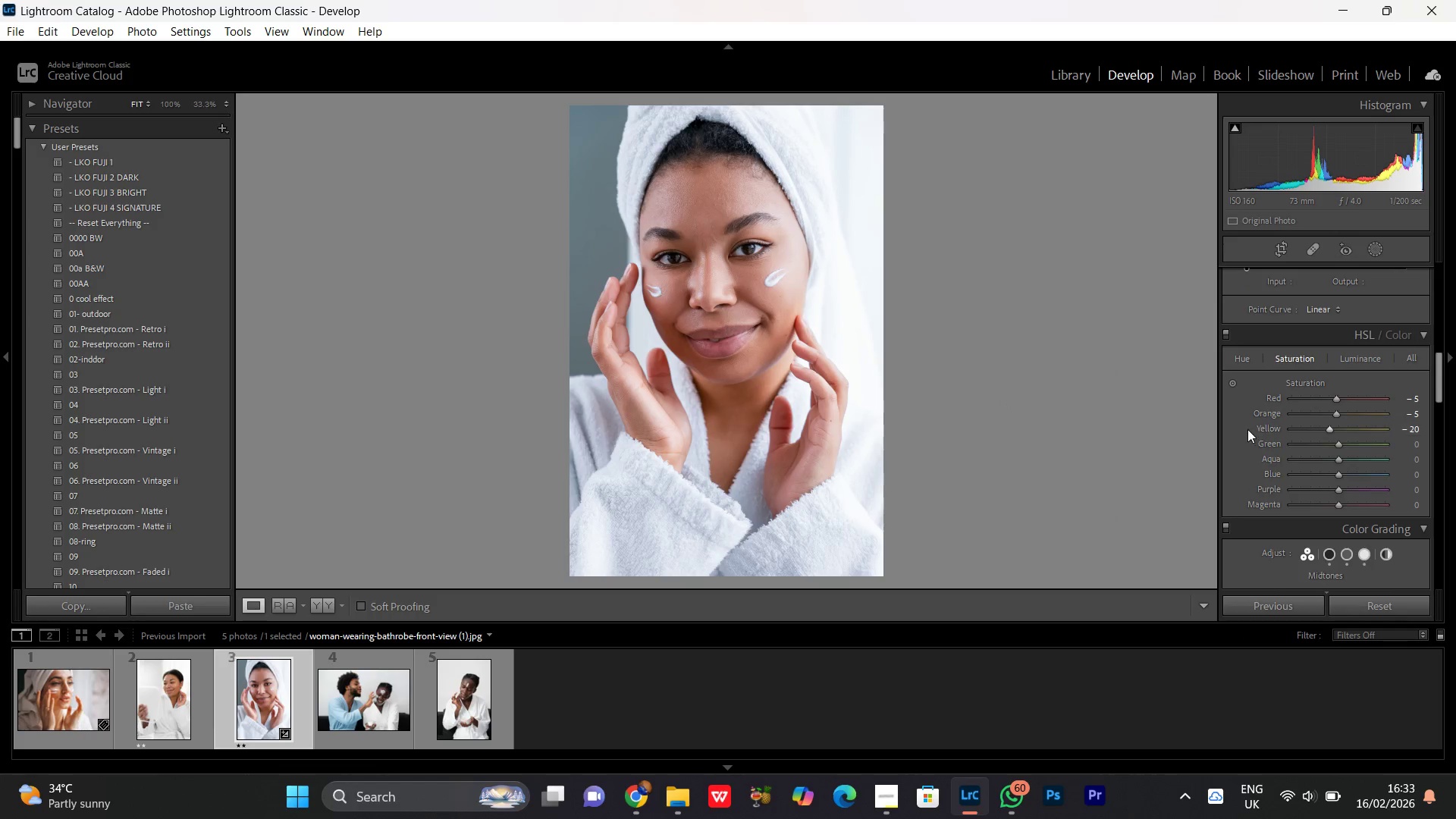 
scroll: coordinate [1246, 448], scroll_direction: down, amount: 2.0
 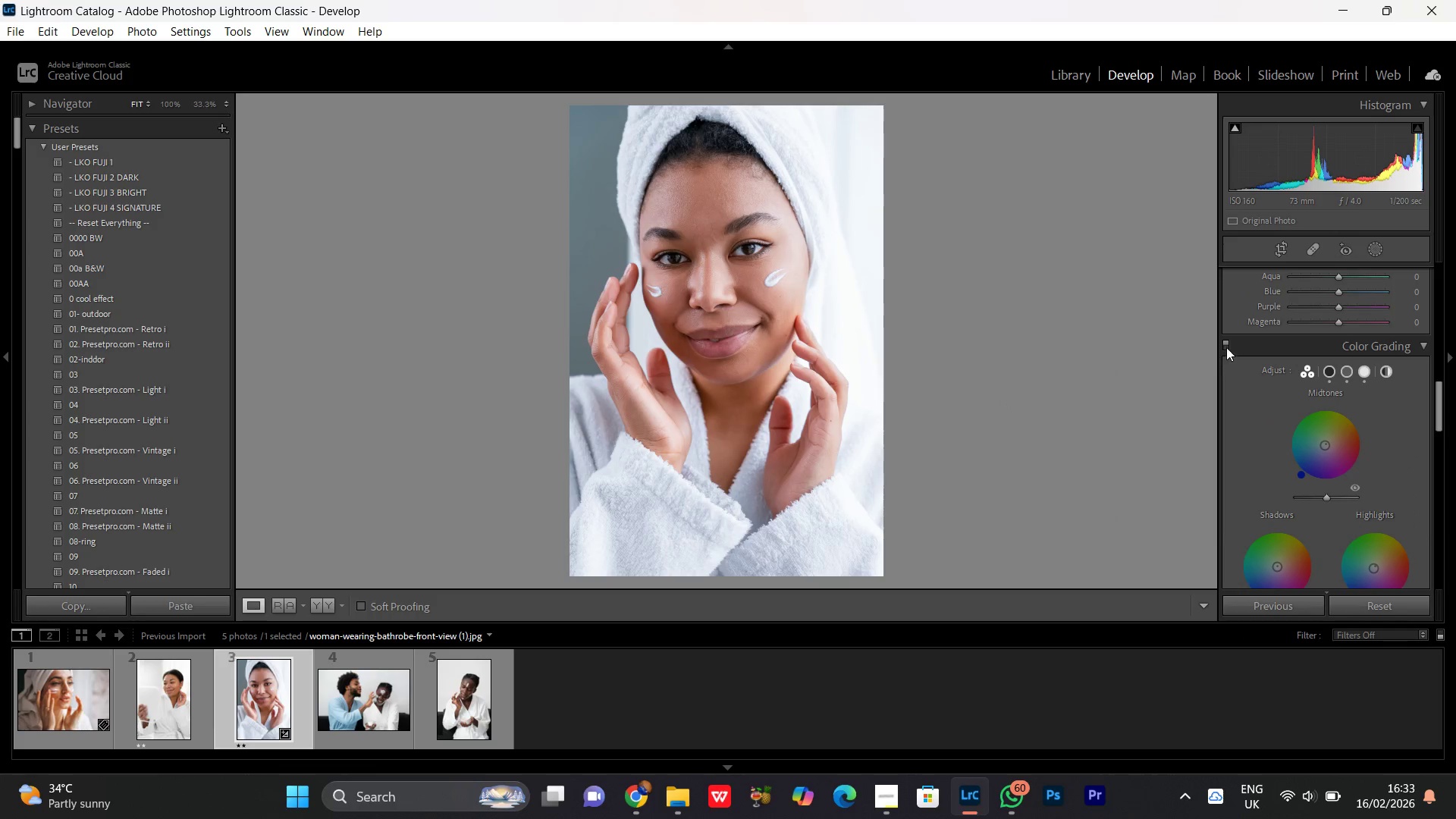 
left_click([1227, 345])
 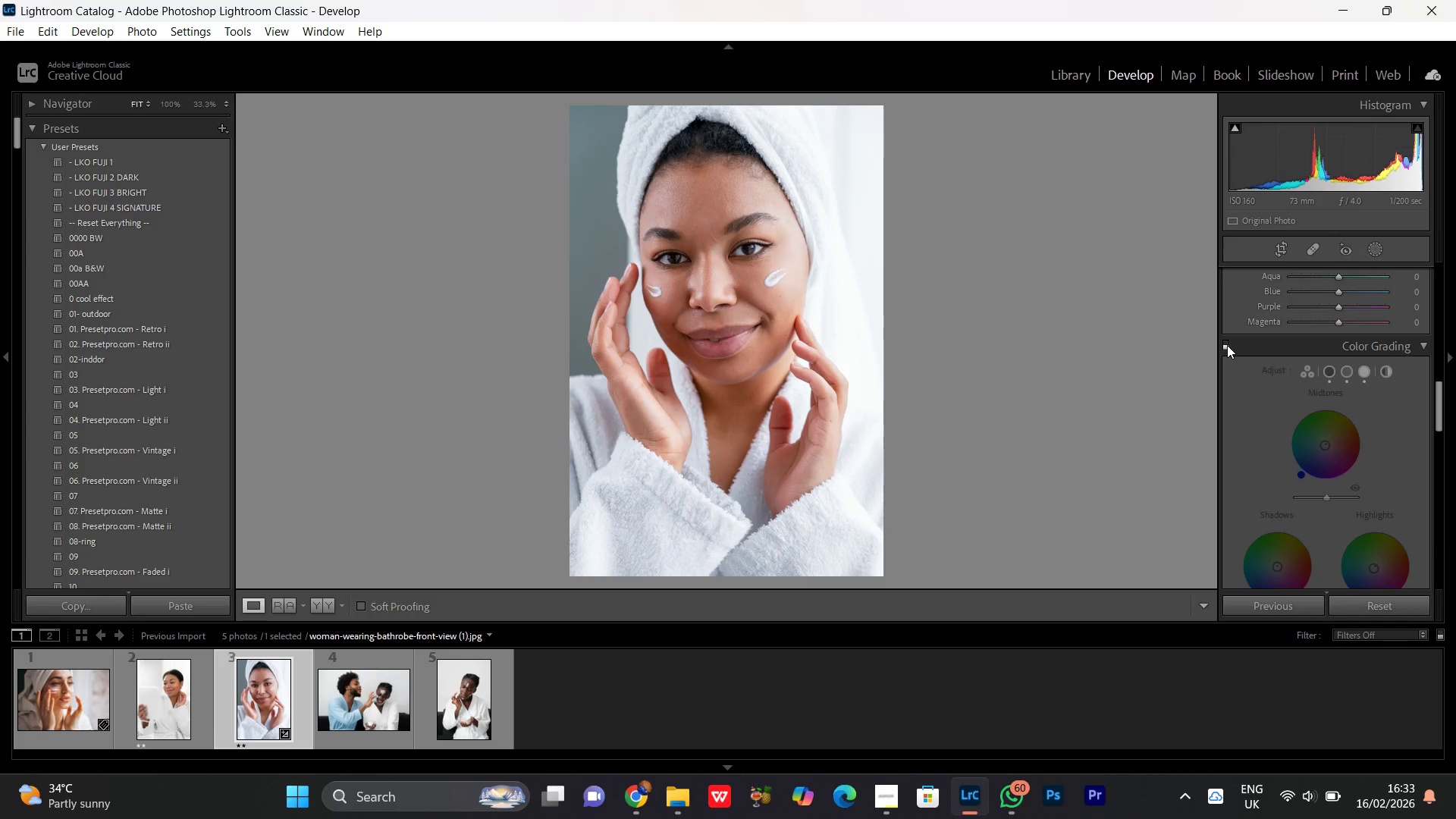 
left_click([1227, 345])
 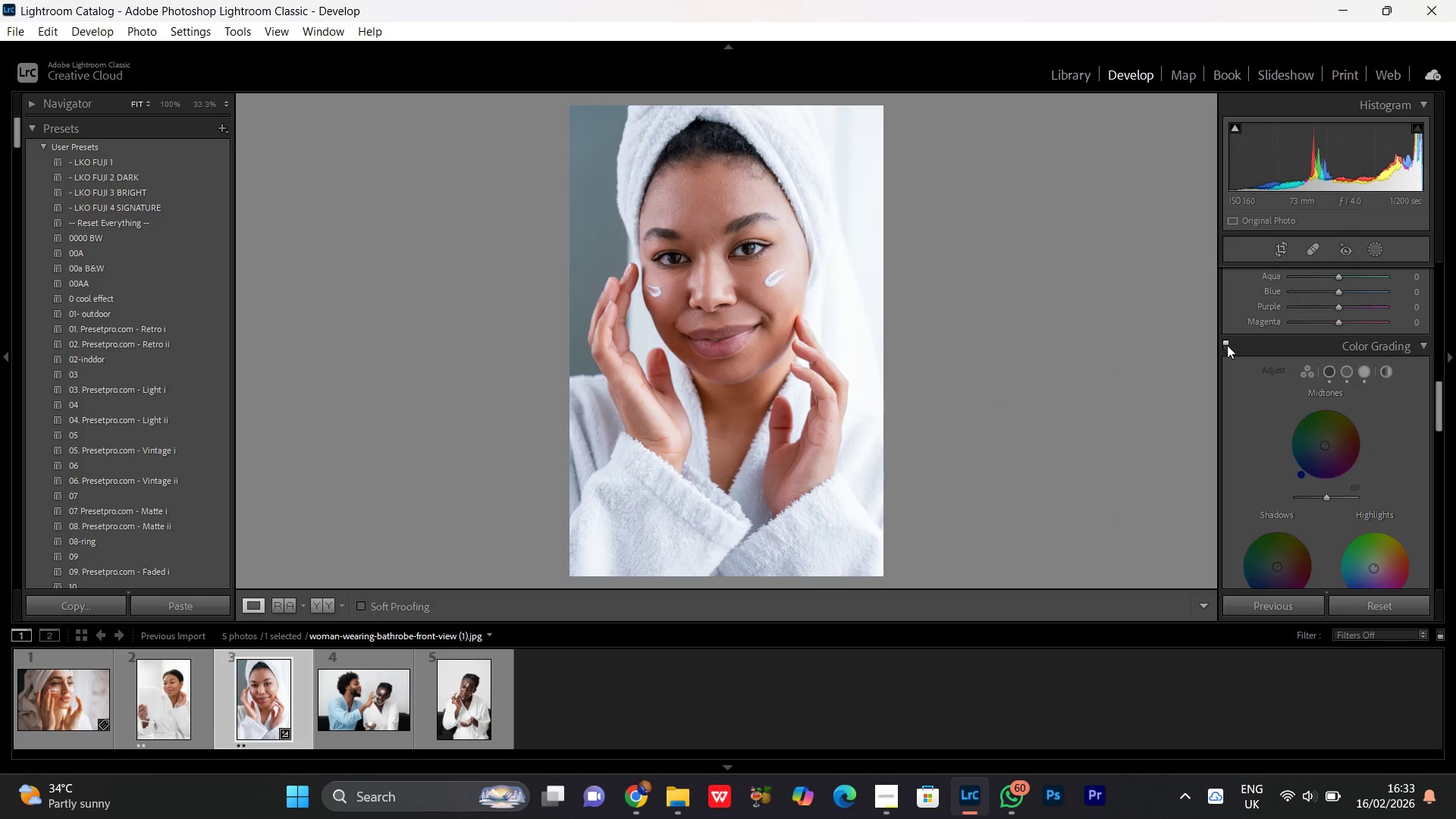 
double_click([1227, 345])
 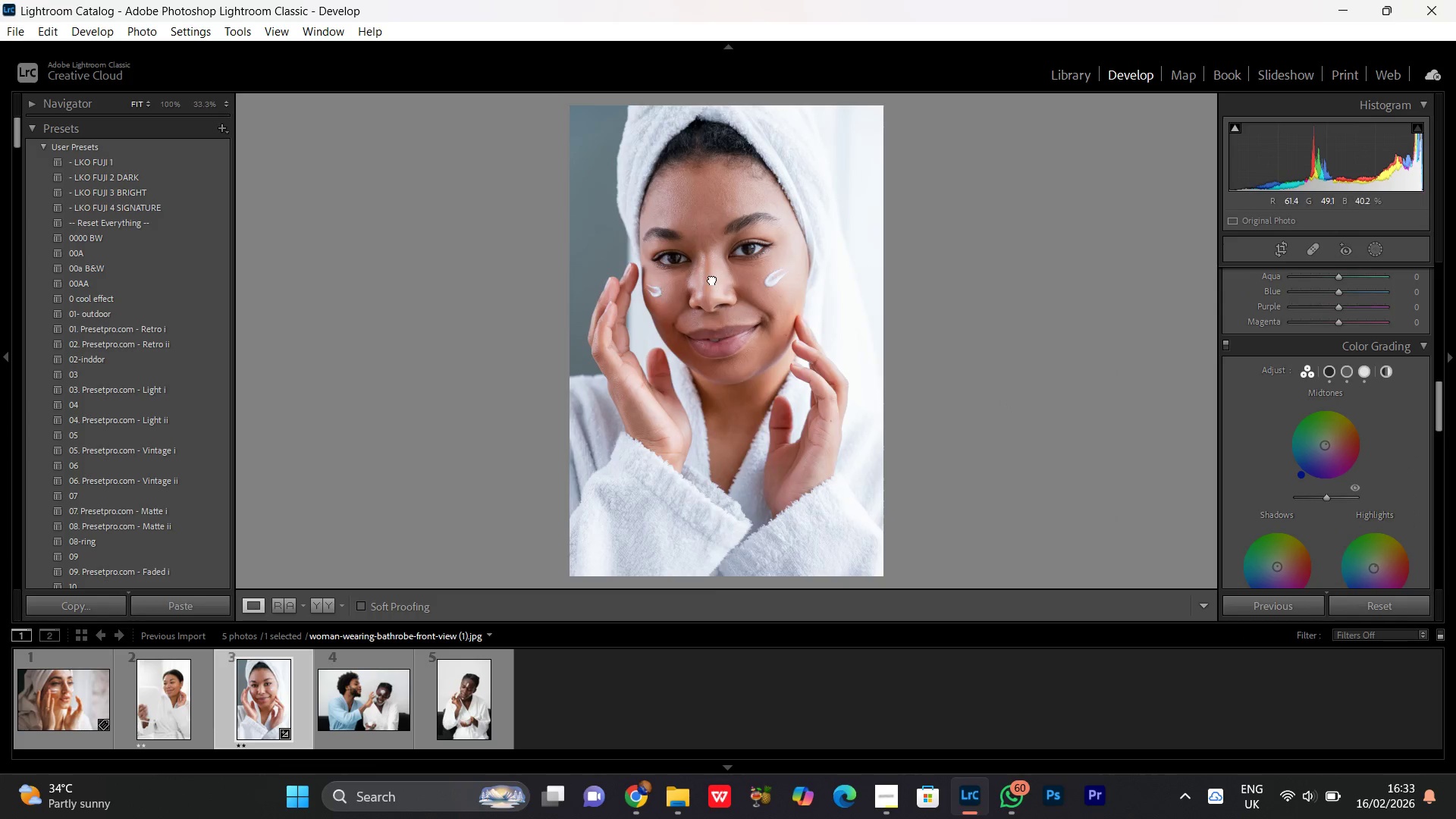 
double_click([712, 279])
 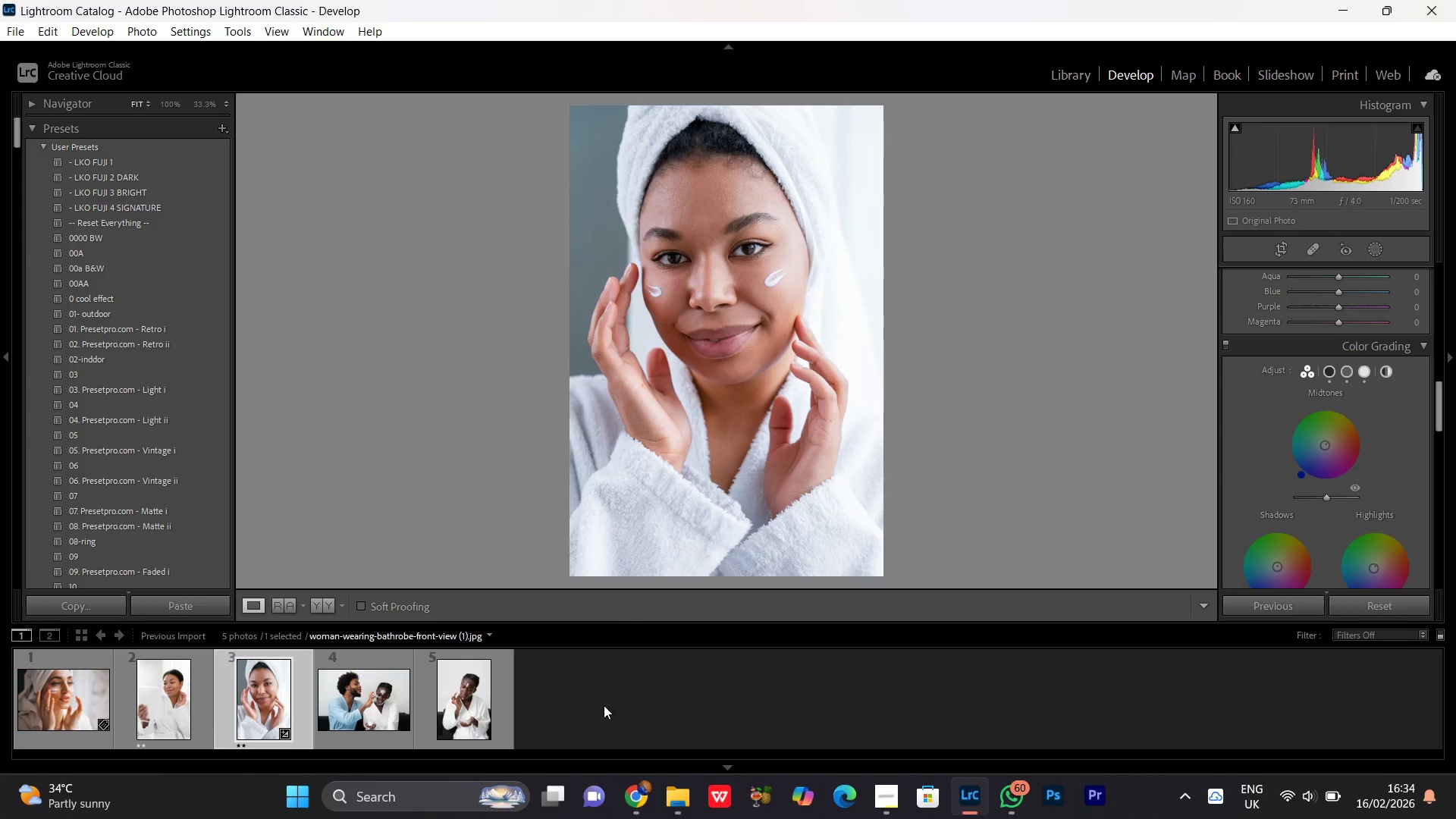 
hold_key(key=ShiftLeft, duration=0.41)
left_click([482, 705])
 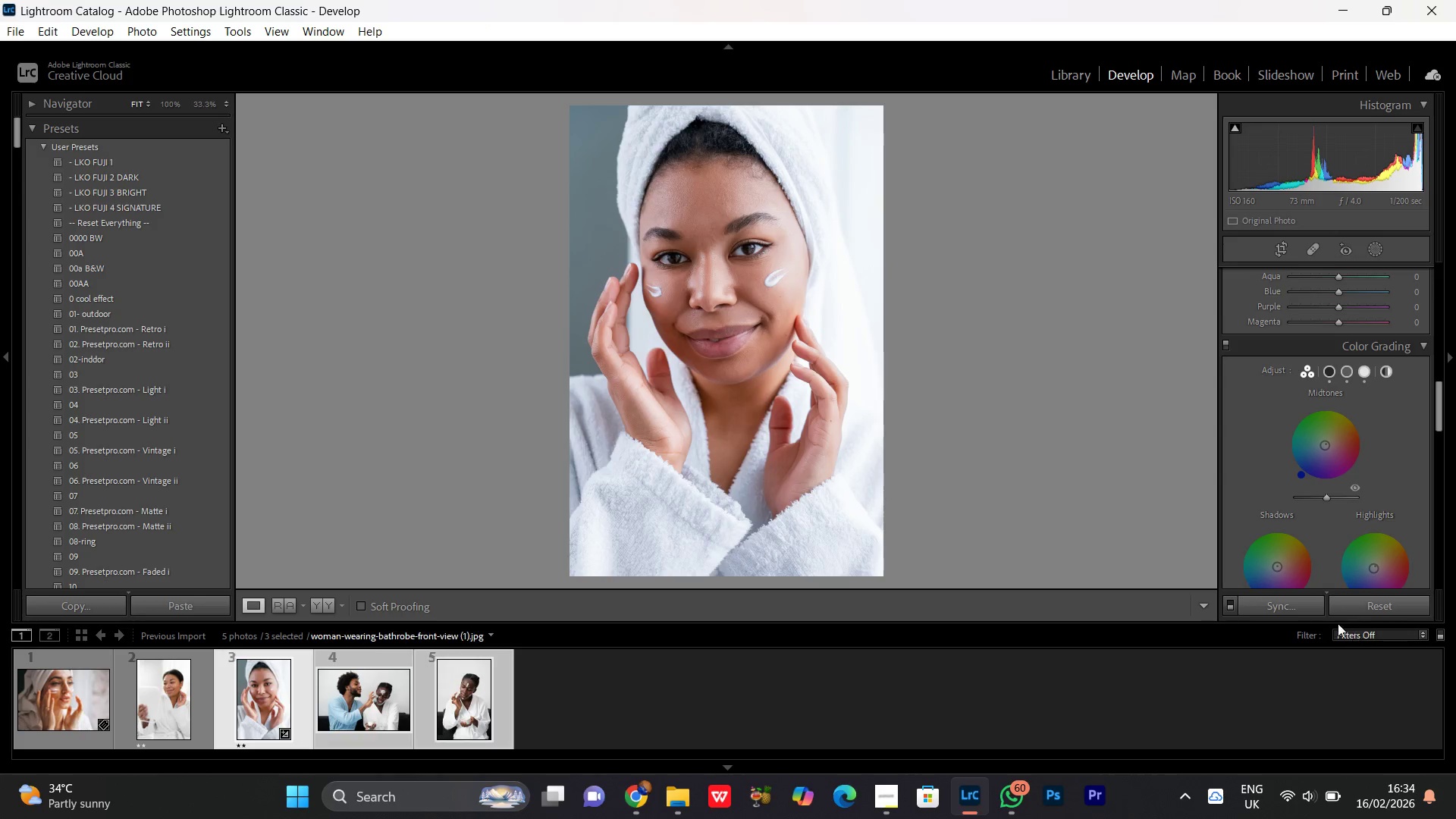 
left_click_drag(start_coordinate=[1282, 543], to_coordinate=[1279, 563])
 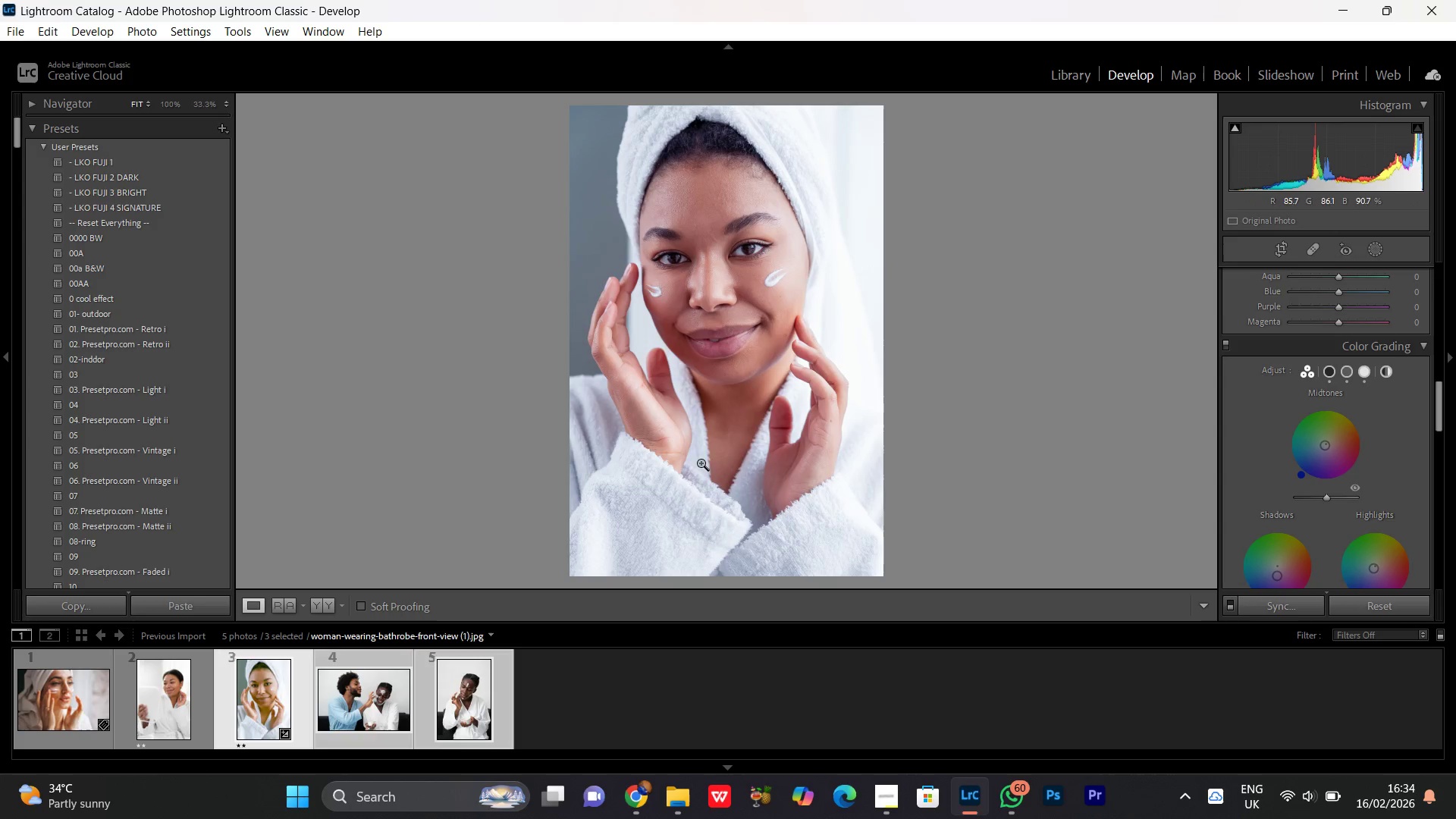 
left_click([1043, 359])
 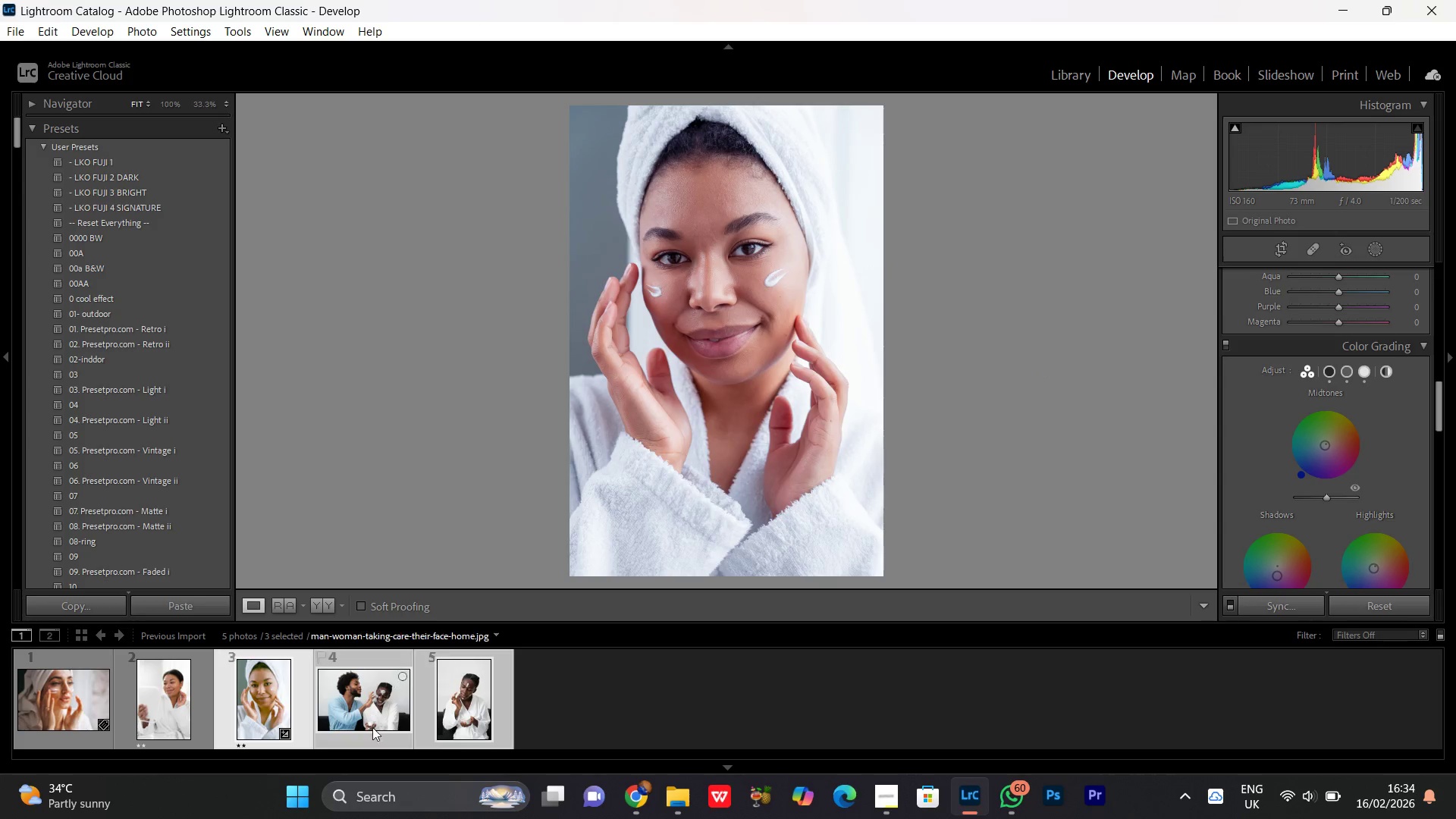 
left_click([562, 739])
 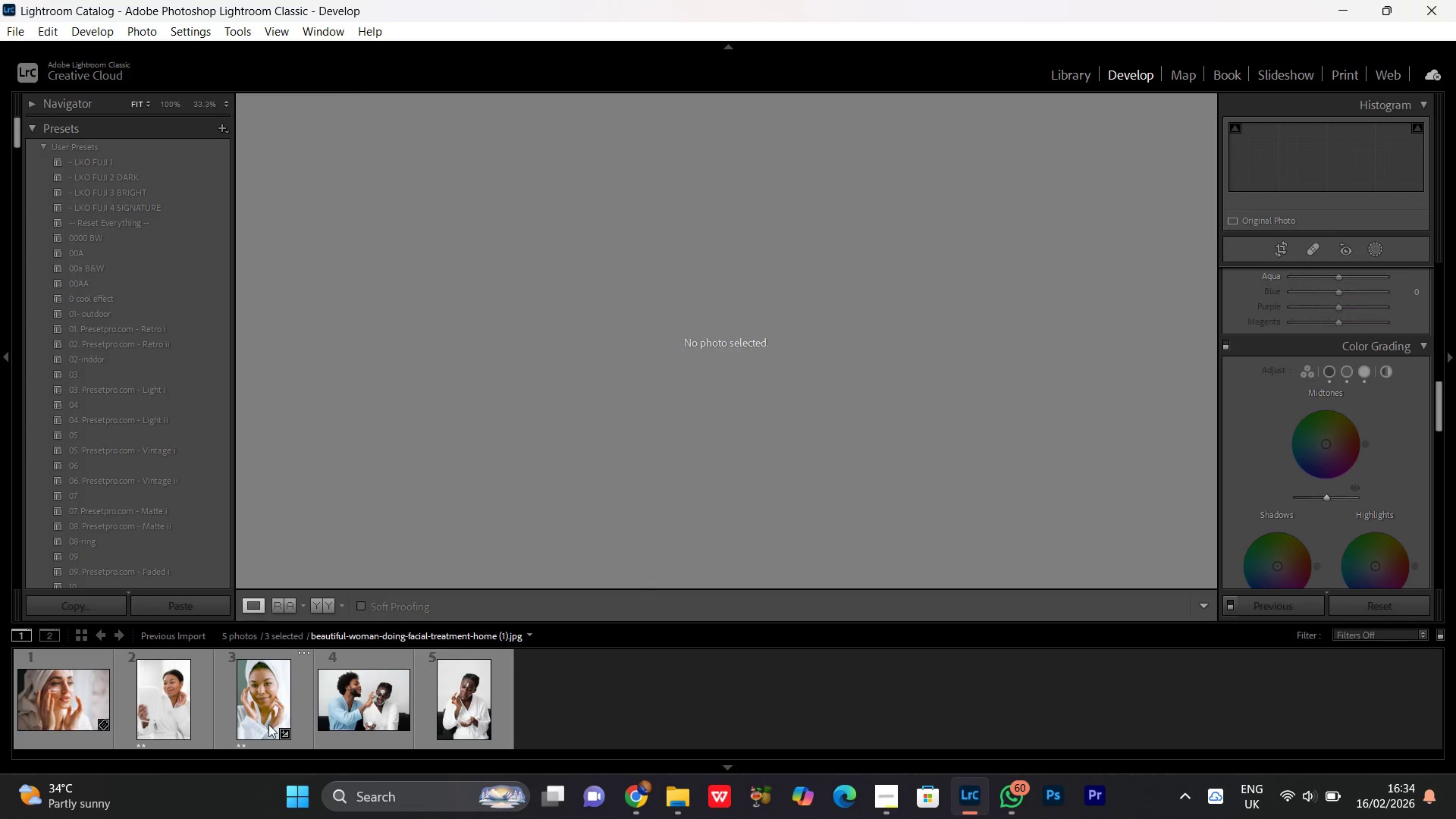 
left_click([260, 695])
 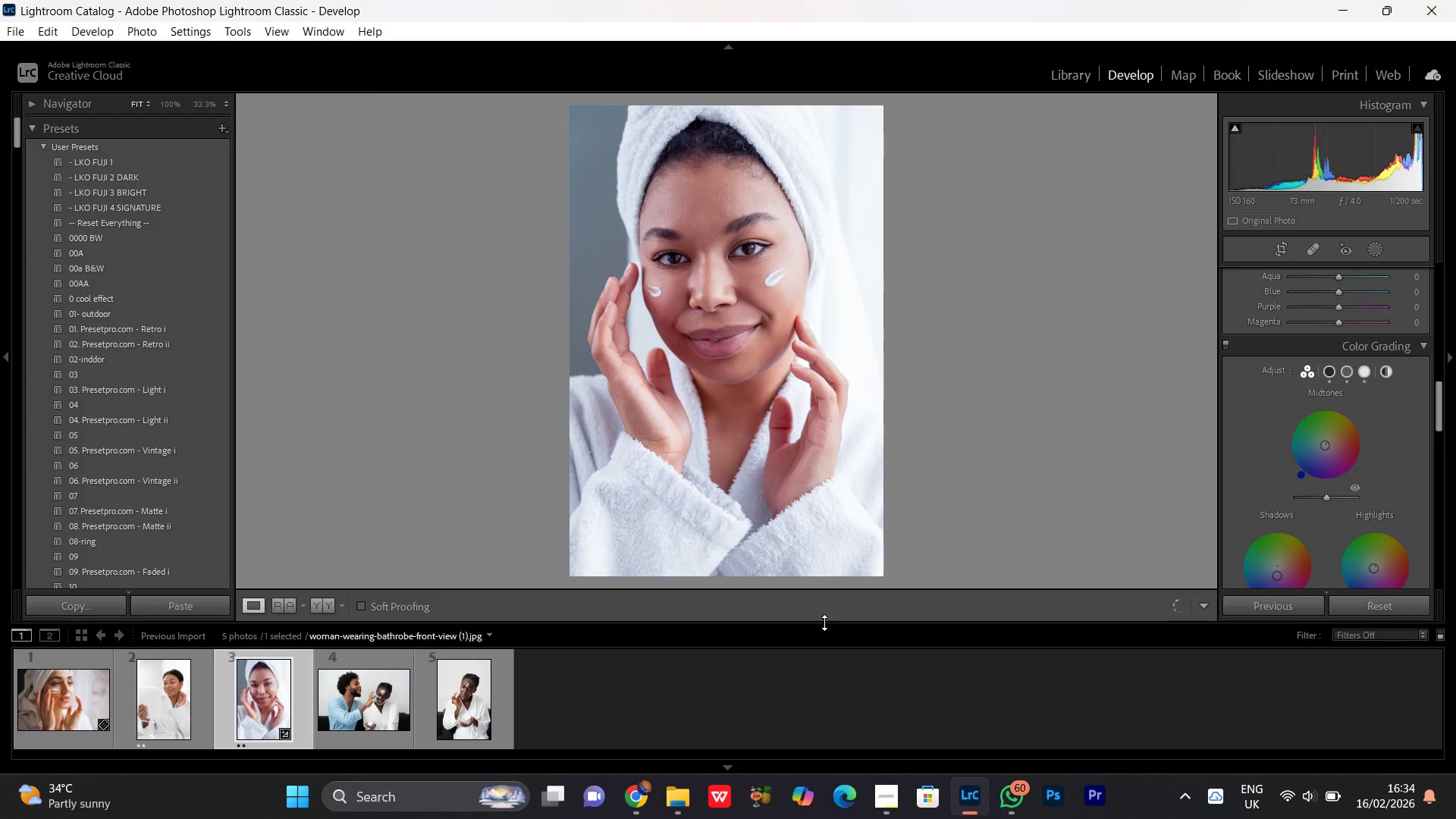 
key(Control+Z)
 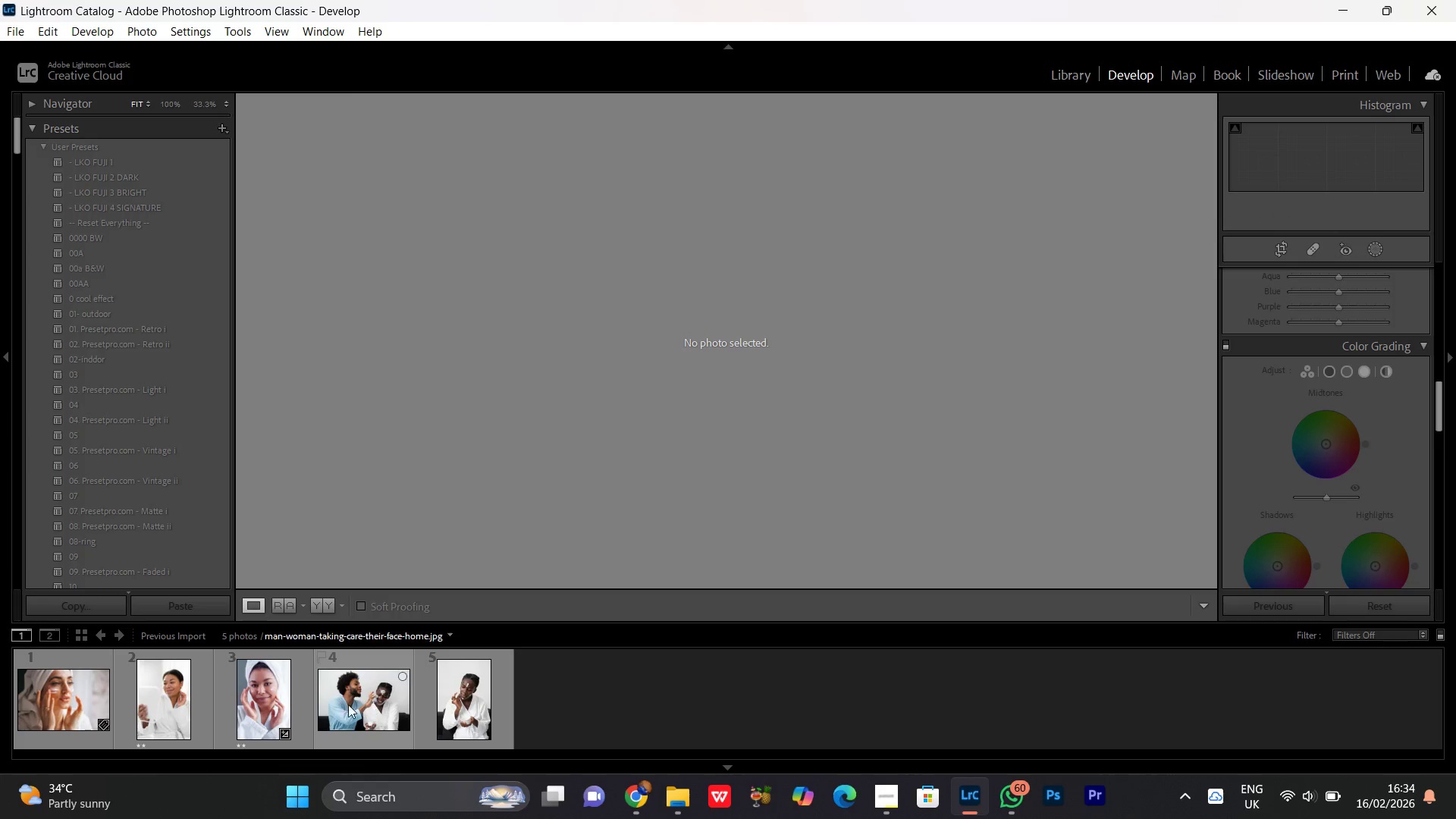 
double_click([259, 714])
 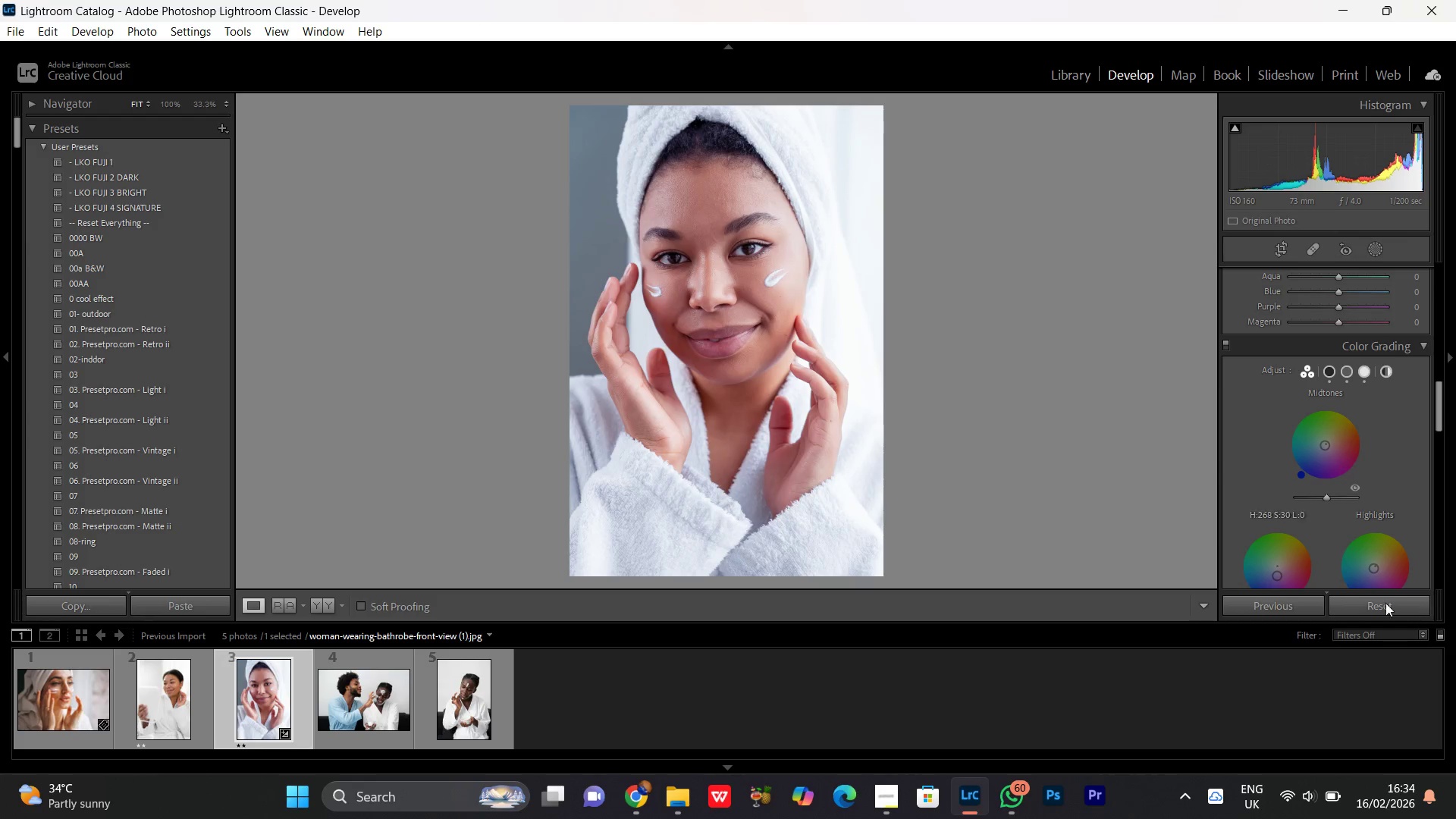 
scroll: coordinate [1289, 536], scroll_direction: down, amount: 1.0
 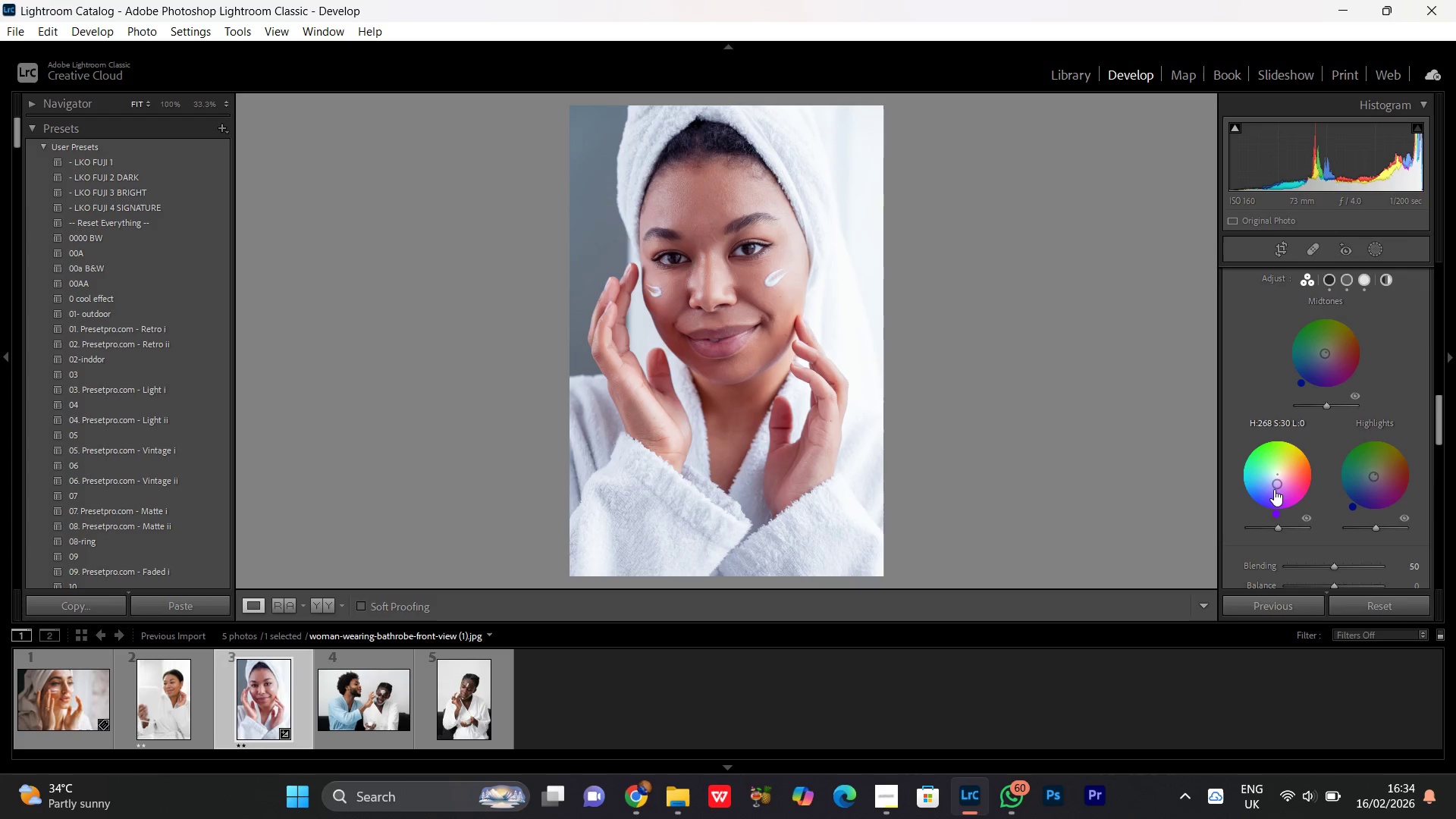 
left_click_drag(start_coordinate=[1274, 487], to_coordinate=[1276, 478])
 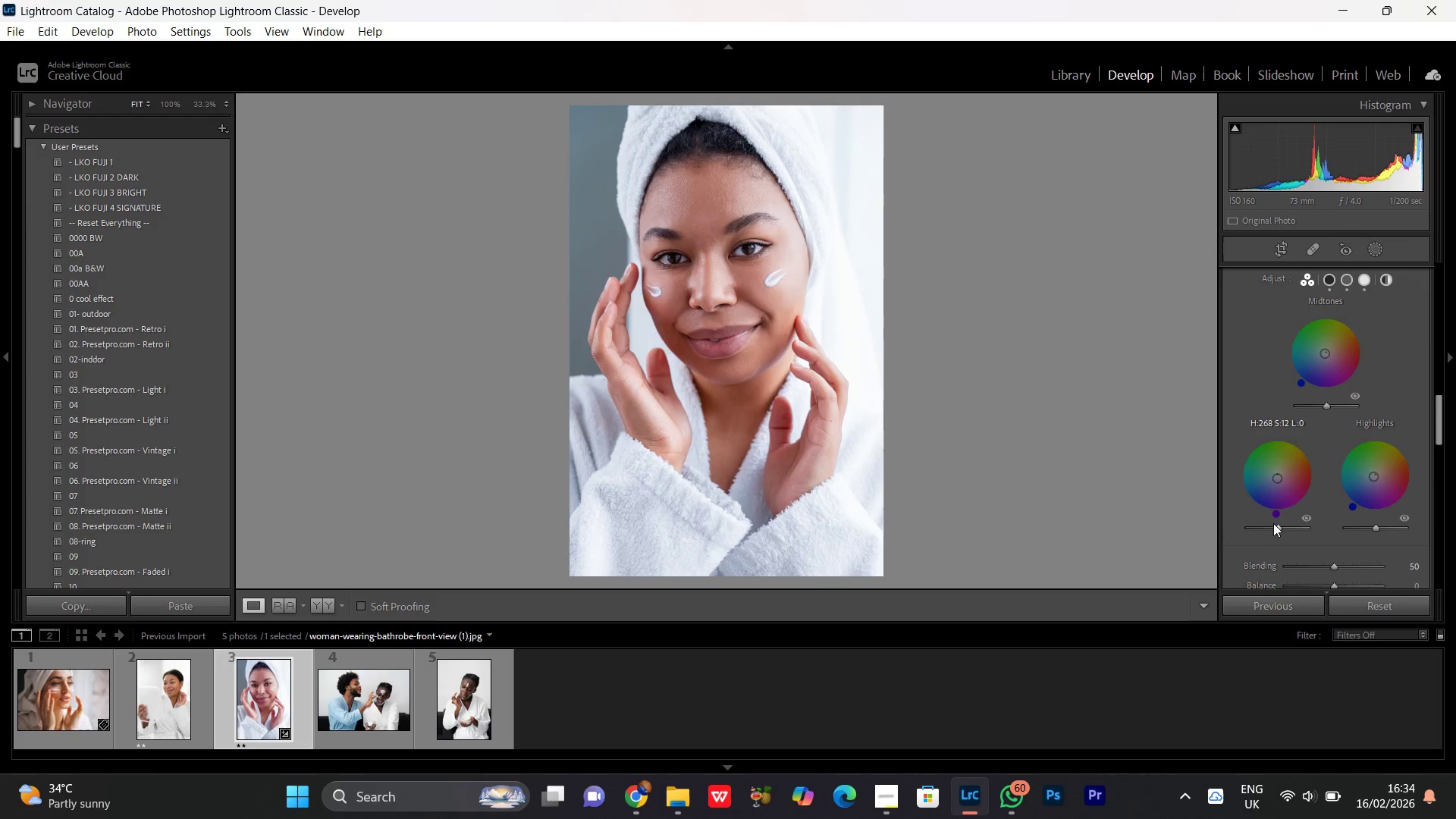 
left_click_drag(start_coordinate=[1273, 513], to_coordinate=[1254, 497])
 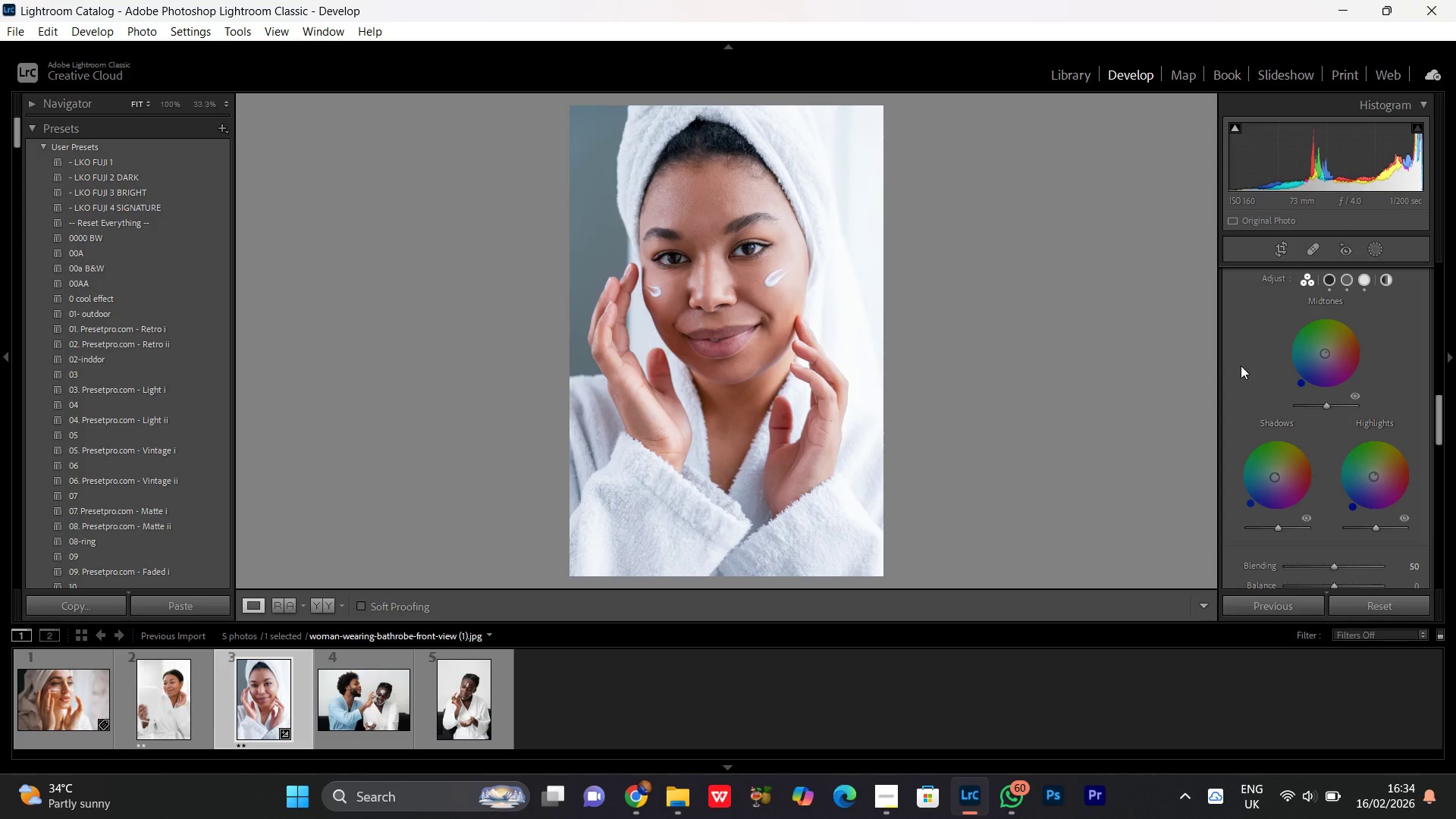 
scroll: coordinate [1241, 366], scroll_direction: up, amount: 1.0
 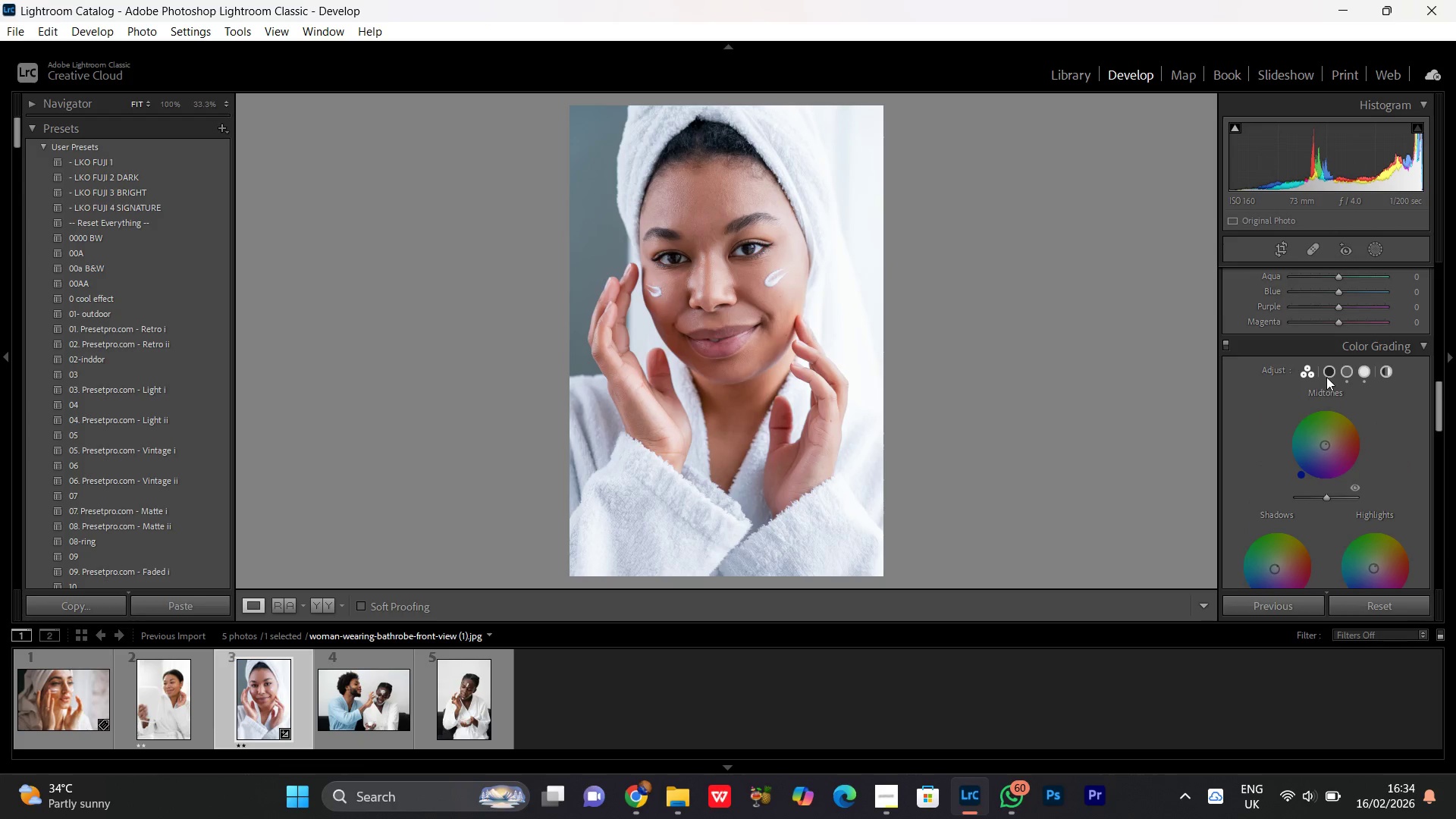 
left_click([1328, 377])
 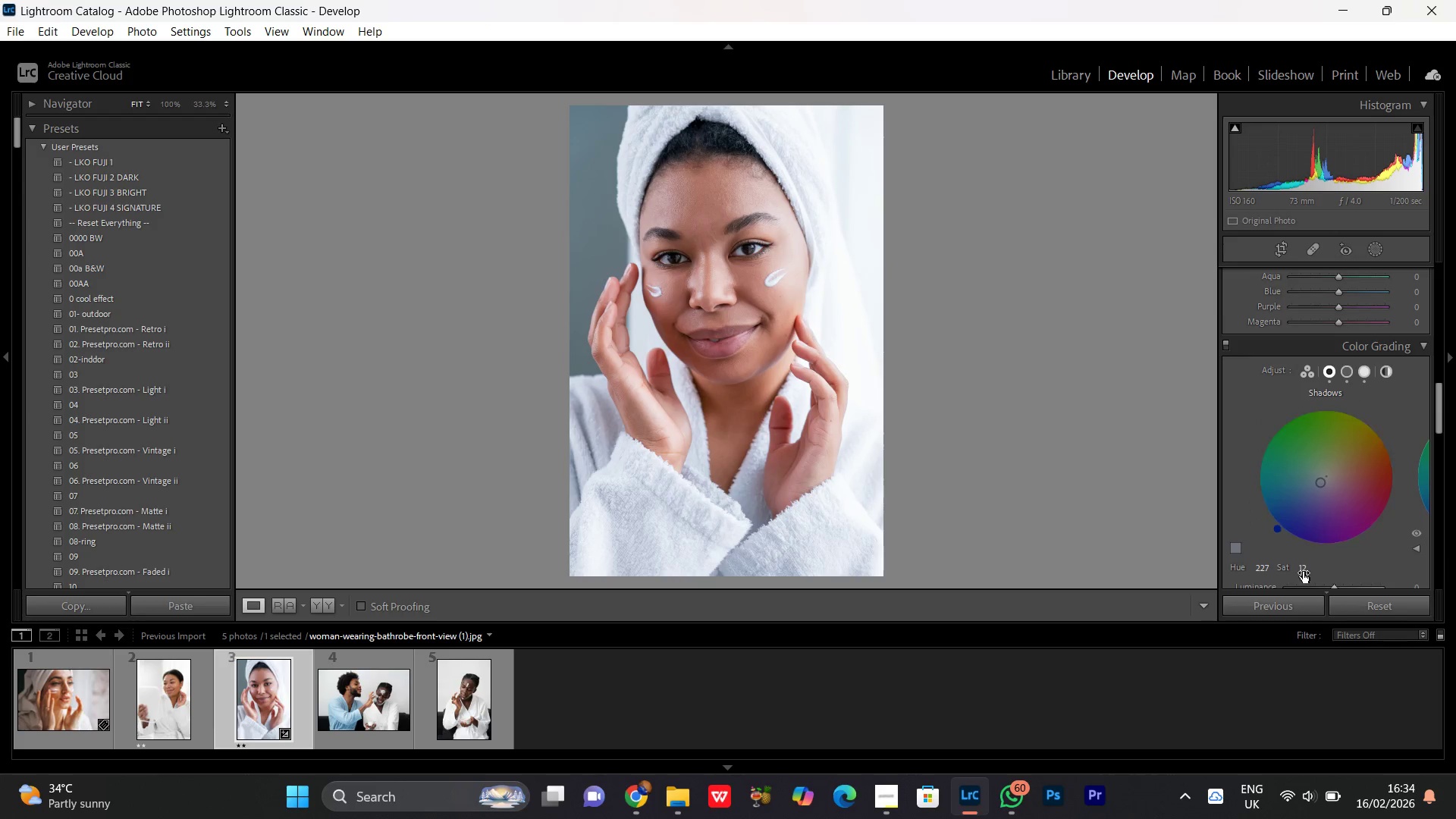 
left_click_drag(start_coordinate=[1304, 567], to_coordinate=[1293, 567])
 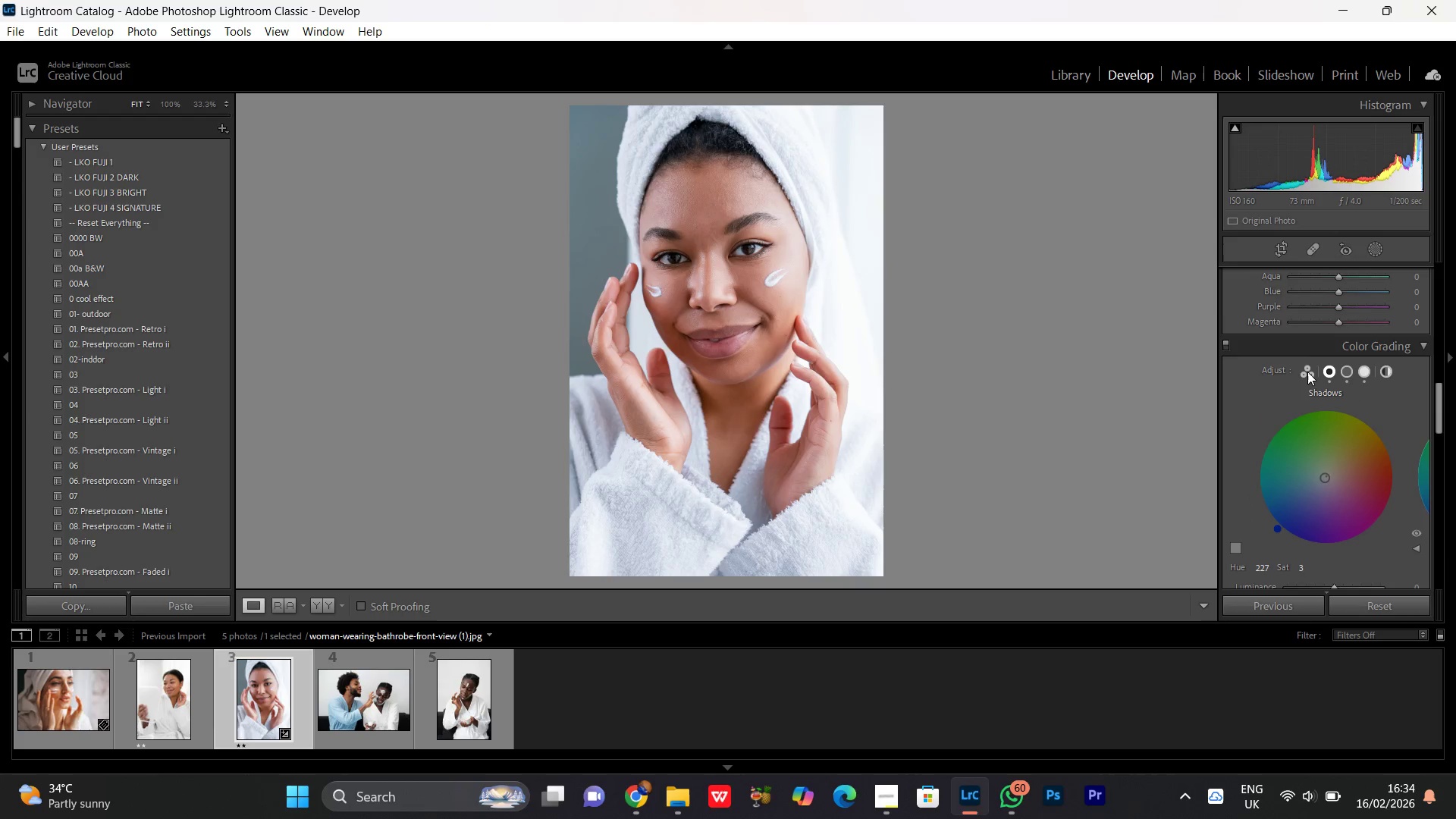 
left_click([1310, 370])
 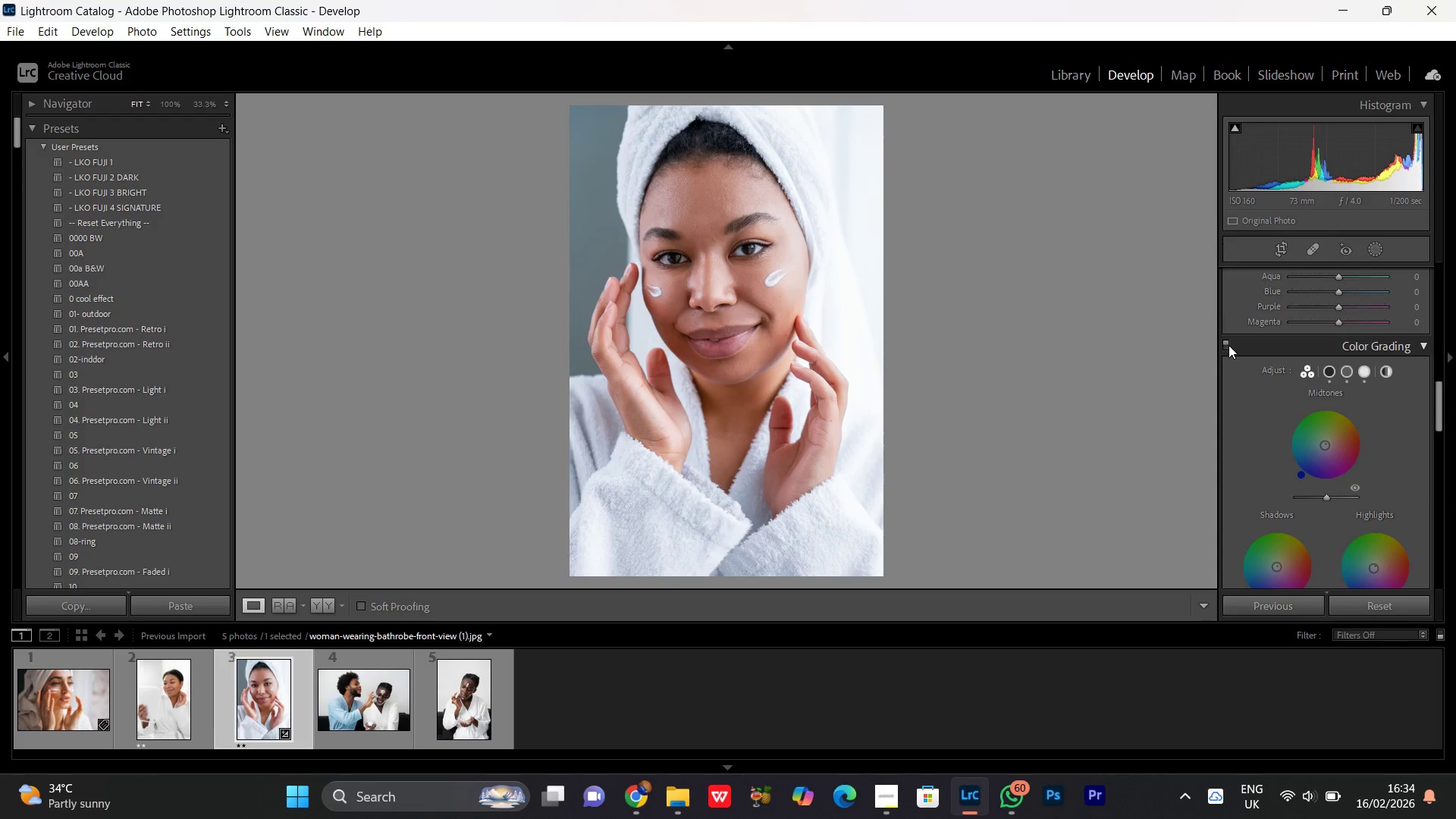 
left_click([1225, 346])
 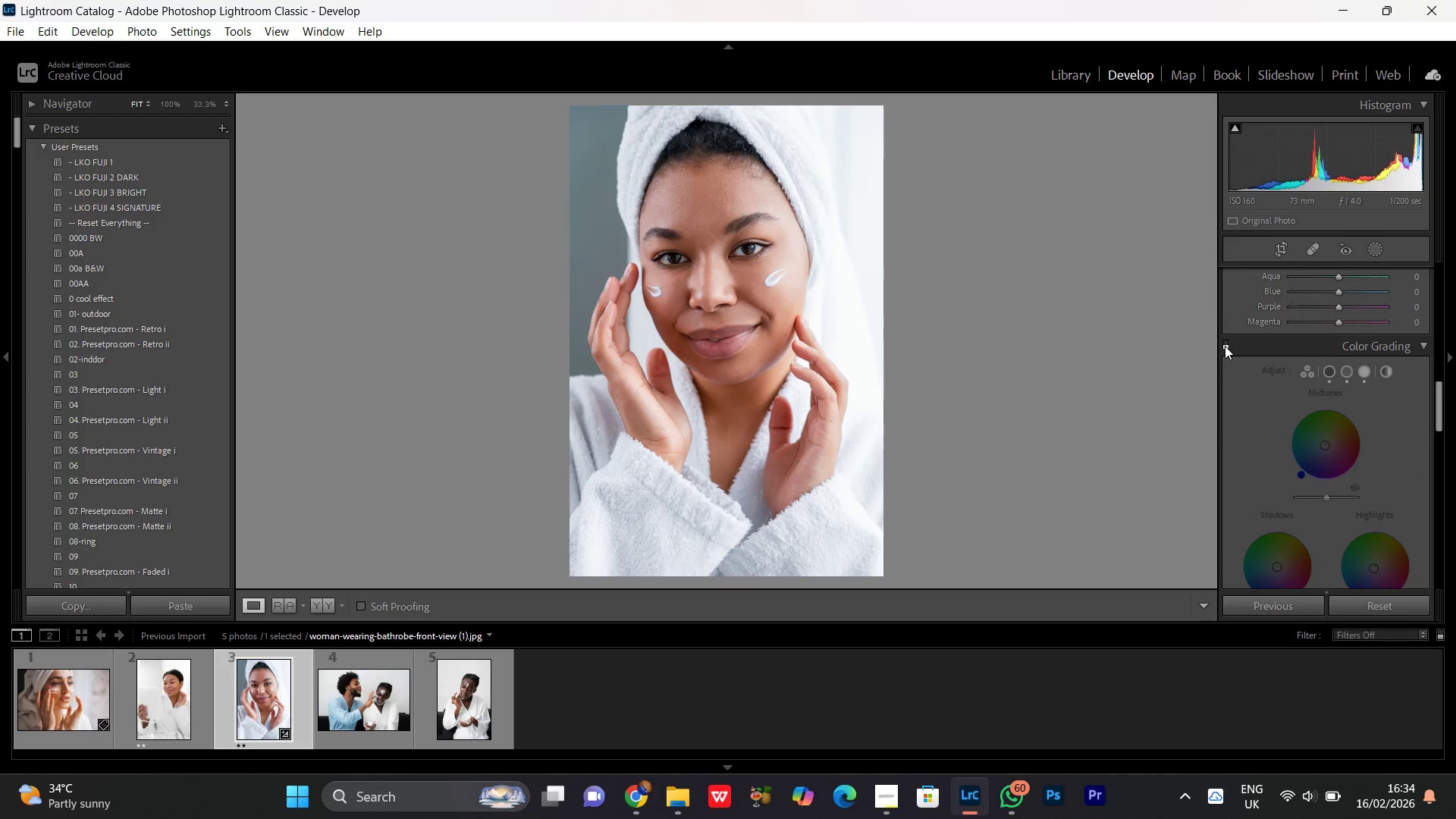 
left_click([1225, 346])
 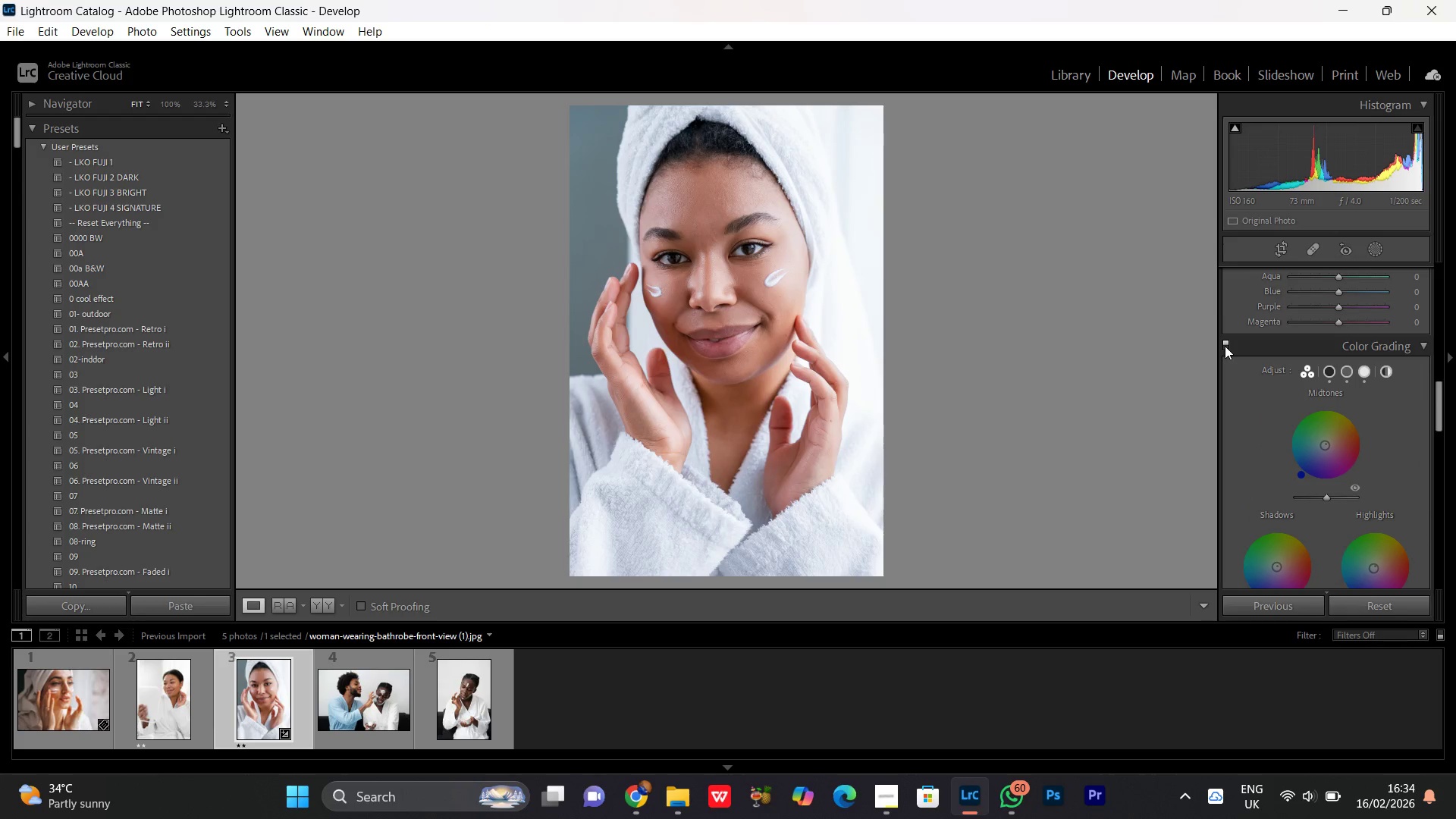 
left_click([1225, 346])
 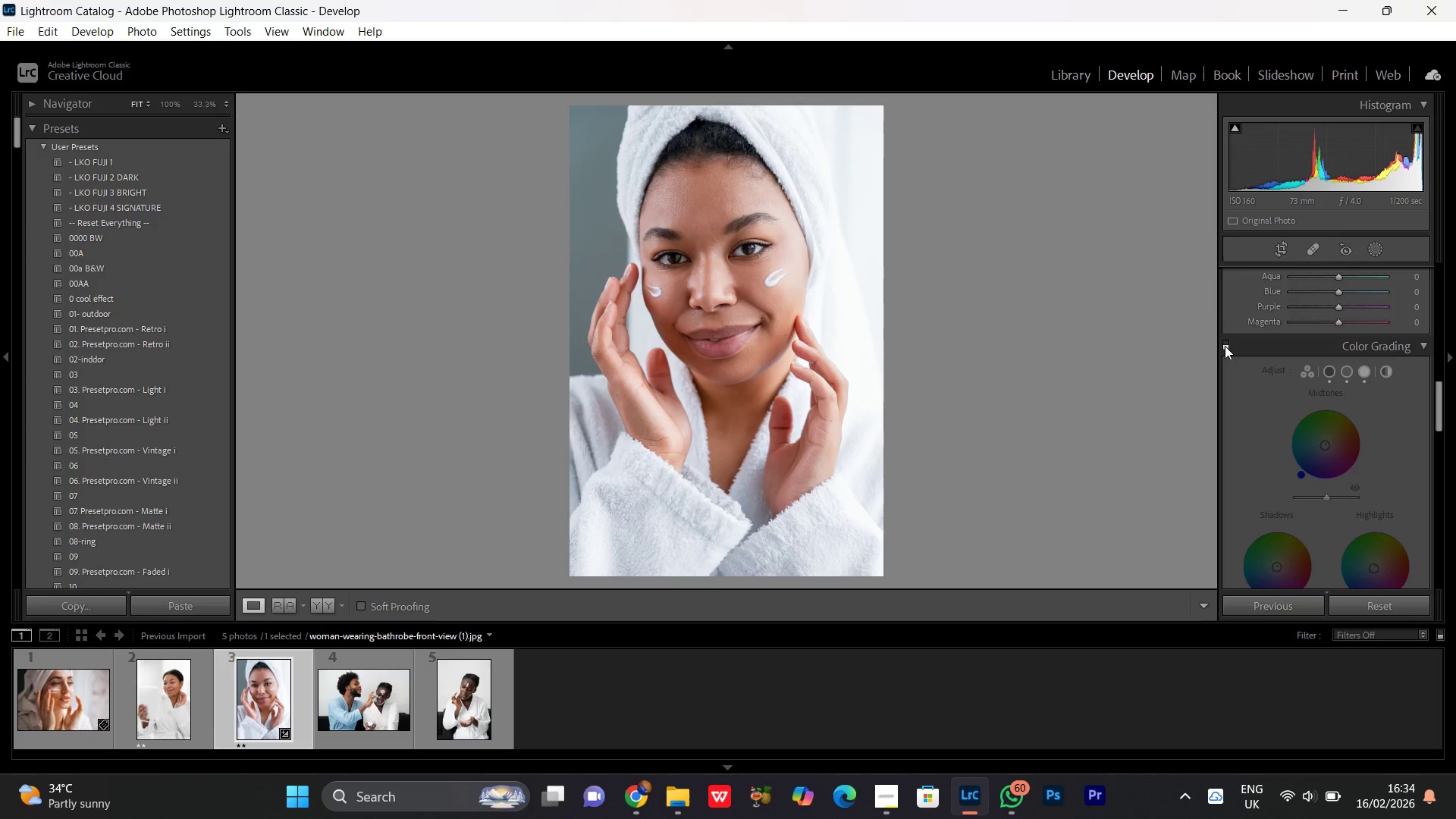 
left_click([1225, 346])
 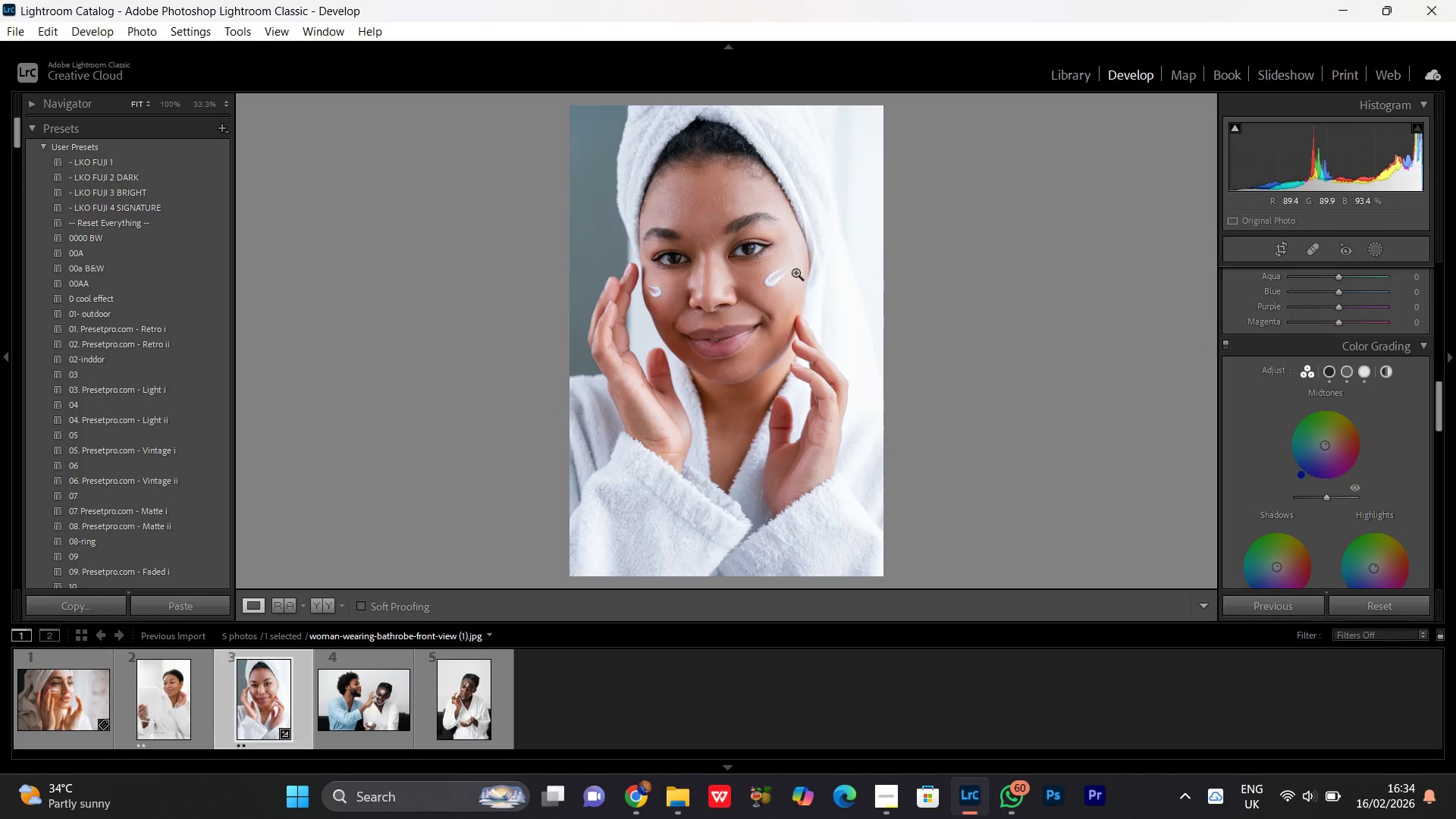 
left_click([770, 266])
 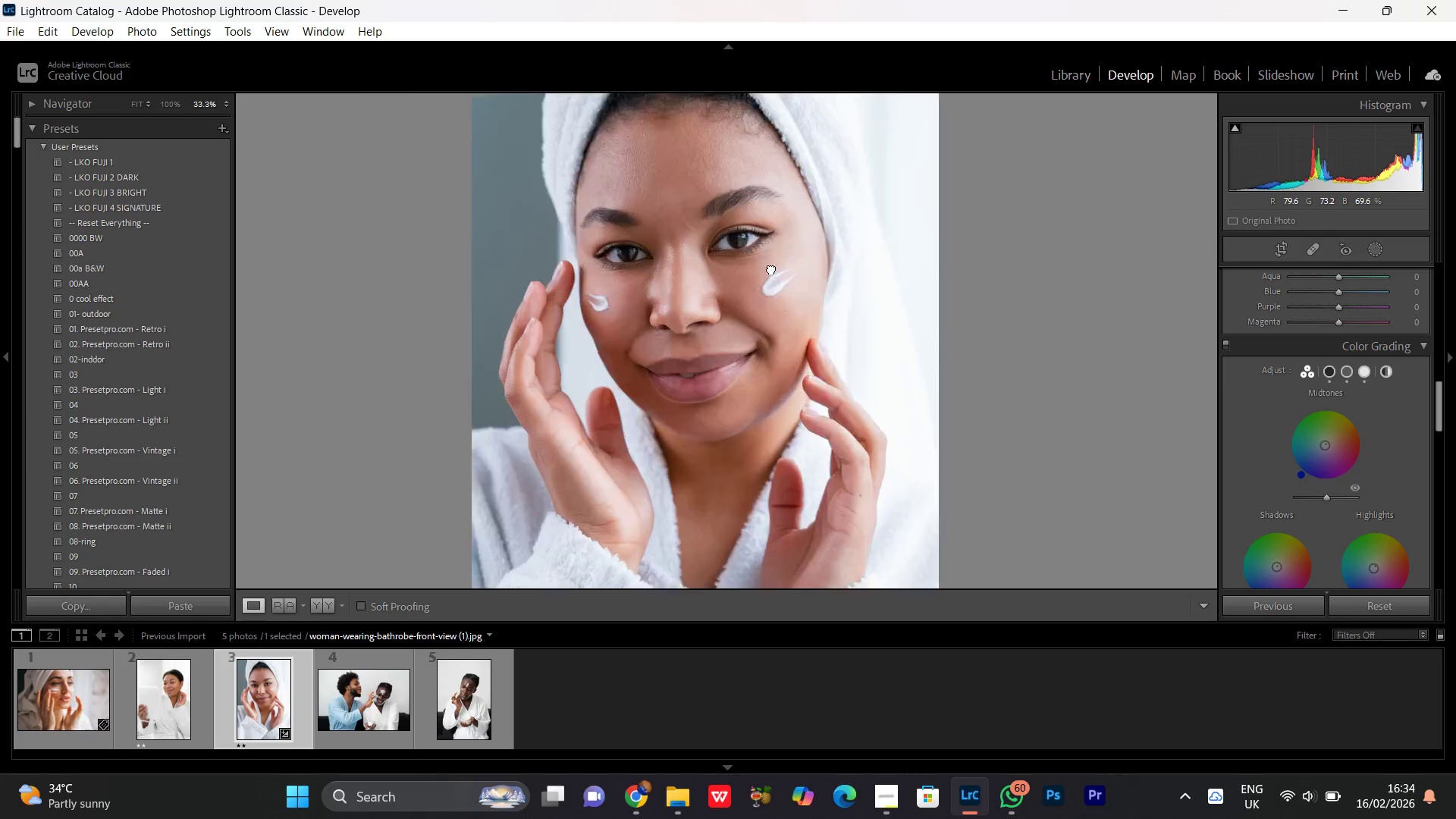 
triple_click([771, 269])
 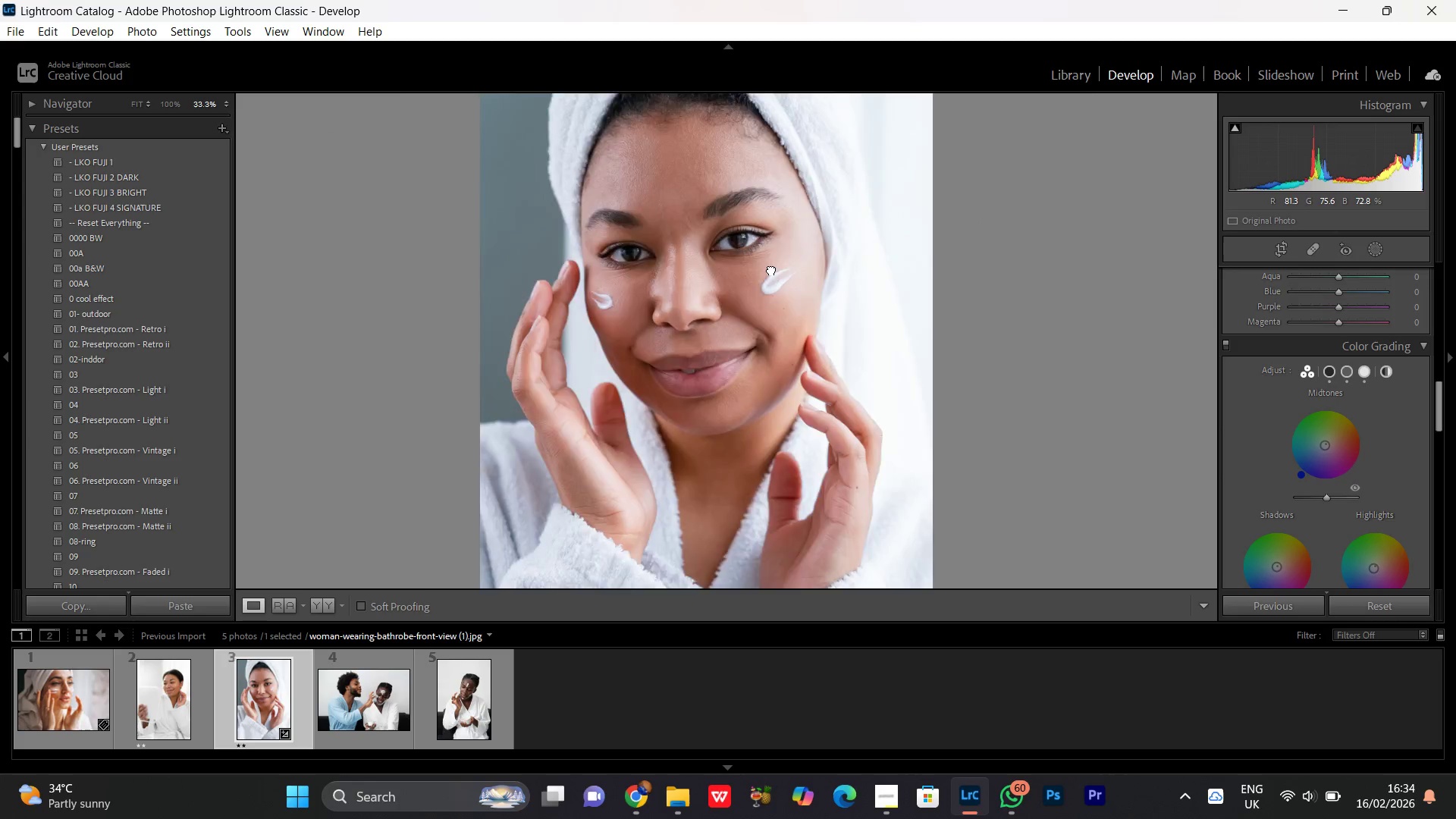 
double_click([770, 270])
 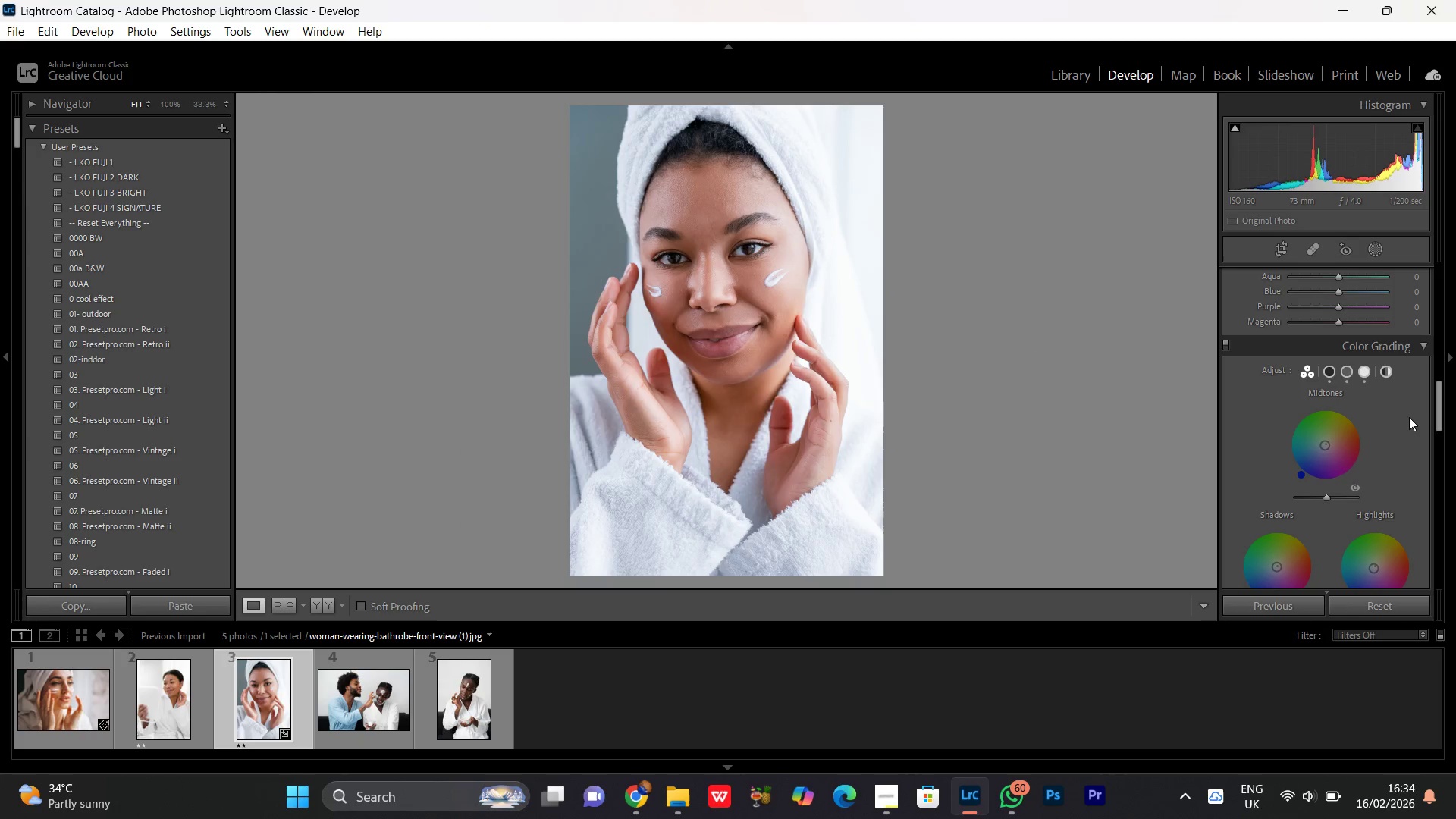 
scroll: coordinate [1395, 427], scroll_direction: none, amount: 0.0
 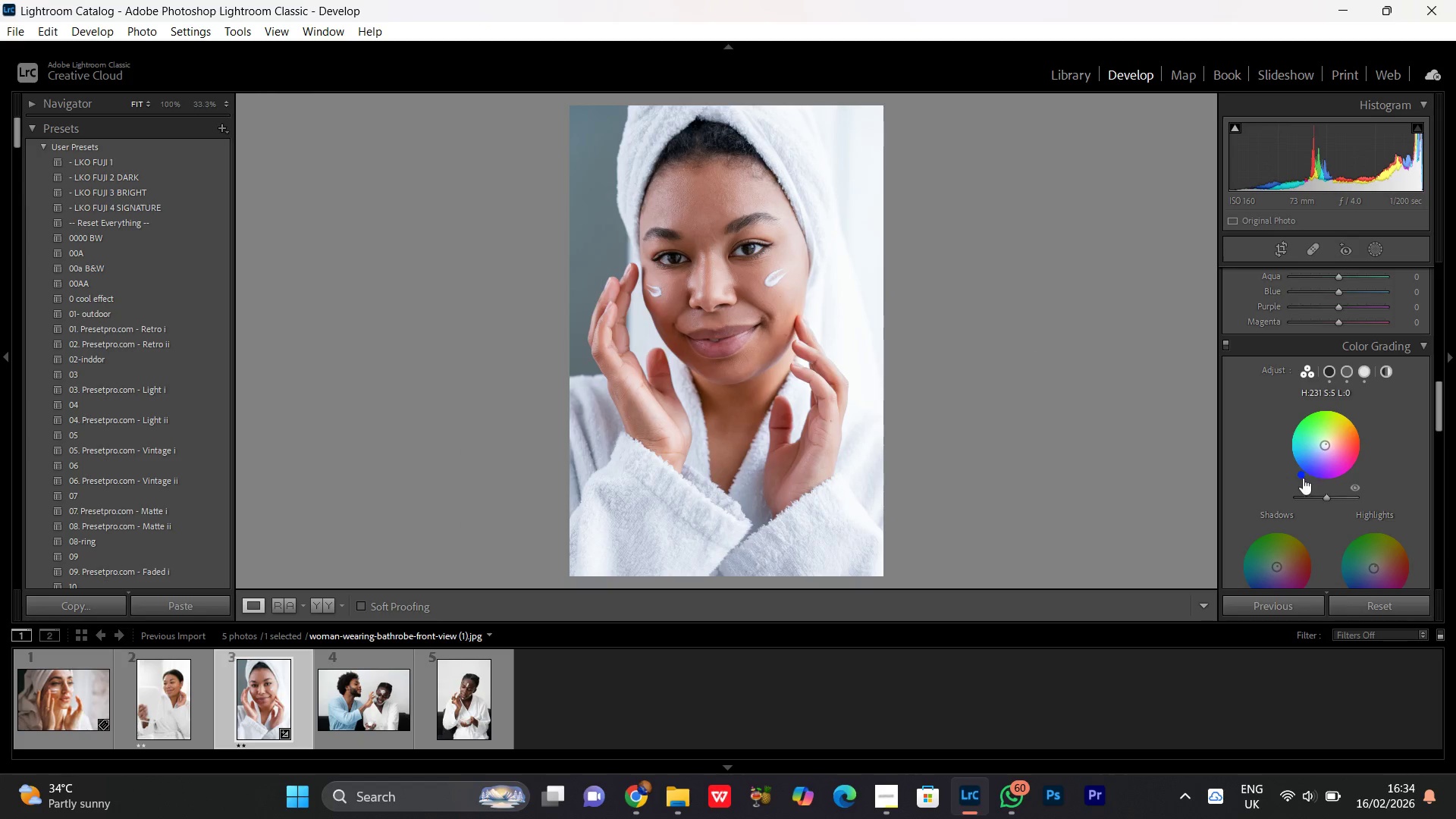 
left_click_drag(start_coordinate=[1302, 478], to_coordinate=[1376, 402])
 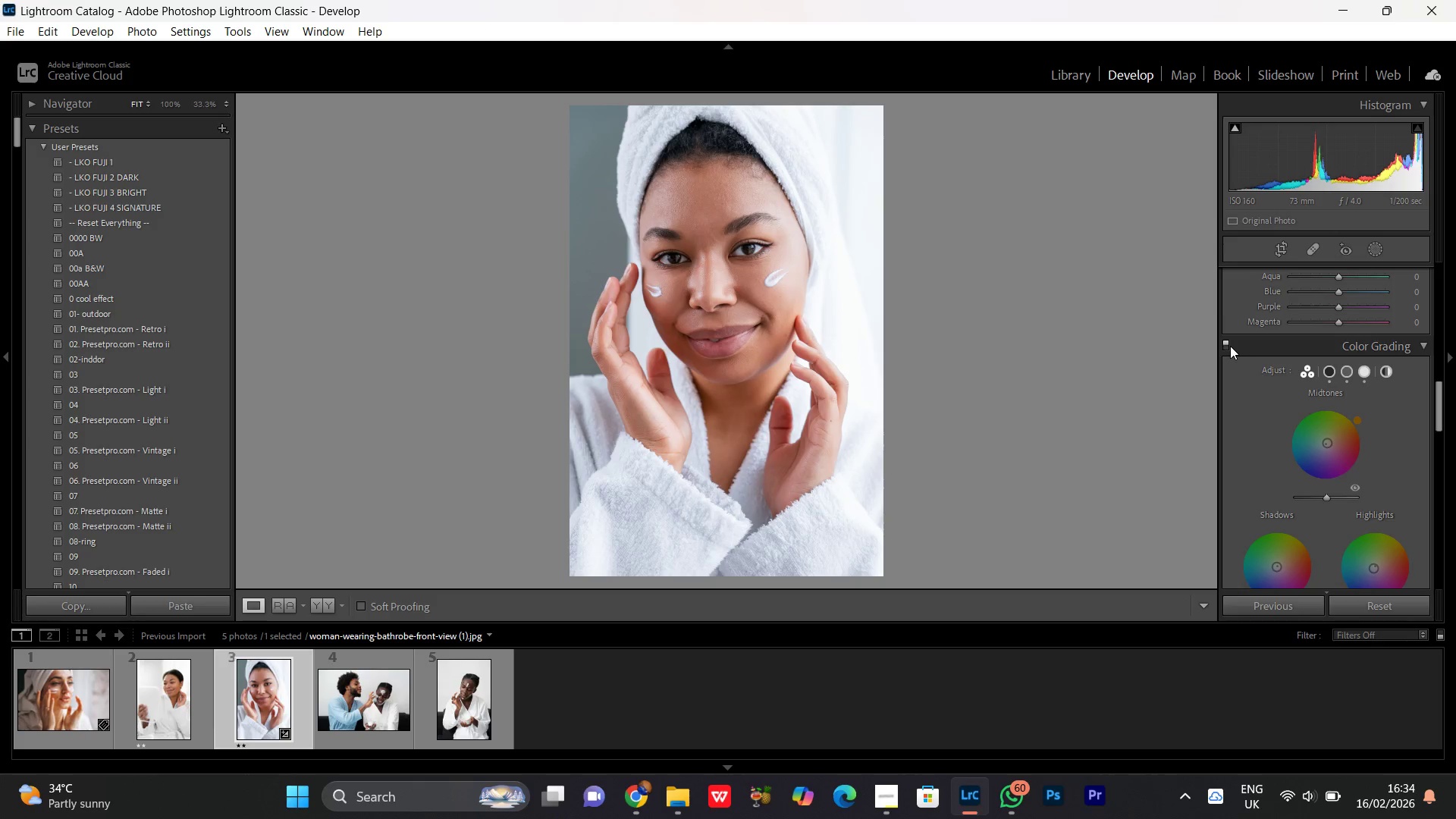 
left_click([1225, 344])
 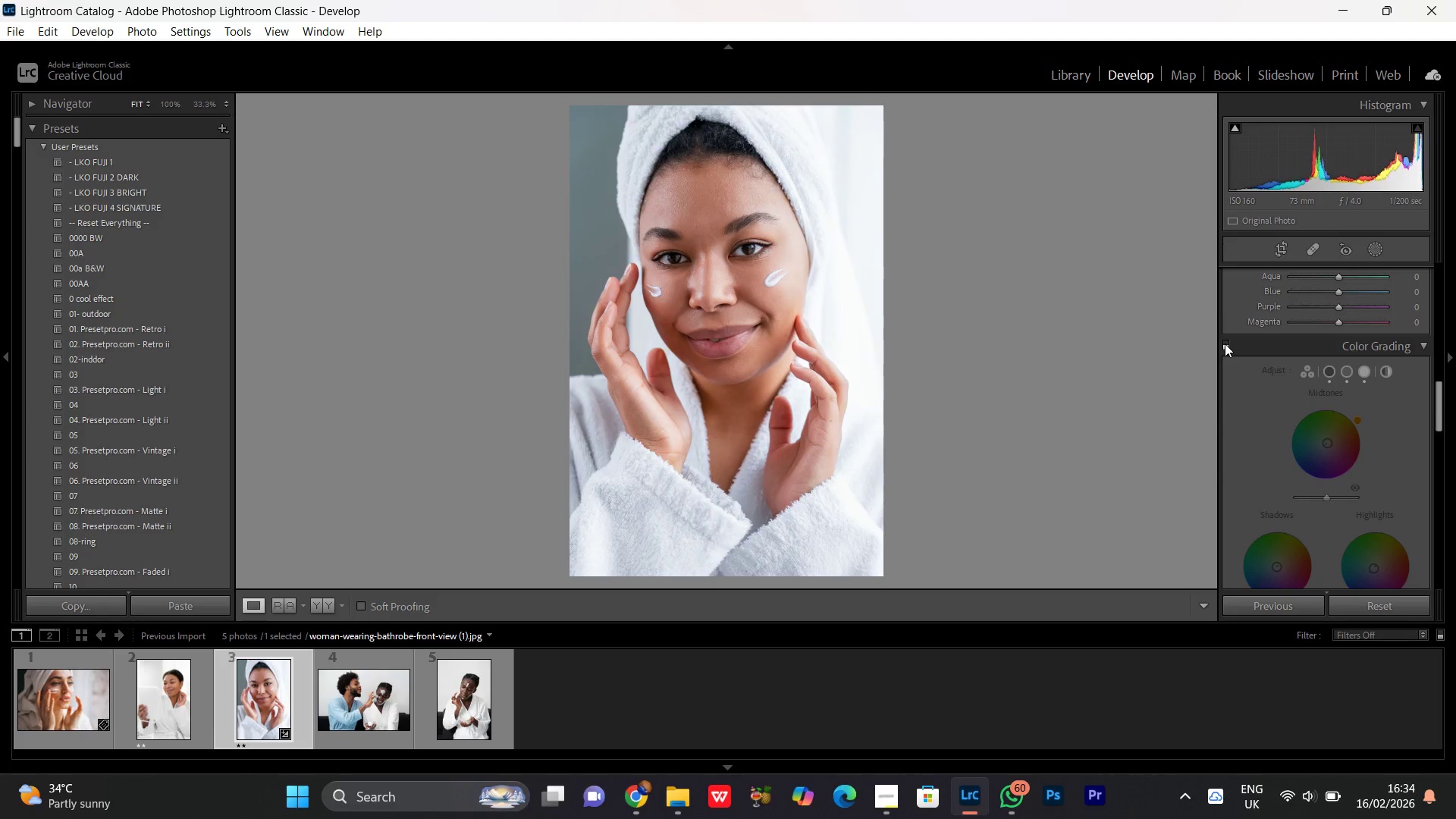 
left_click([1225, 344])
 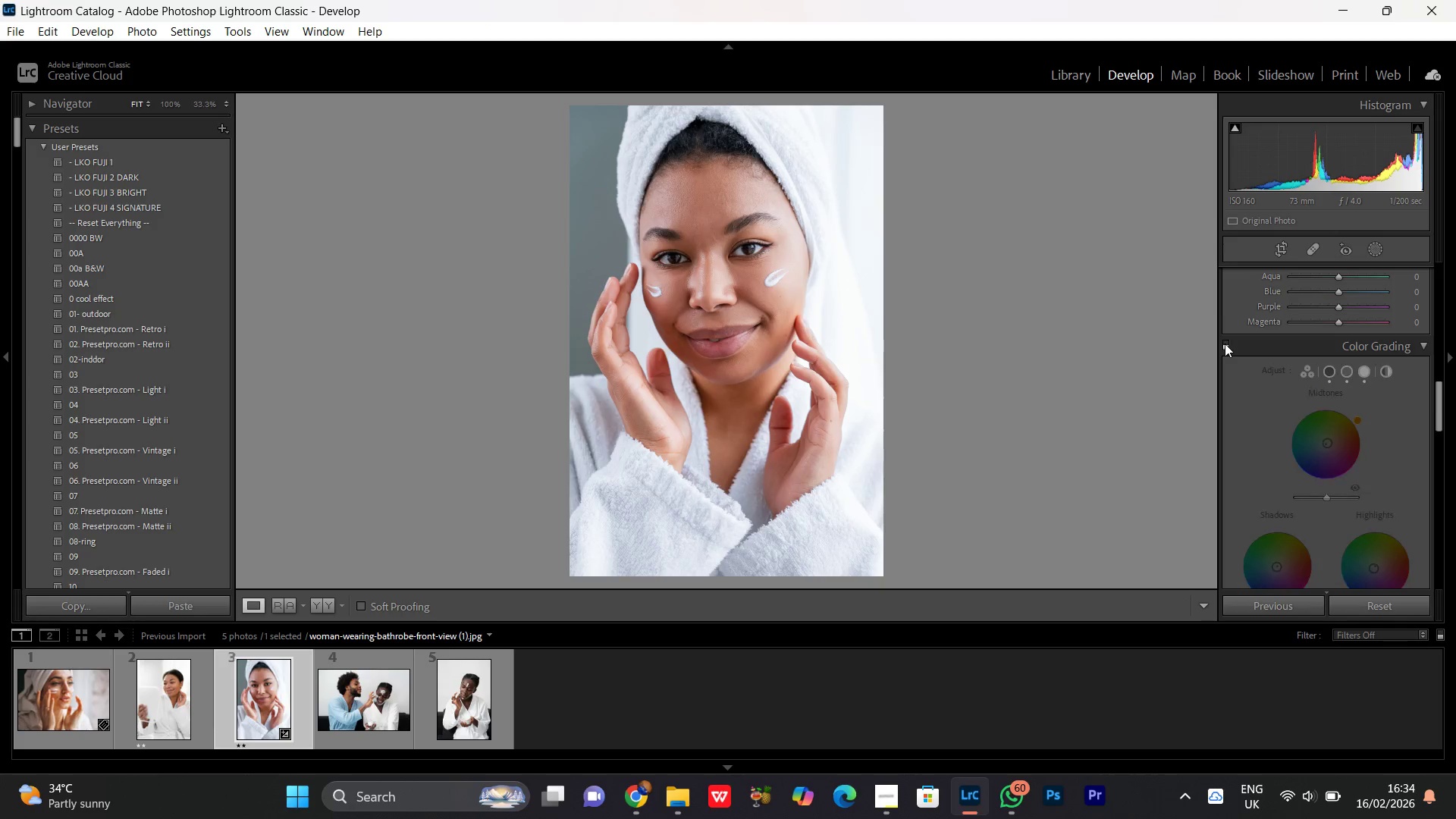 
double_click([1225, 344])
 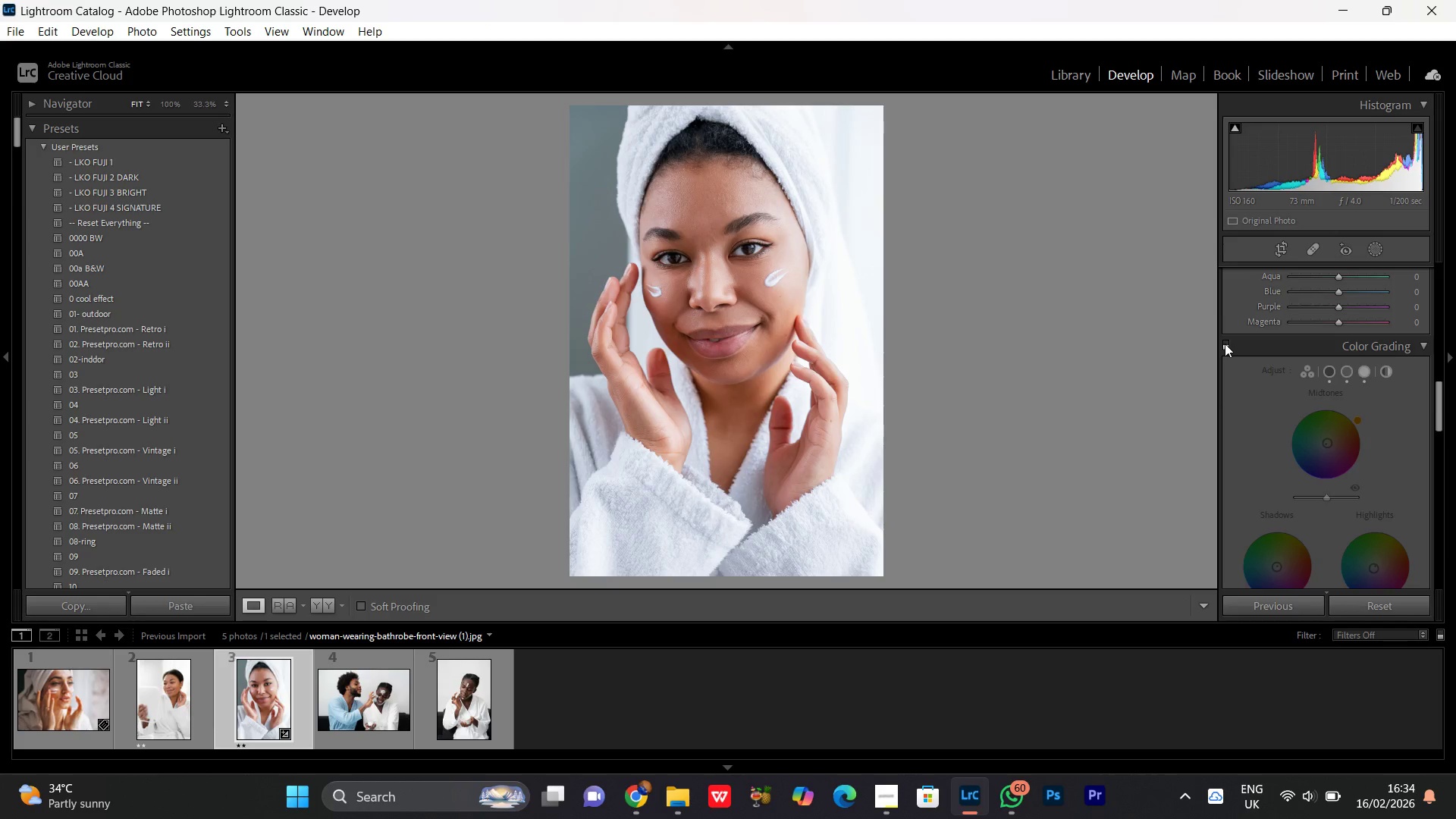 
double_click([1225, 344])
 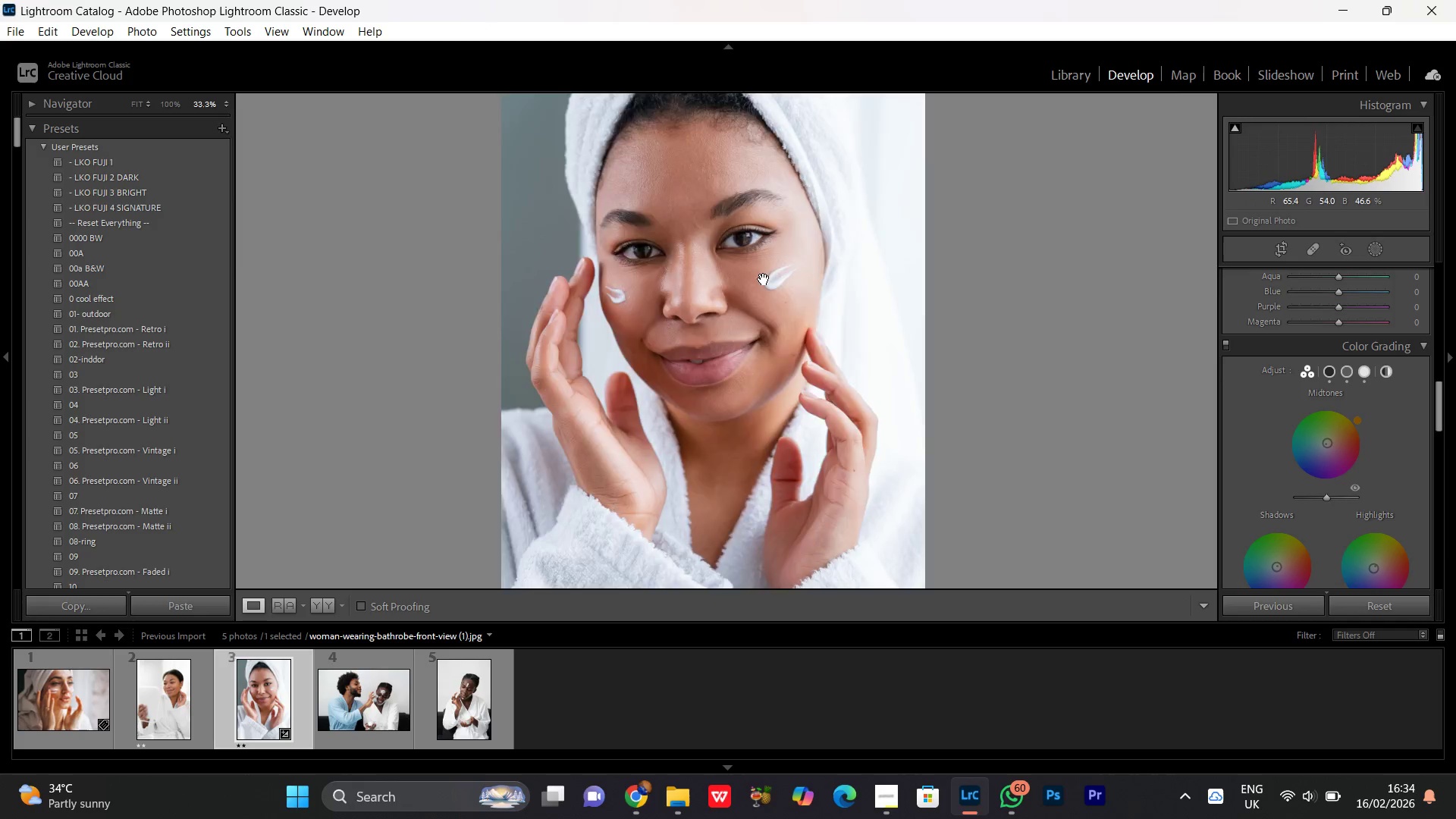 
double_click([764, 279])
 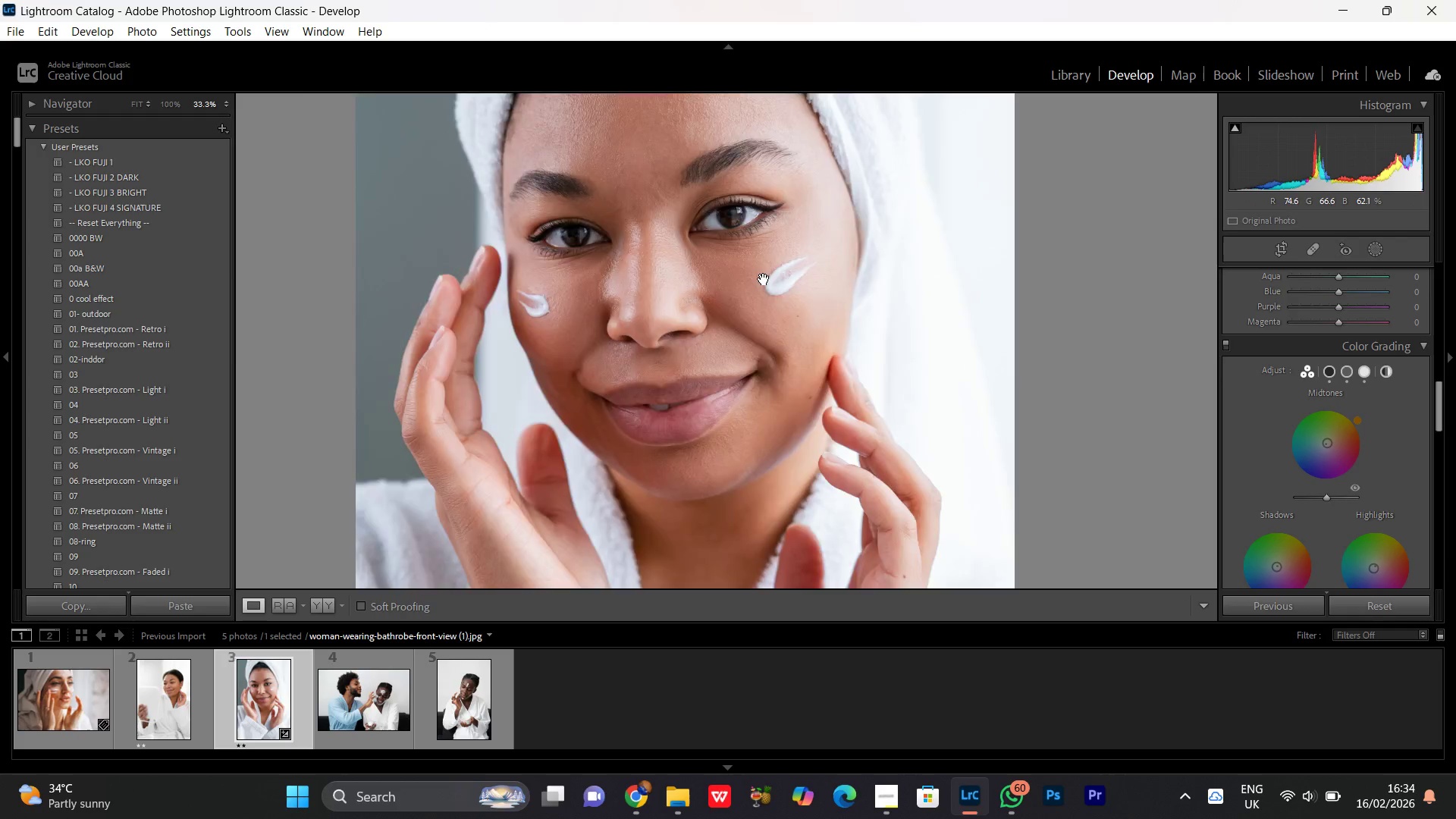 
double_click([764, 279])
 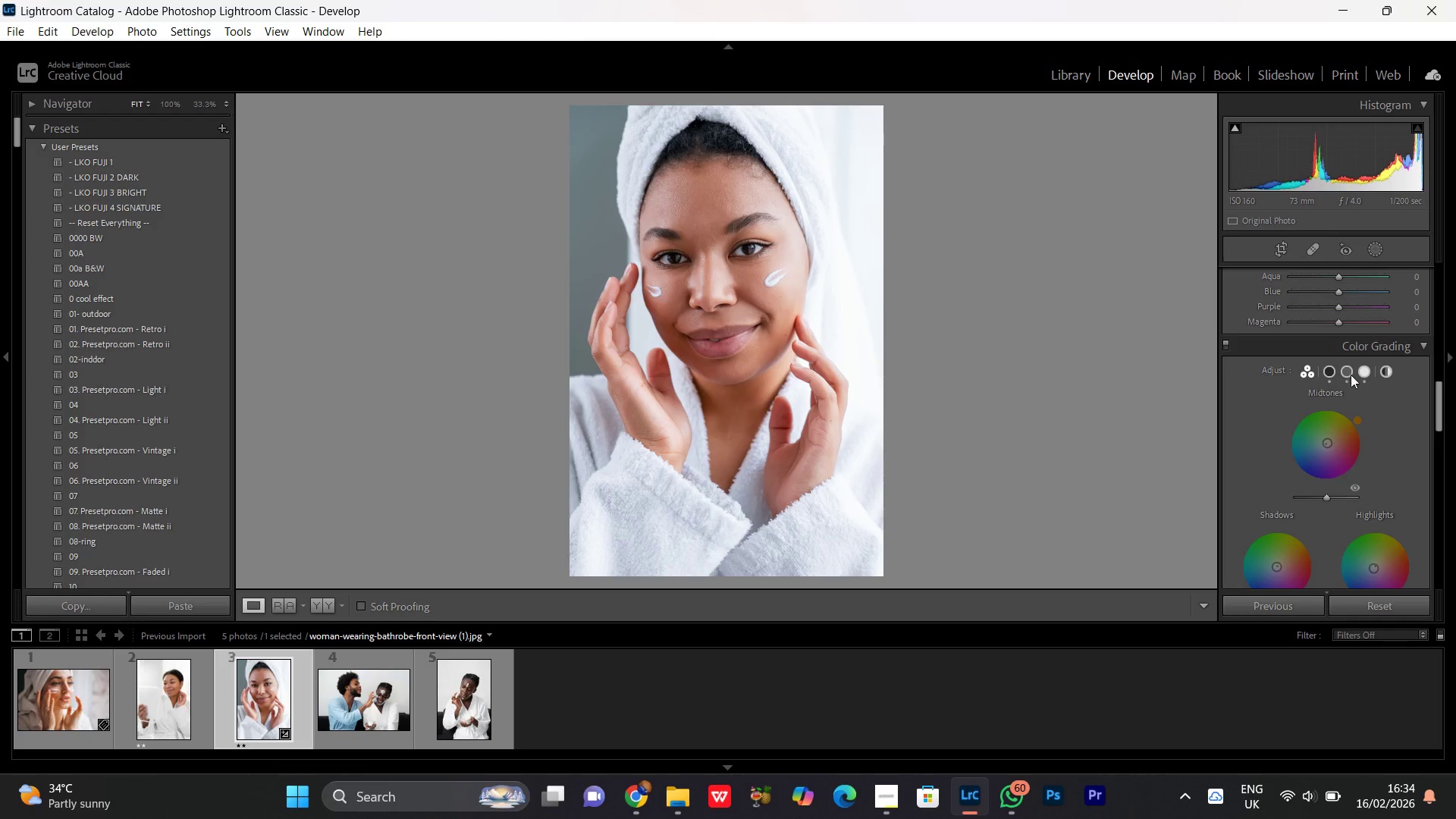 
left_click([1351, 373])
 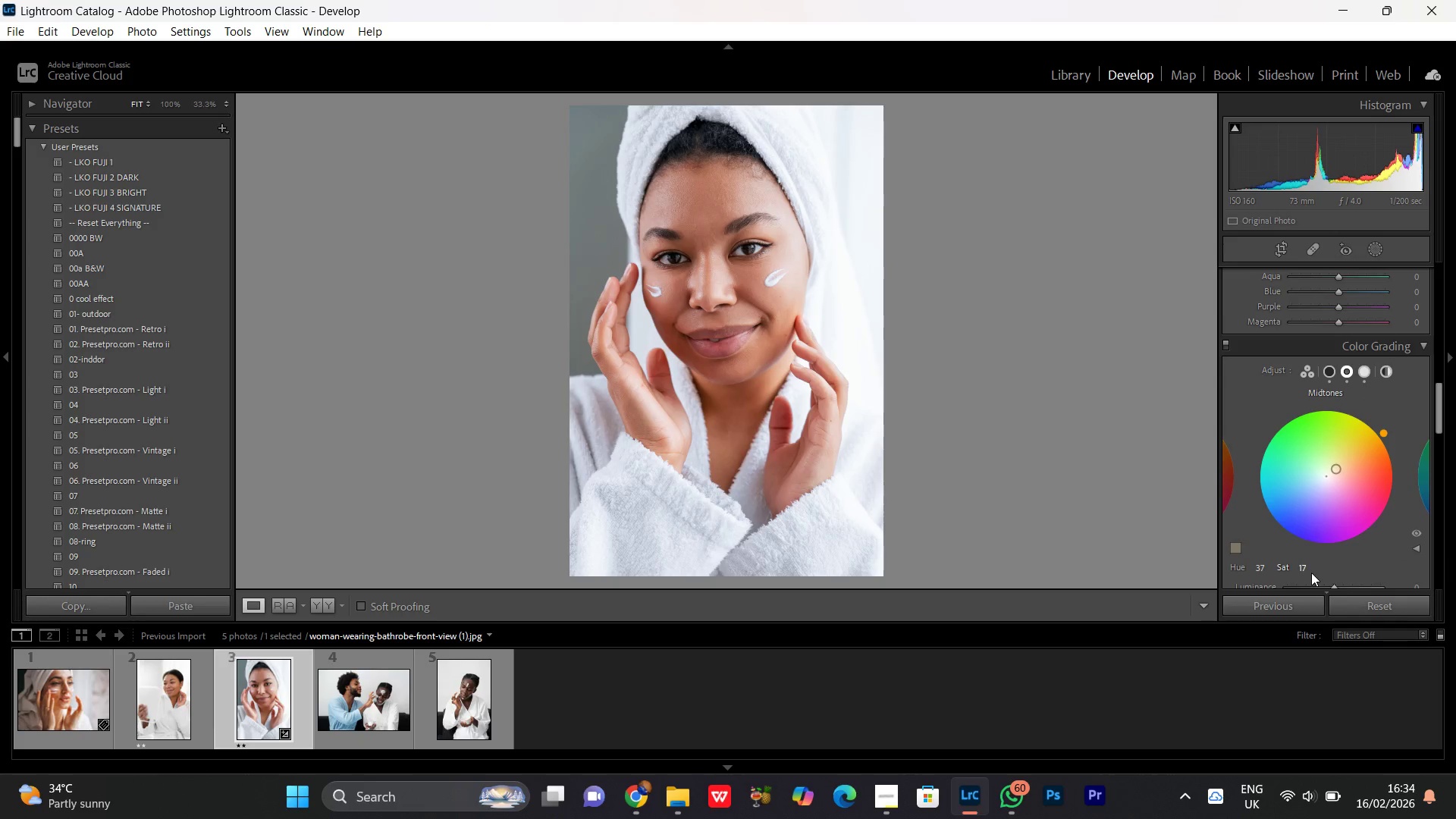 
wait(9.17)
 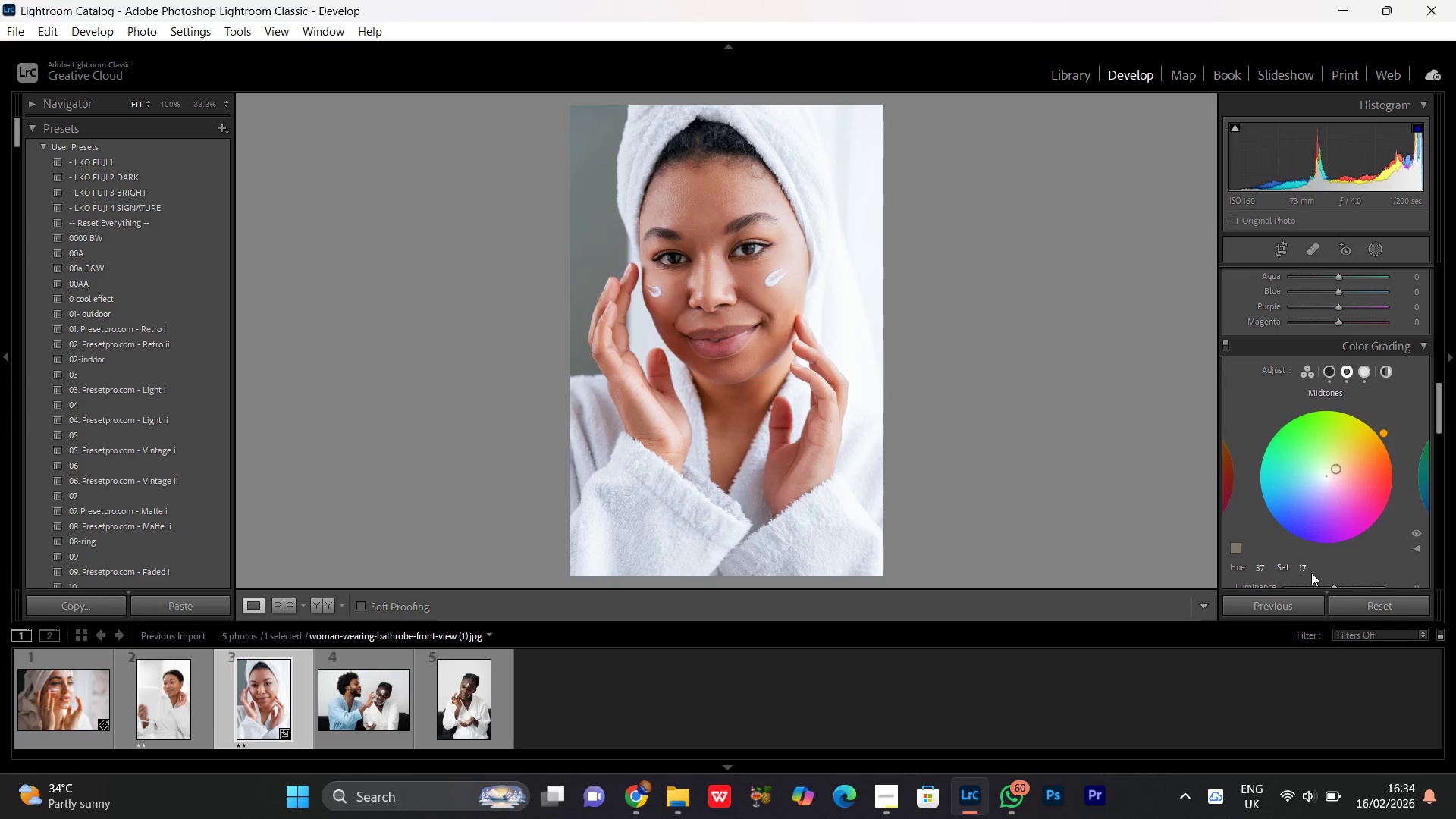 
left_click([1326, 370])
 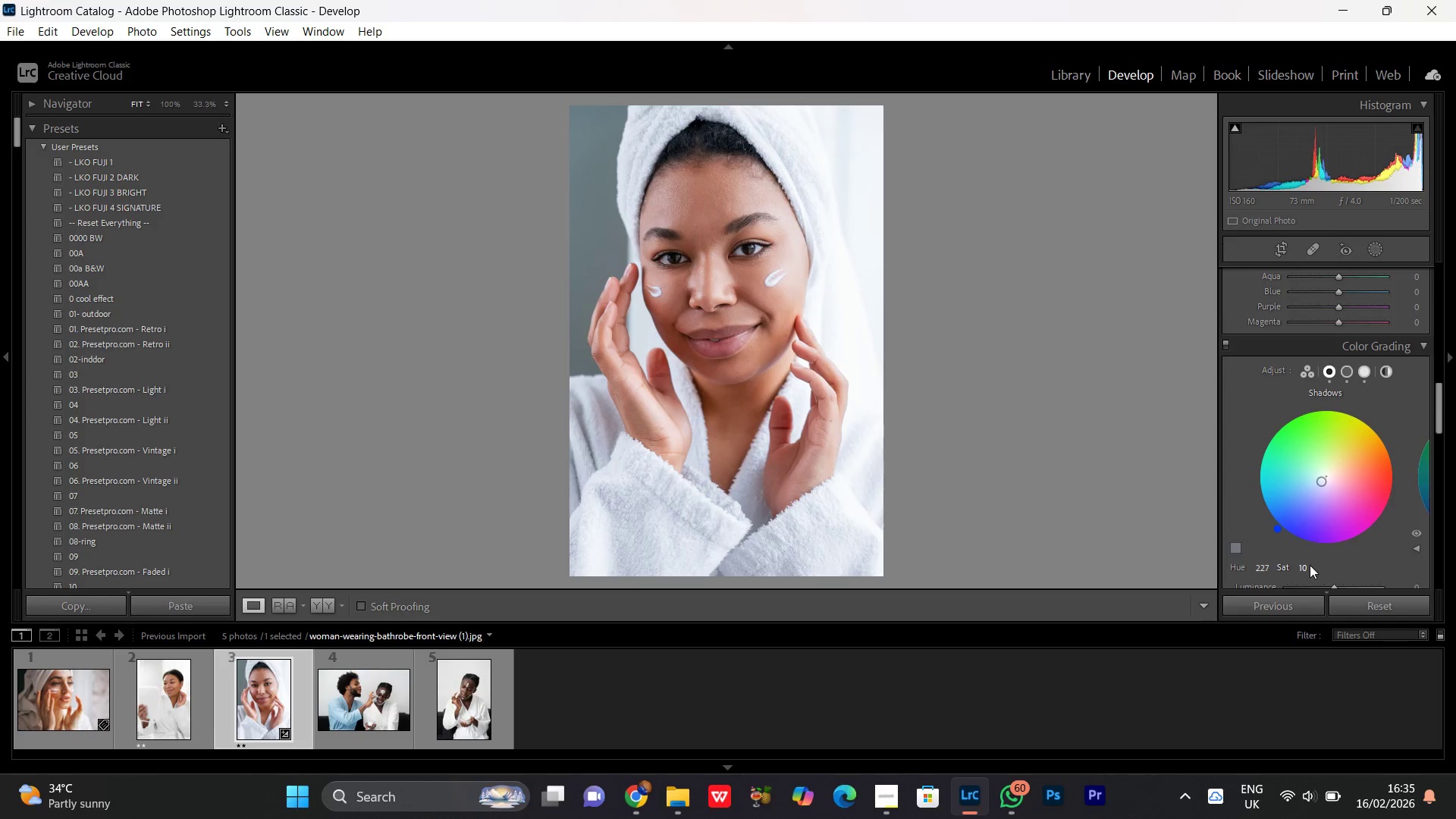 
wait(14.67)
 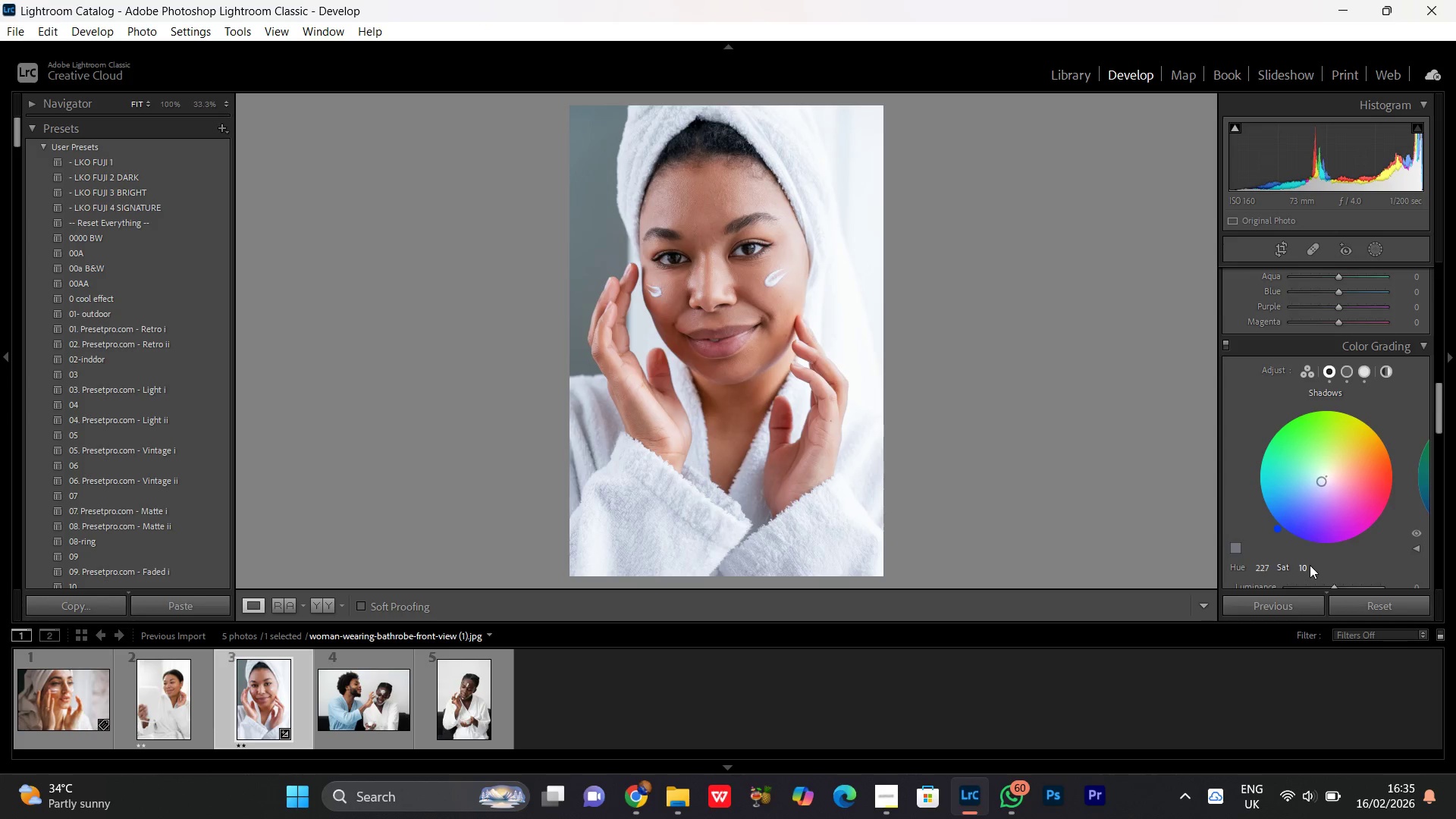 
left_click([1362, 377])
 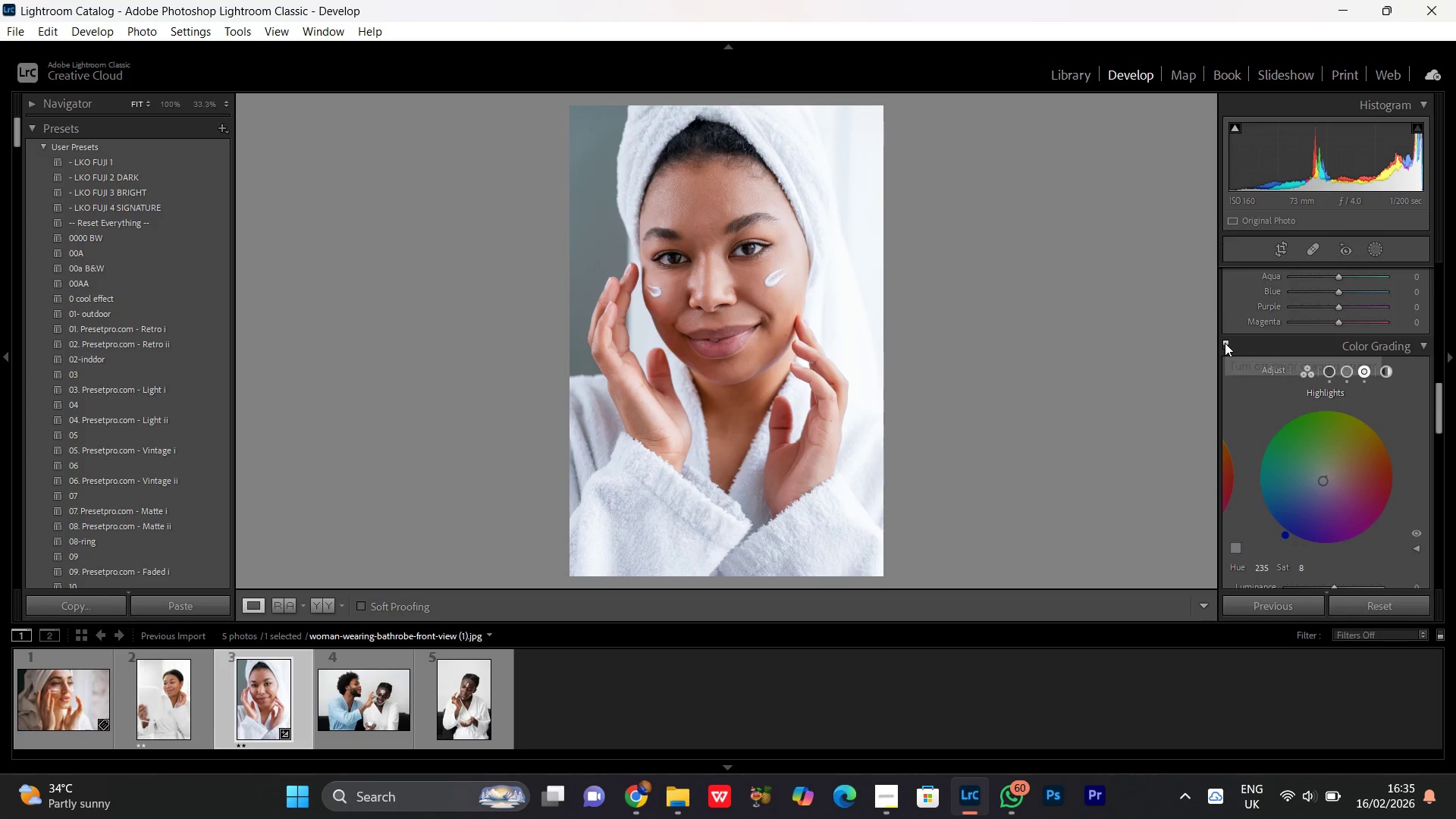 
left_click([1225, 343])
 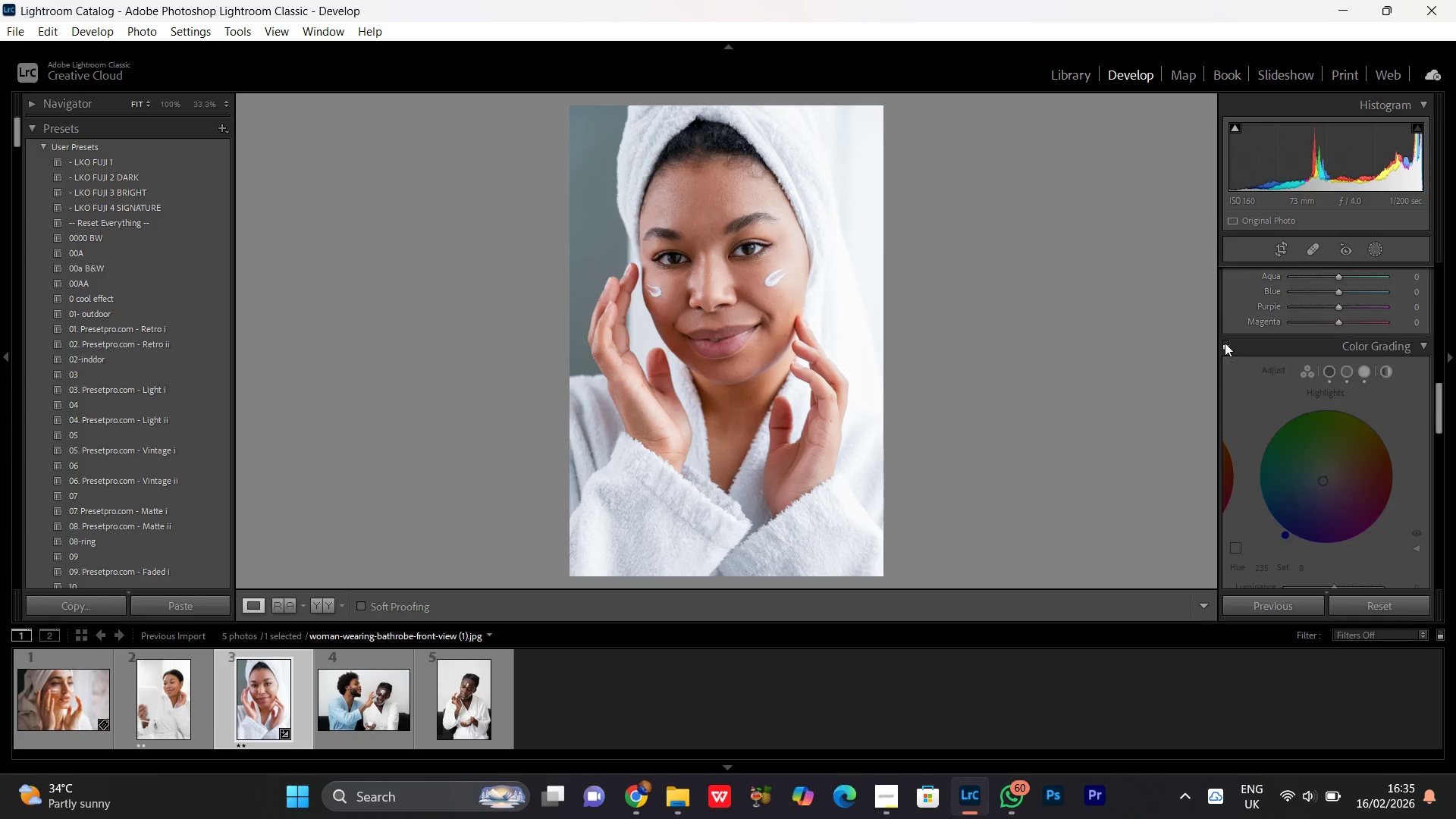 
left_click([1225, 343])
 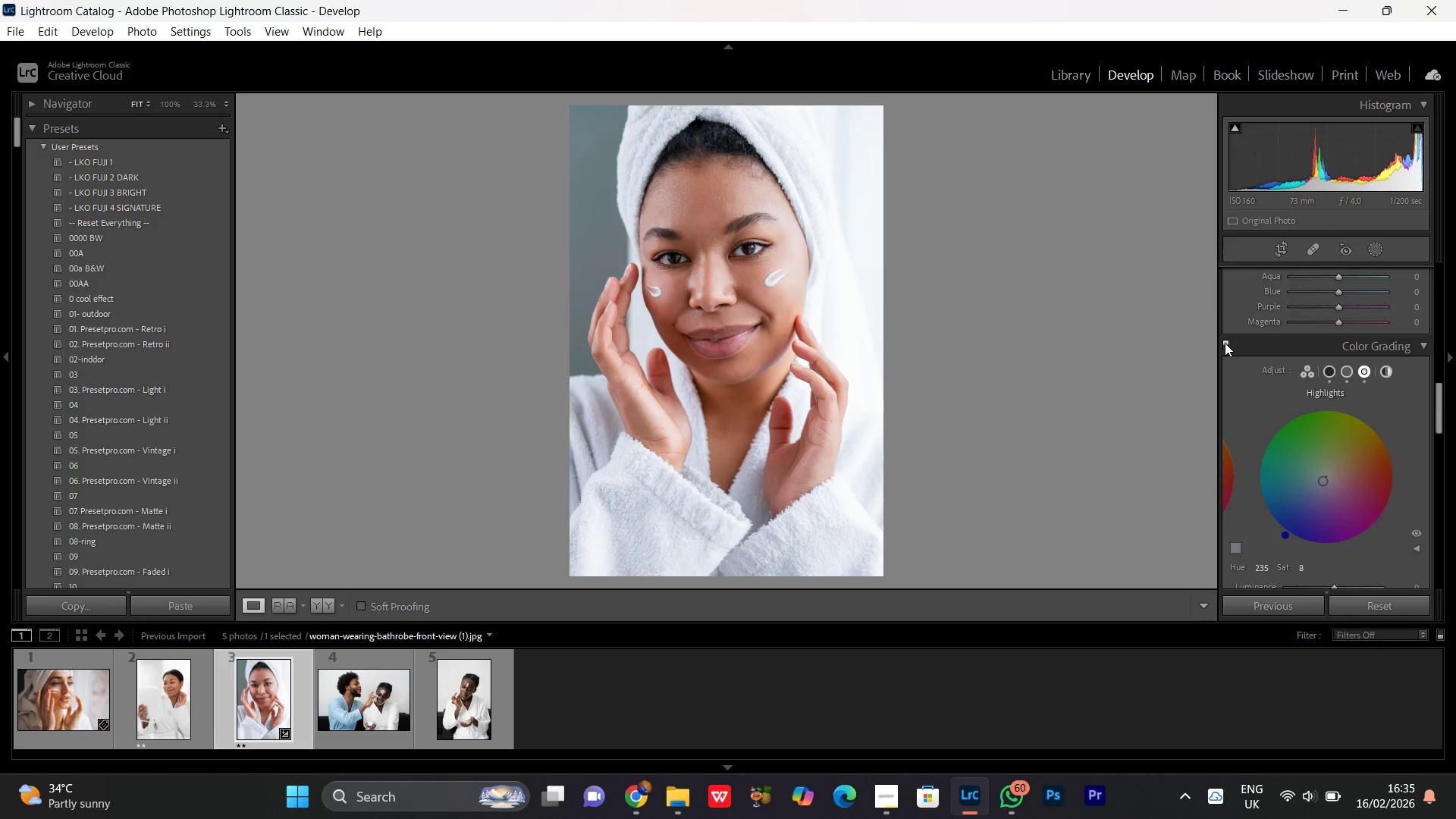 
left_click([1225, 343])
 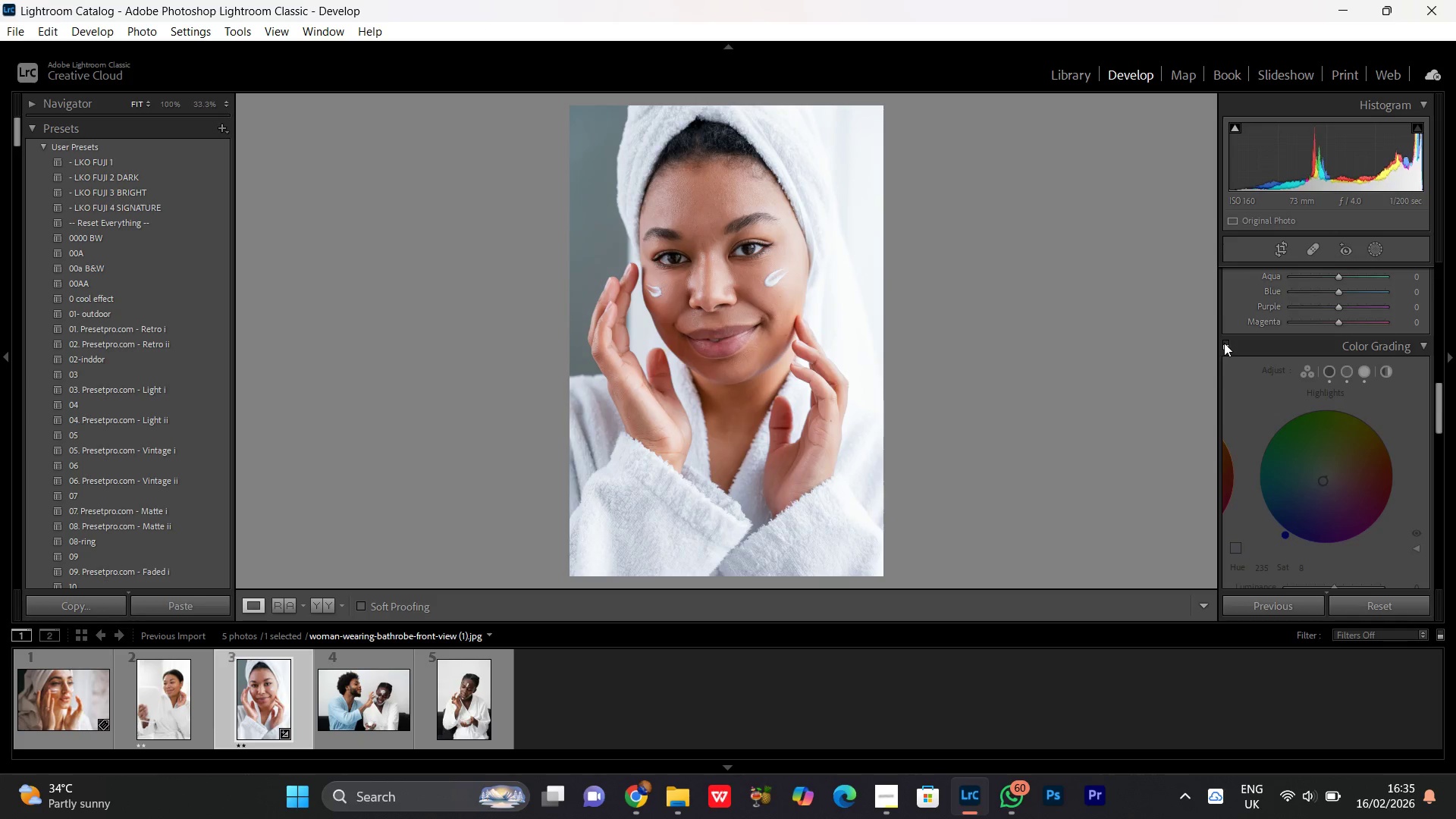 
left_click([1224, 343])
 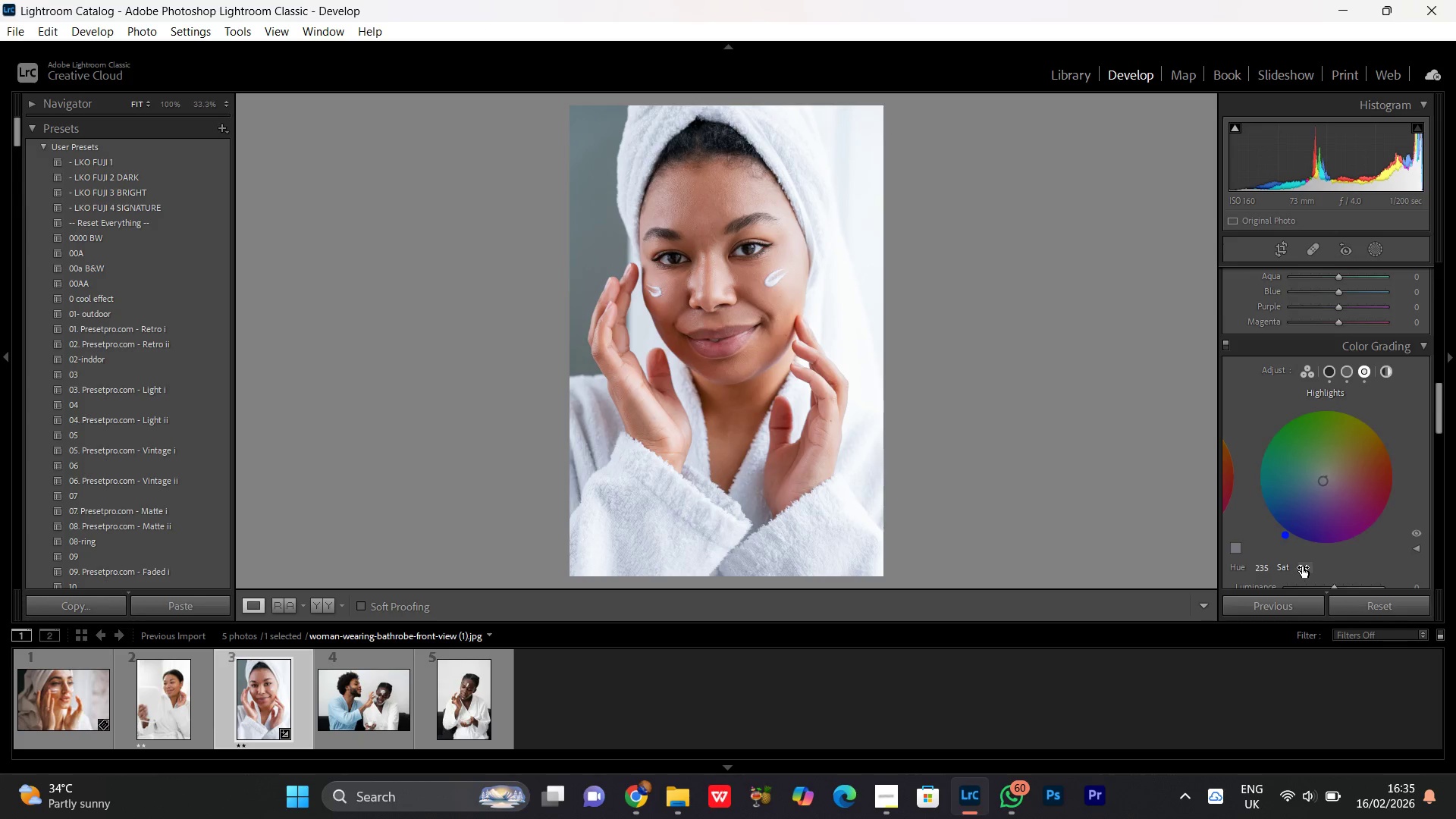 
left_click_drag(start_coordinate=[1302, 566], to_coordinate=[1307, 568])
 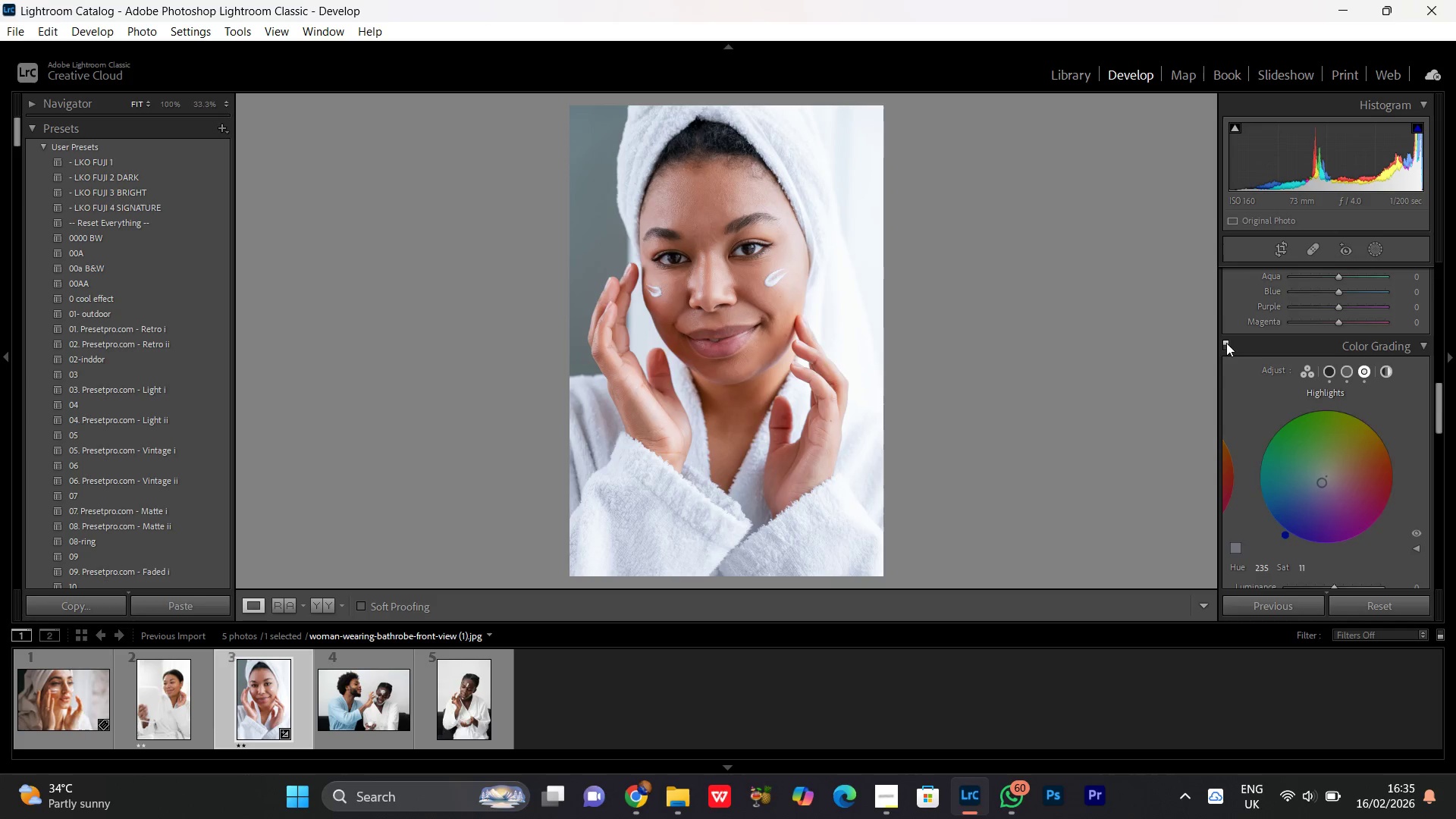 
left_click([1226, 339])
 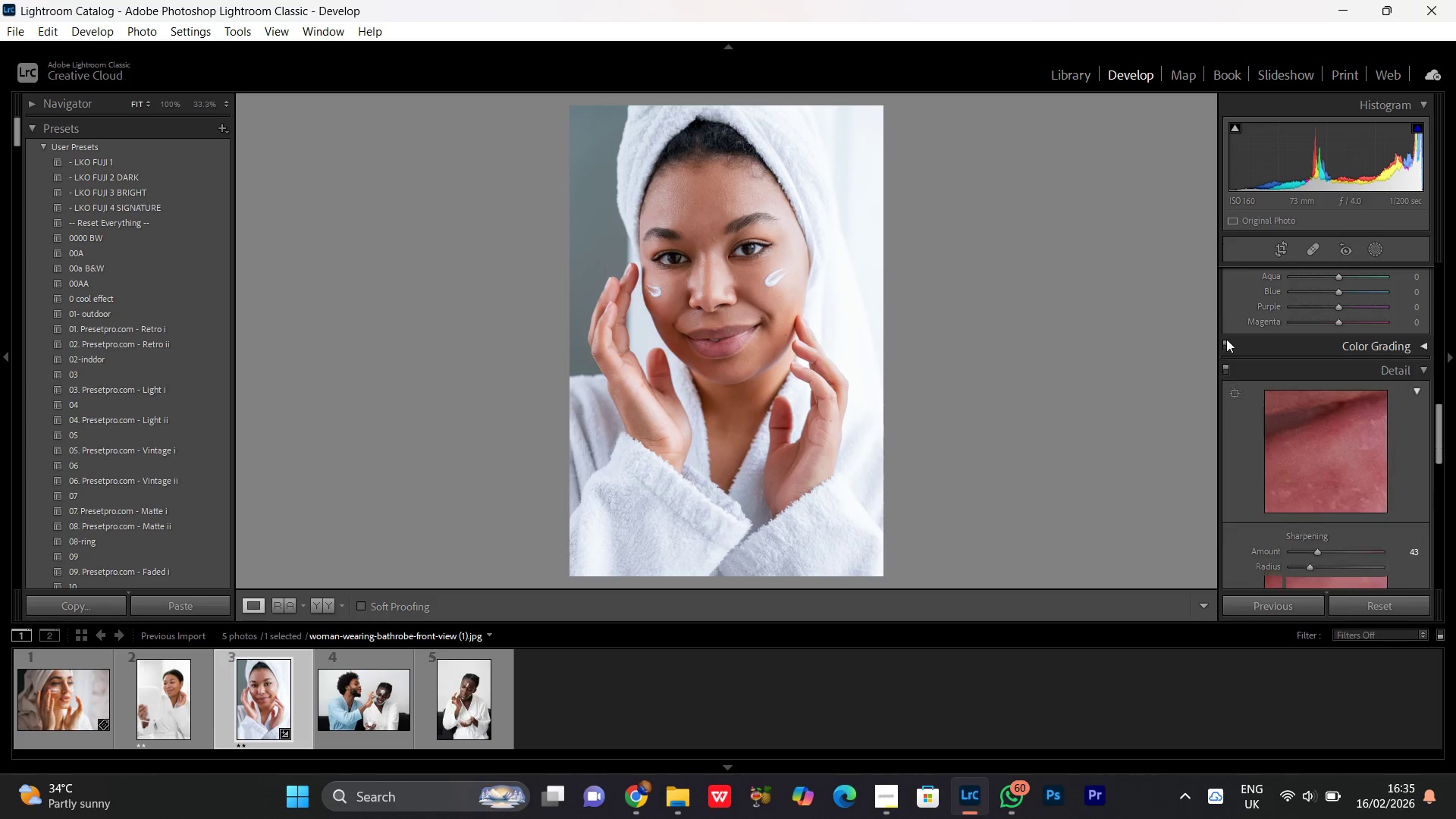 
left_click([1226, 339])
 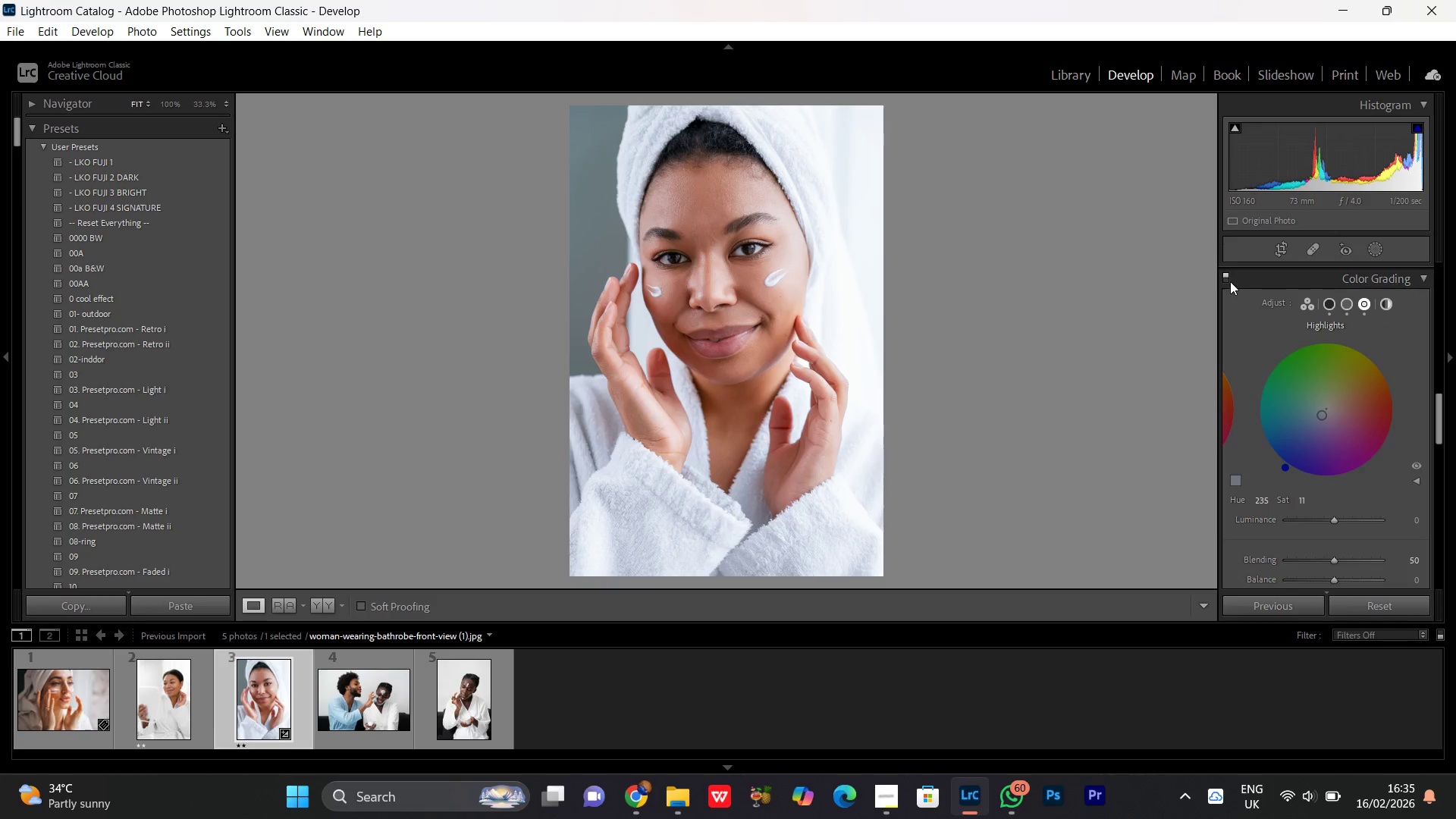 
left_click([1224, 275])
 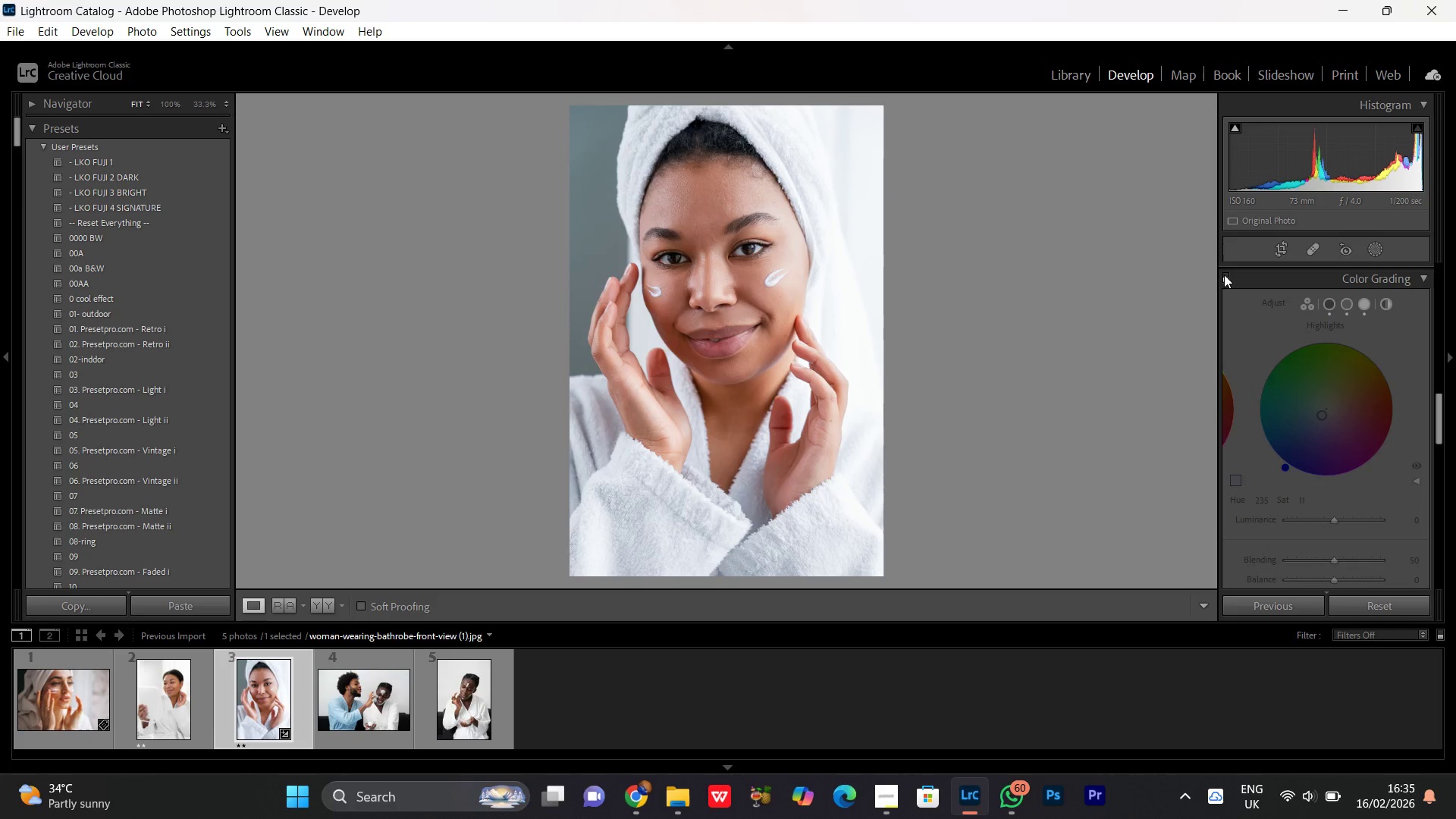 
left_click([1224, 275])
 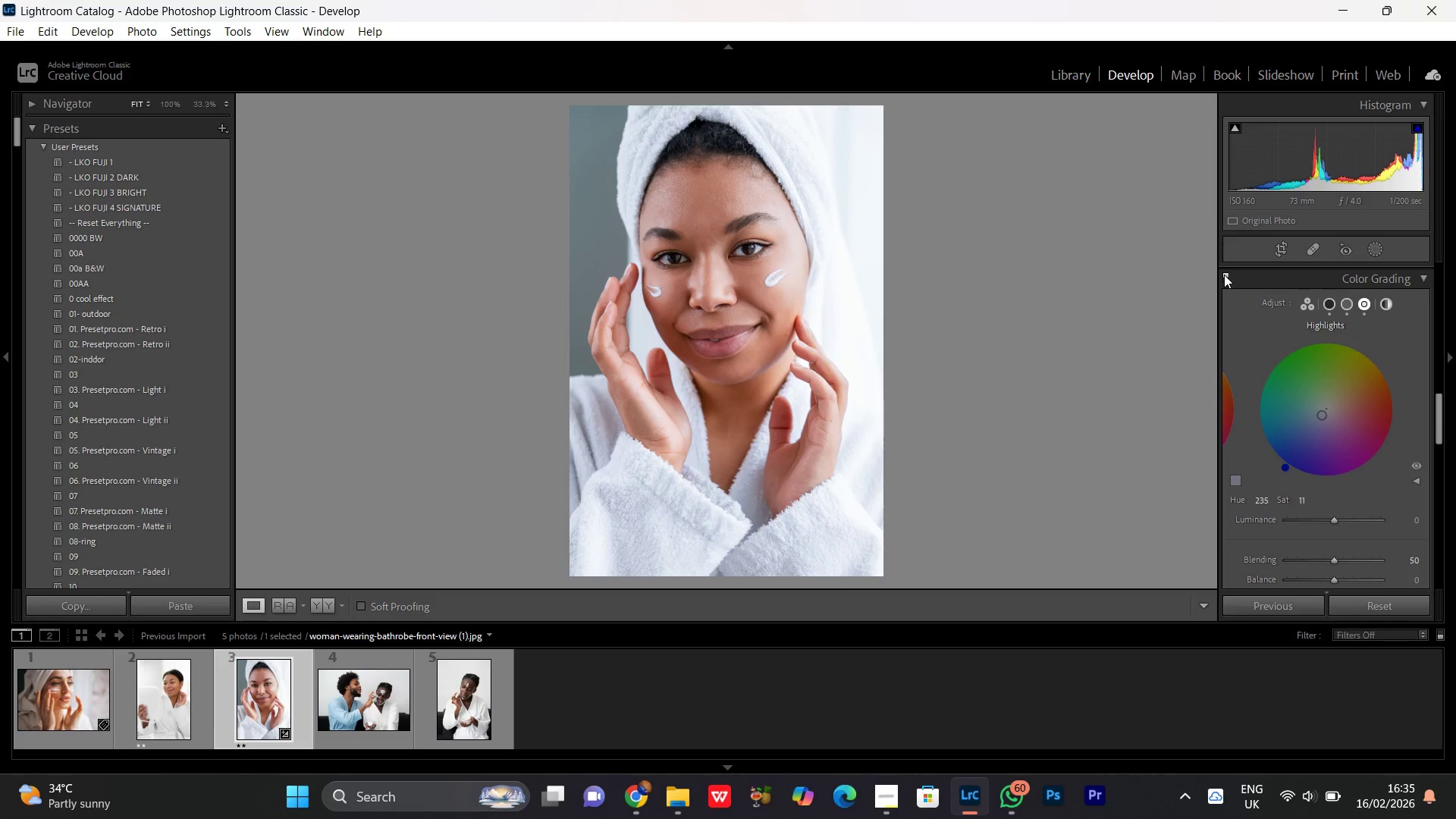 
left_click([1224, 275])
 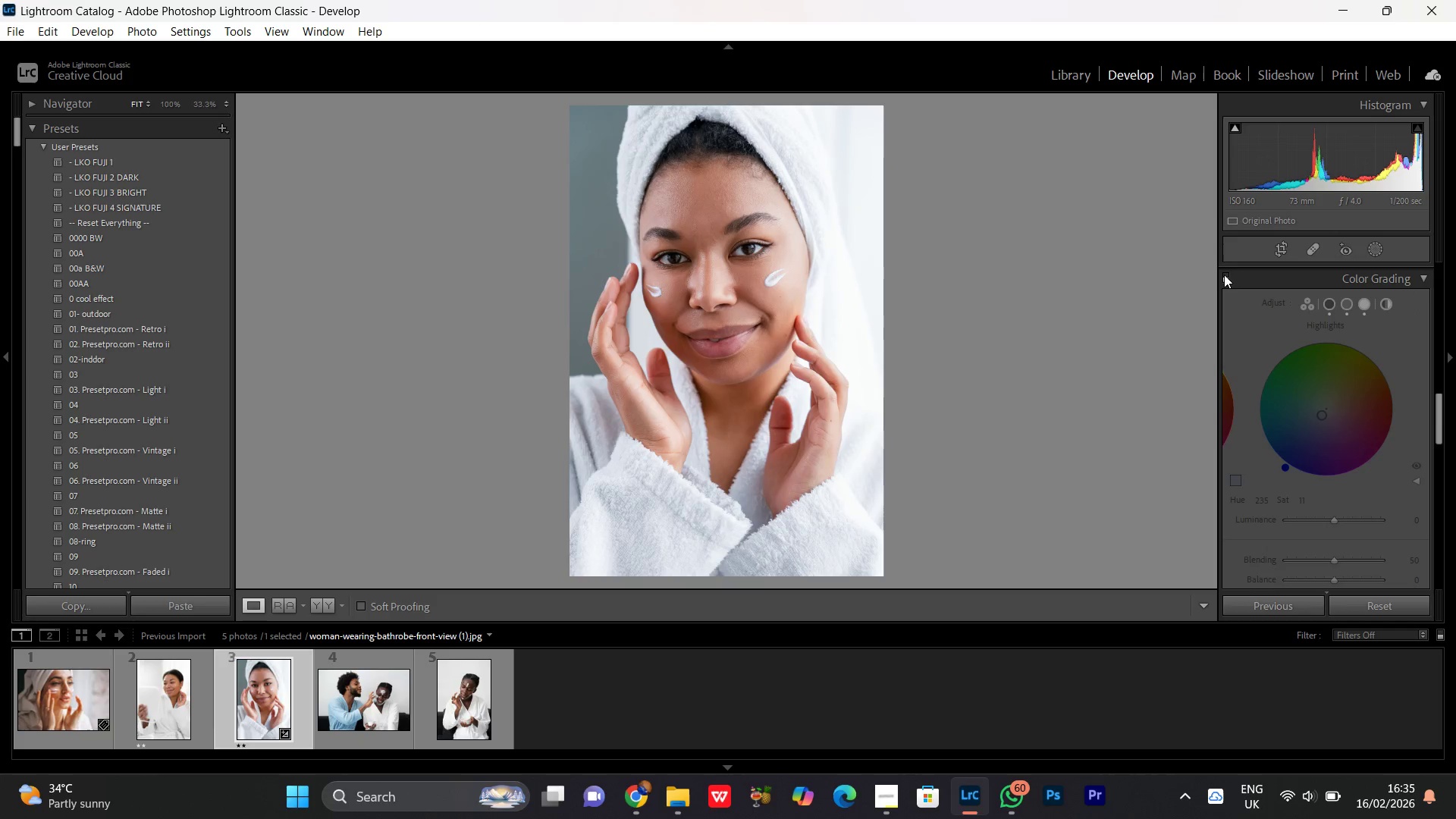 
left_click([1224, 275])
 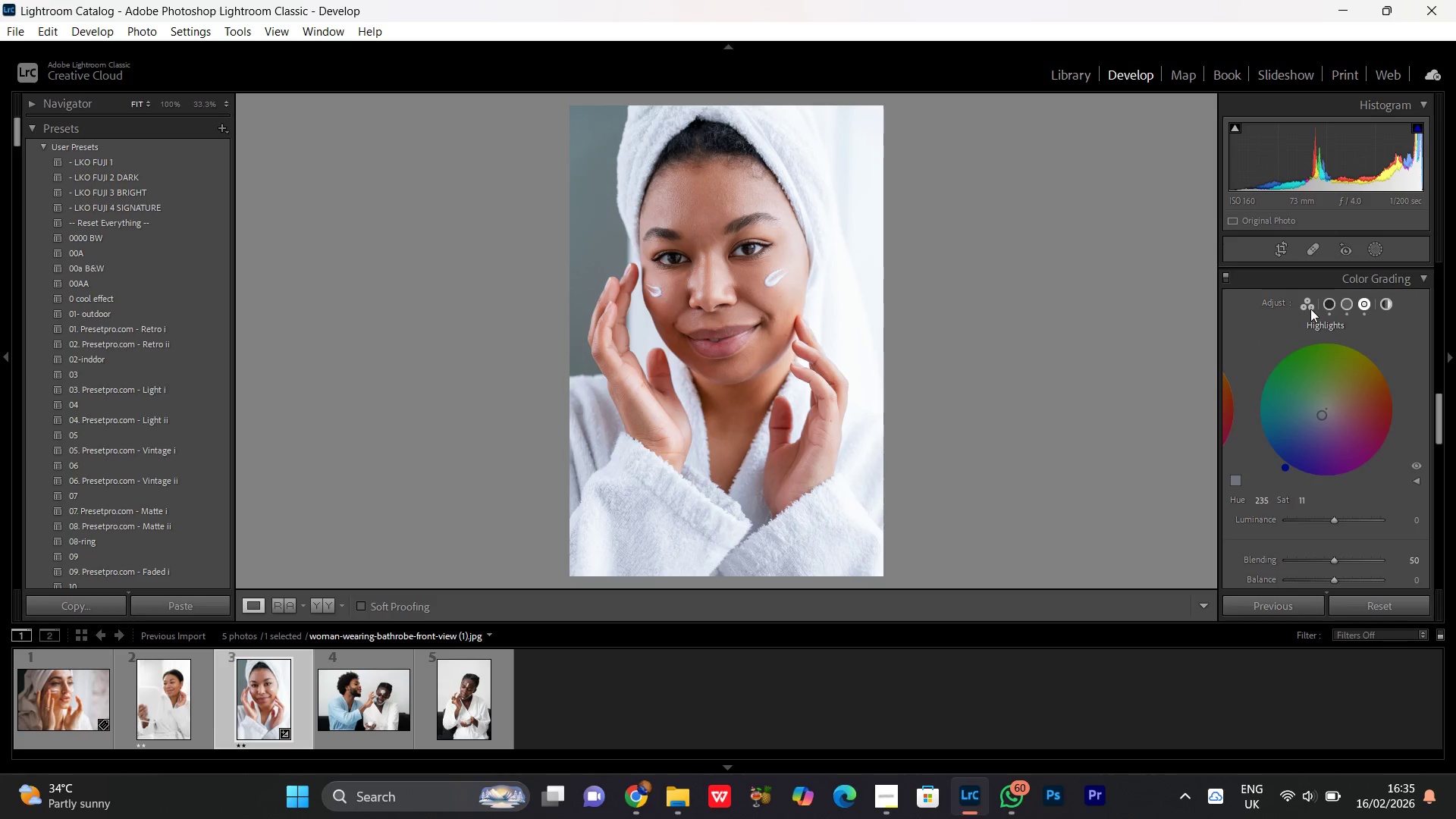 
left_click([1308, 306])
 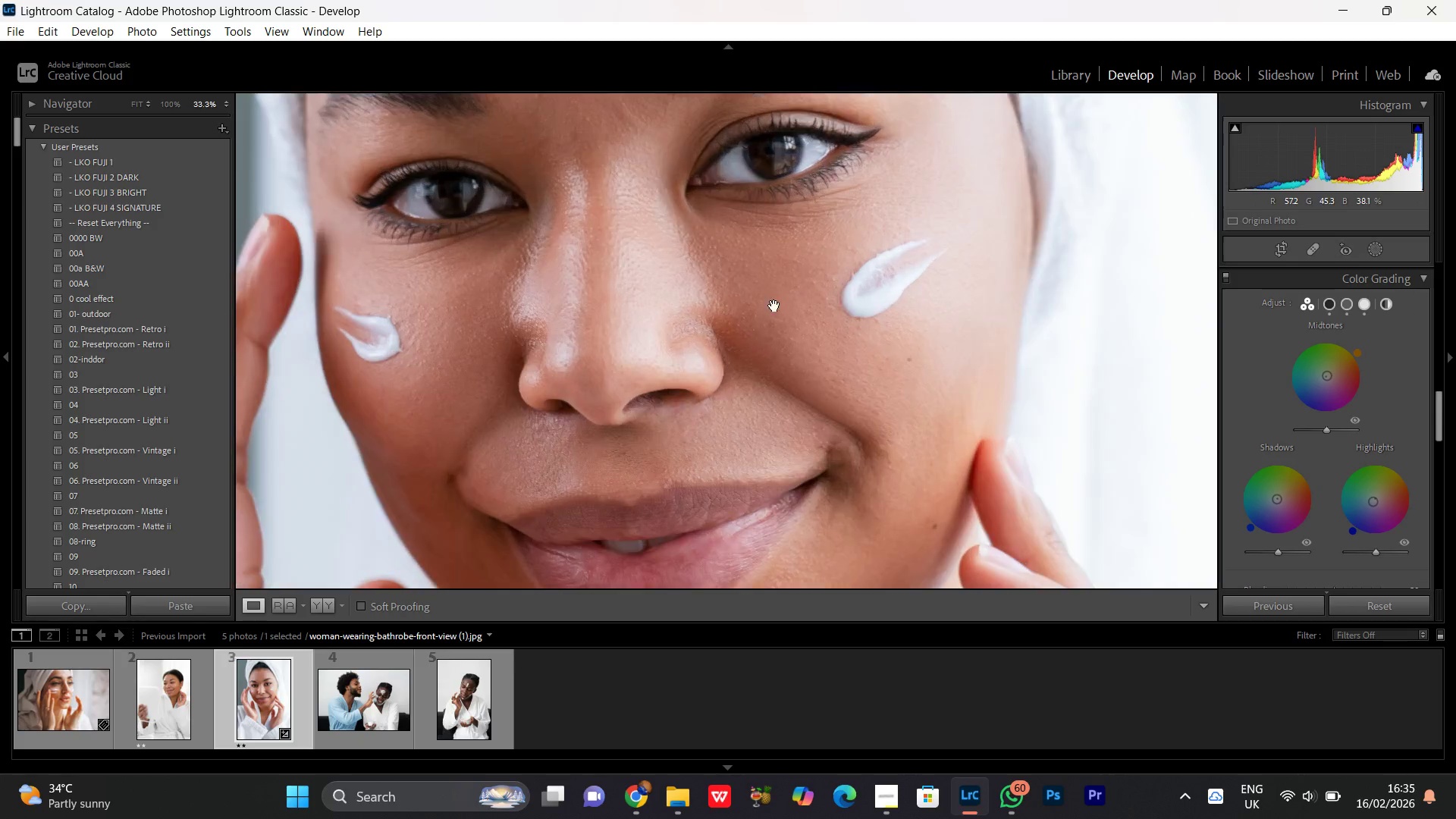 
left_click_drag(start_coordinate=[806, 294], to_coordinate=[810, 425])
 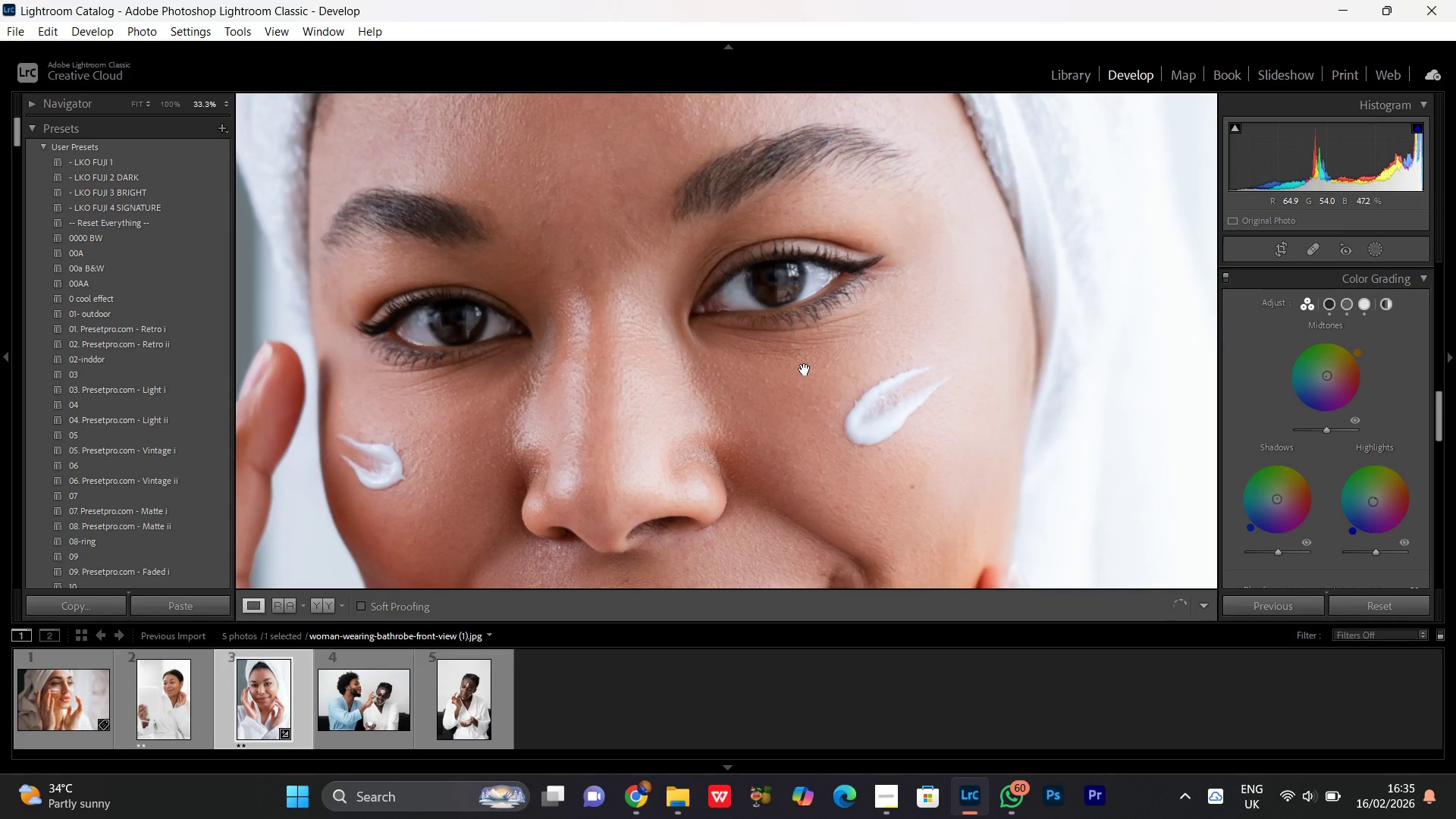 
double_click([805, 369])
 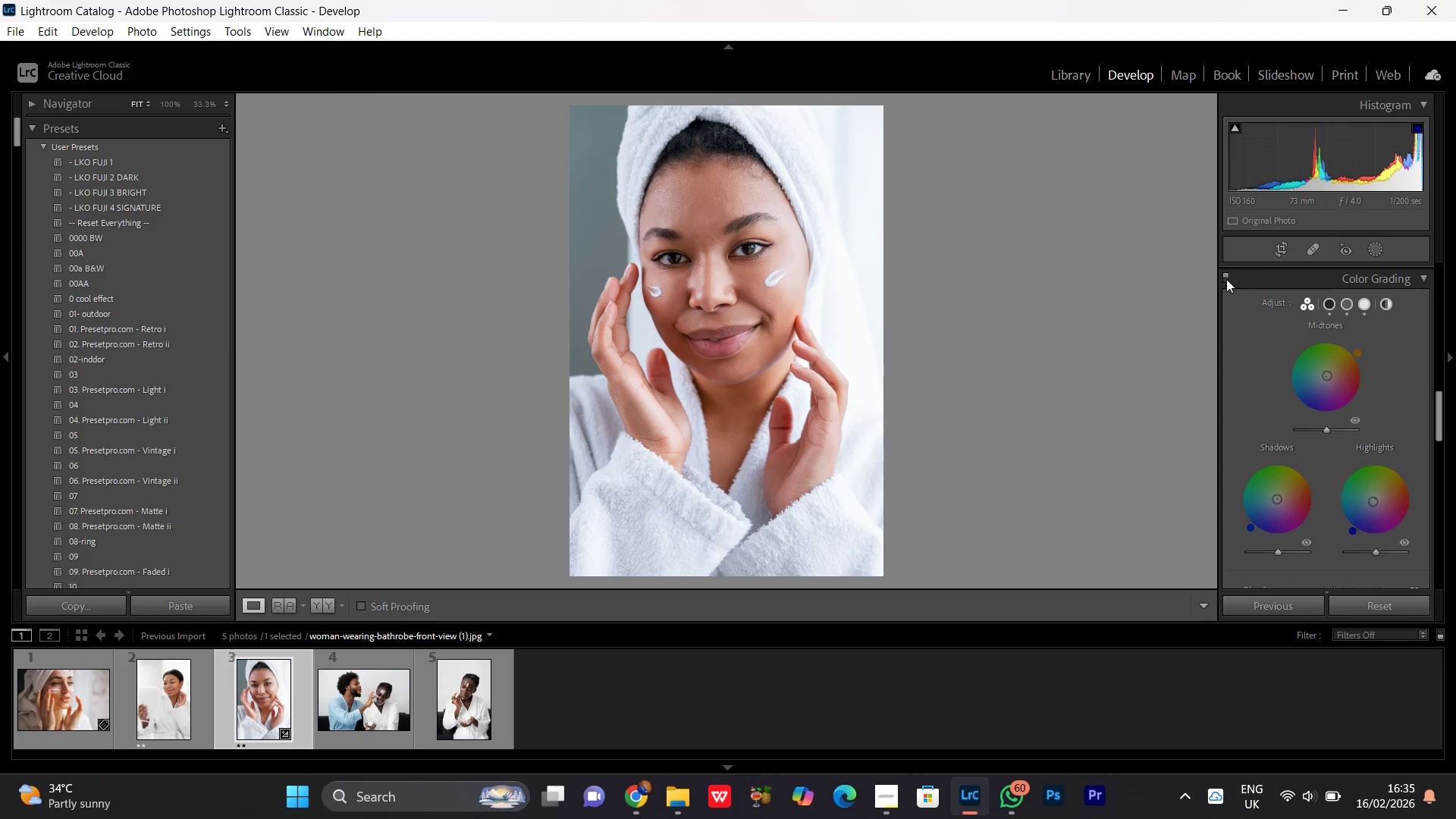 
left_click([1225, 277])
 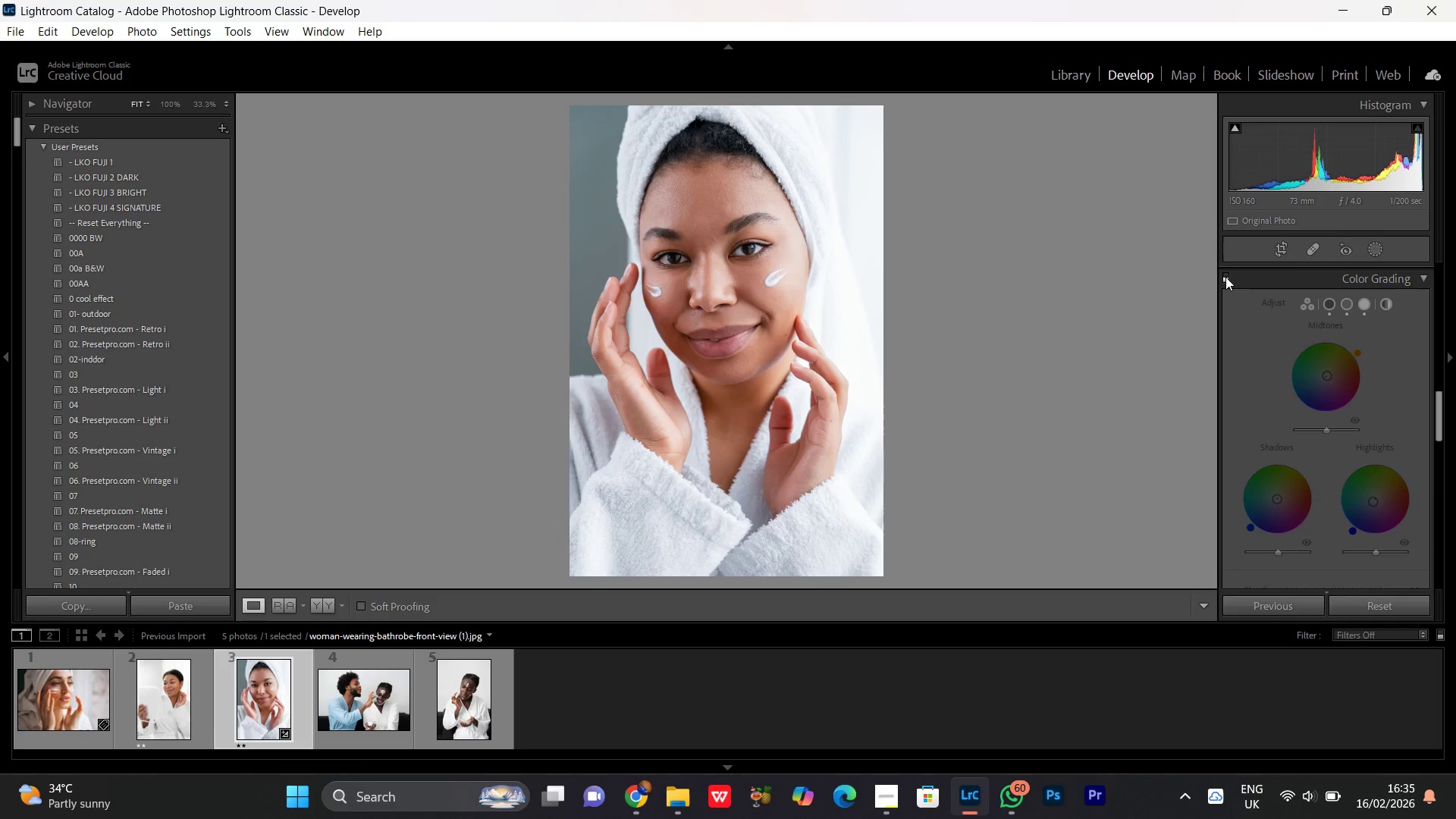 
left_click([1225, 277])
 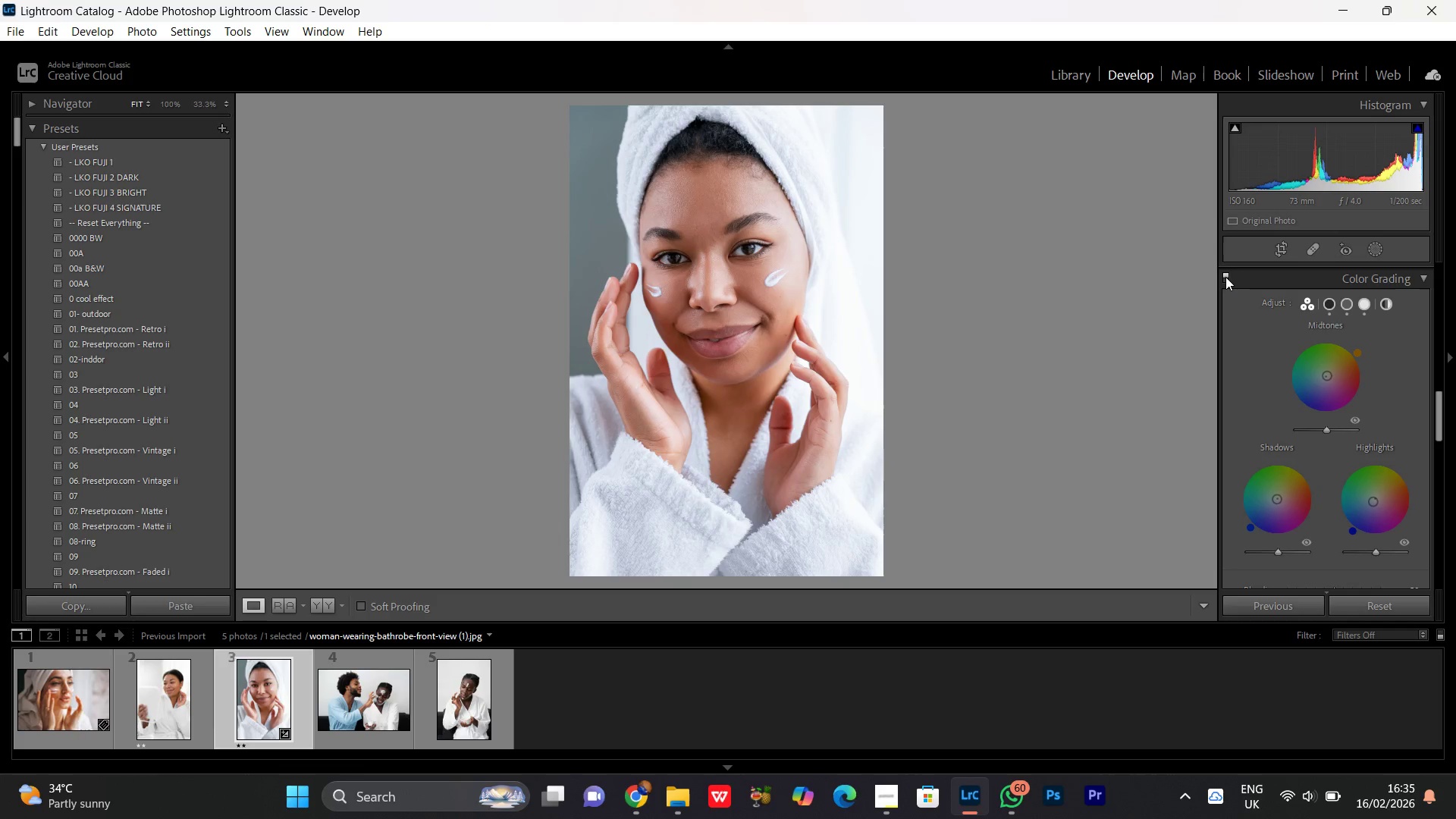 
left_click([1225, 277])
 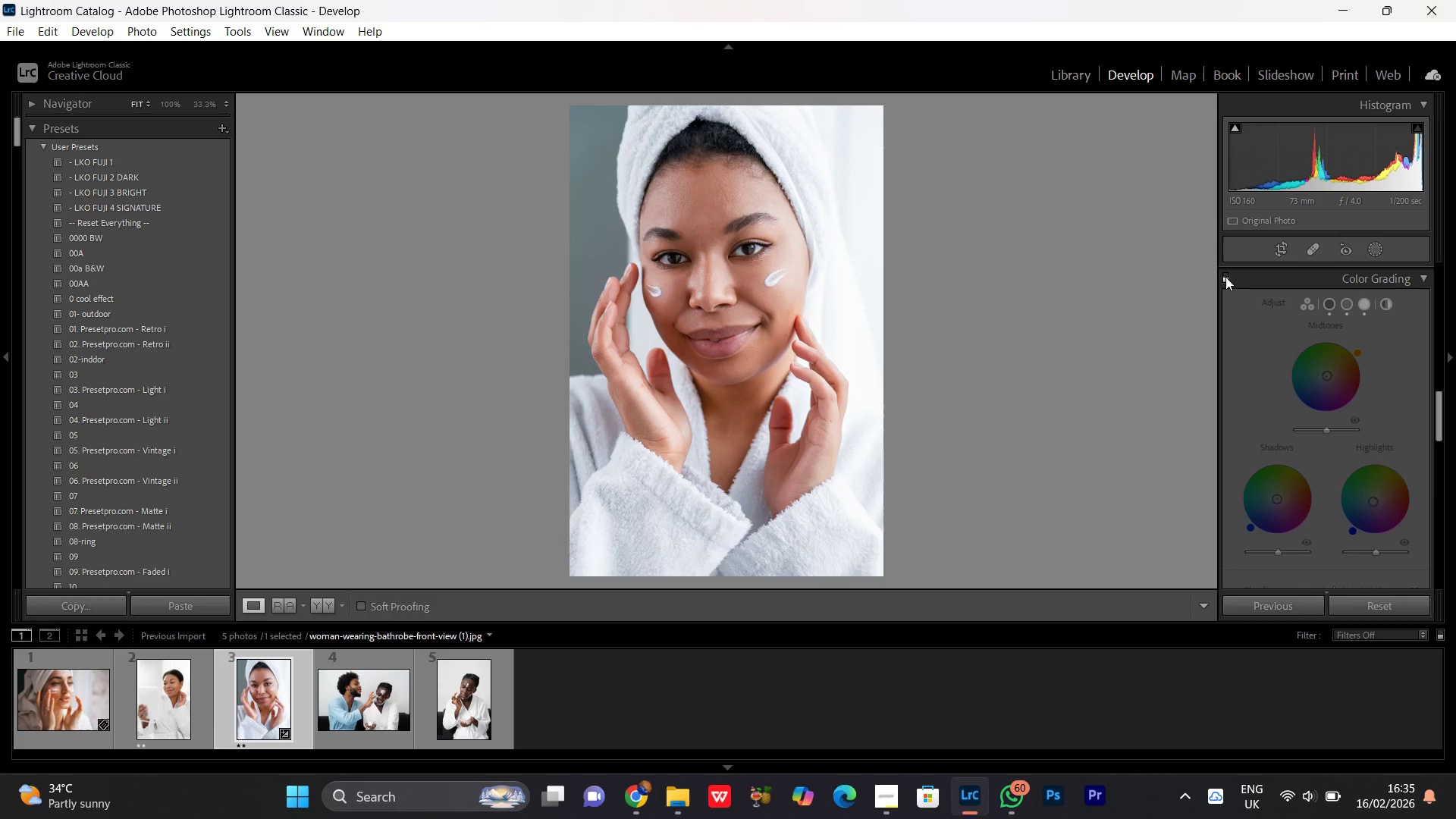 
left_click([1225, 277])
 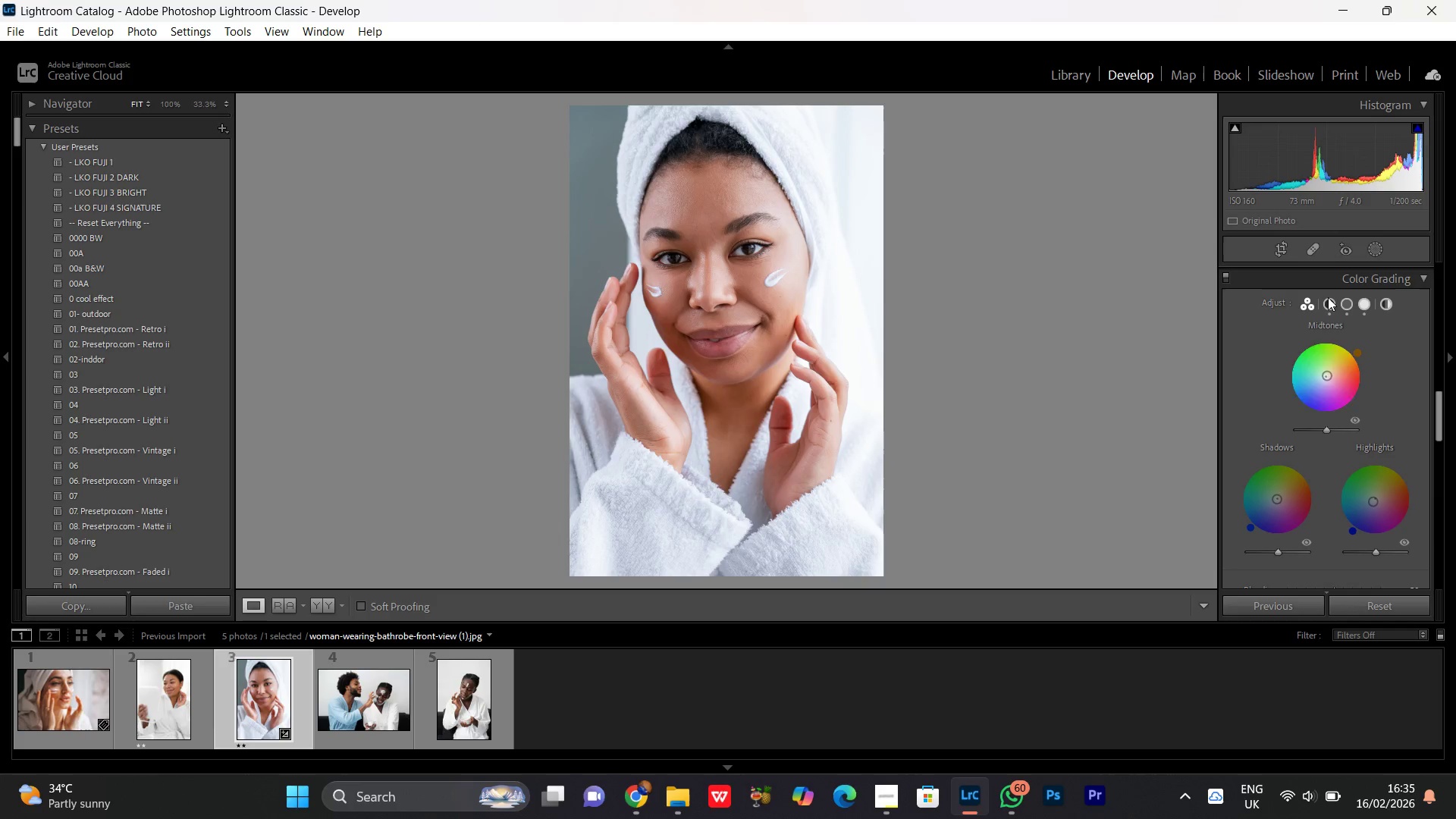 
left_click([1336, 302])
 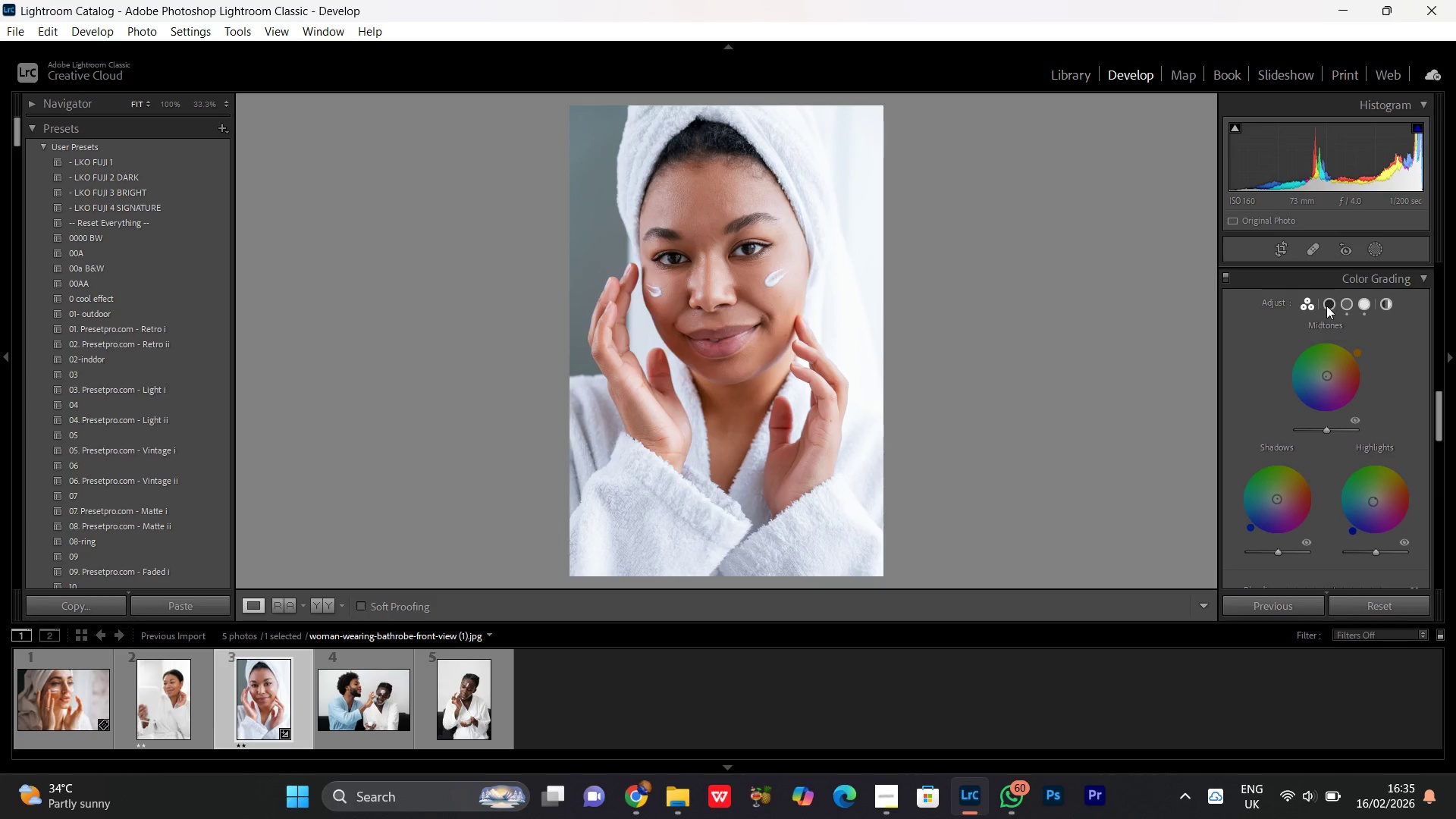 
double_click([1326, 306])
 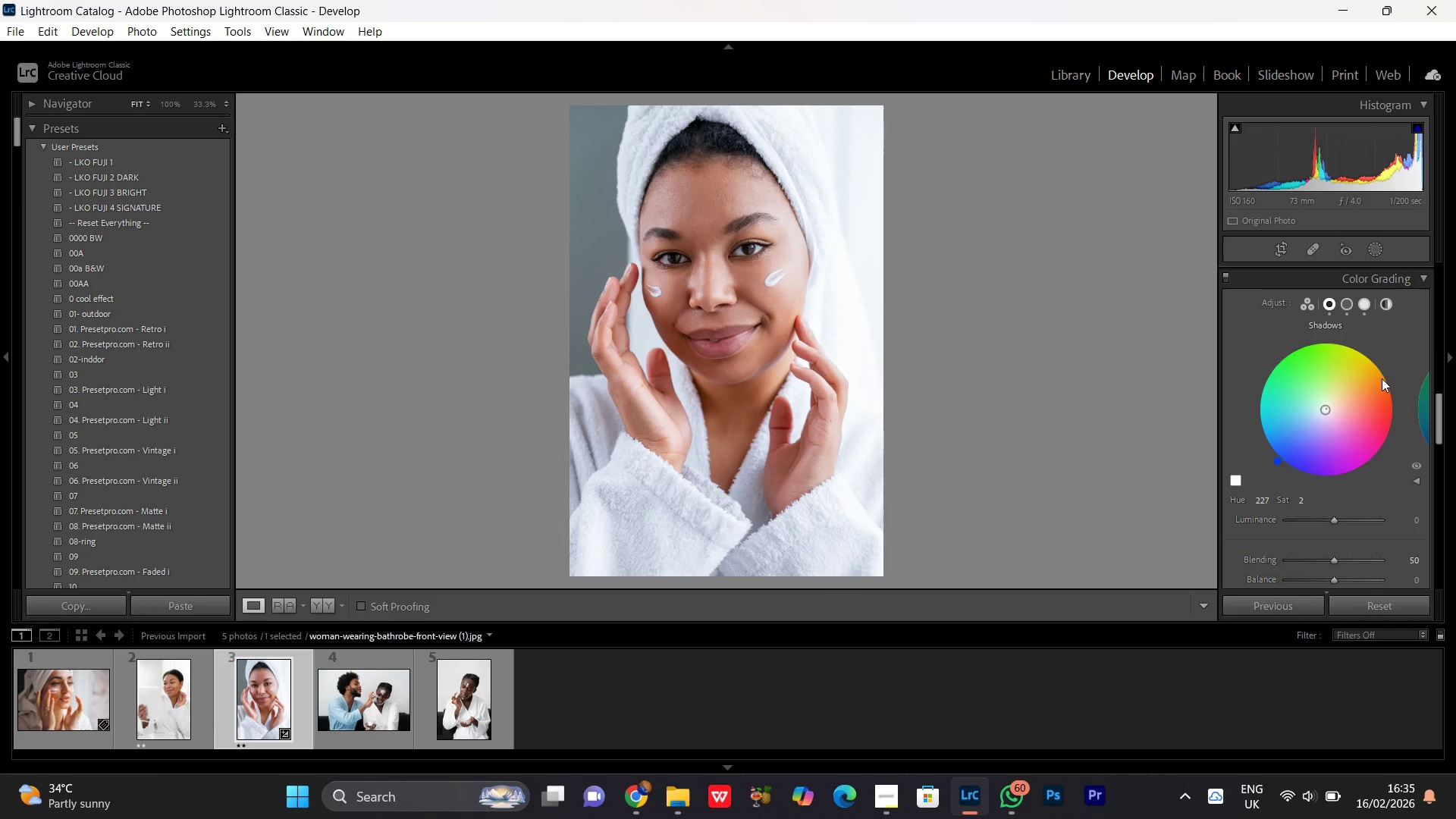 
mouse_move([1333, 314])
 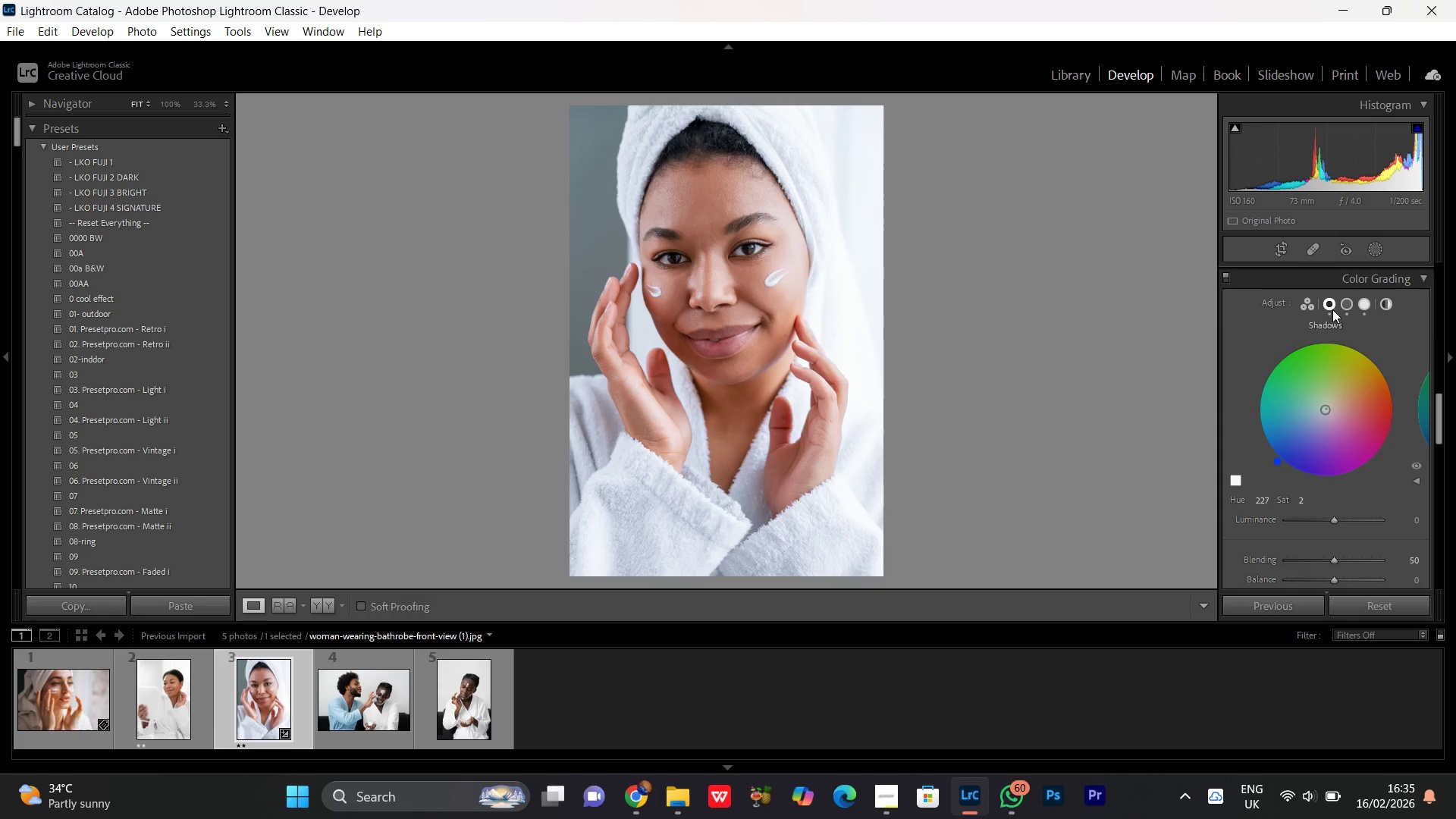 
left_click([1347, 304])
 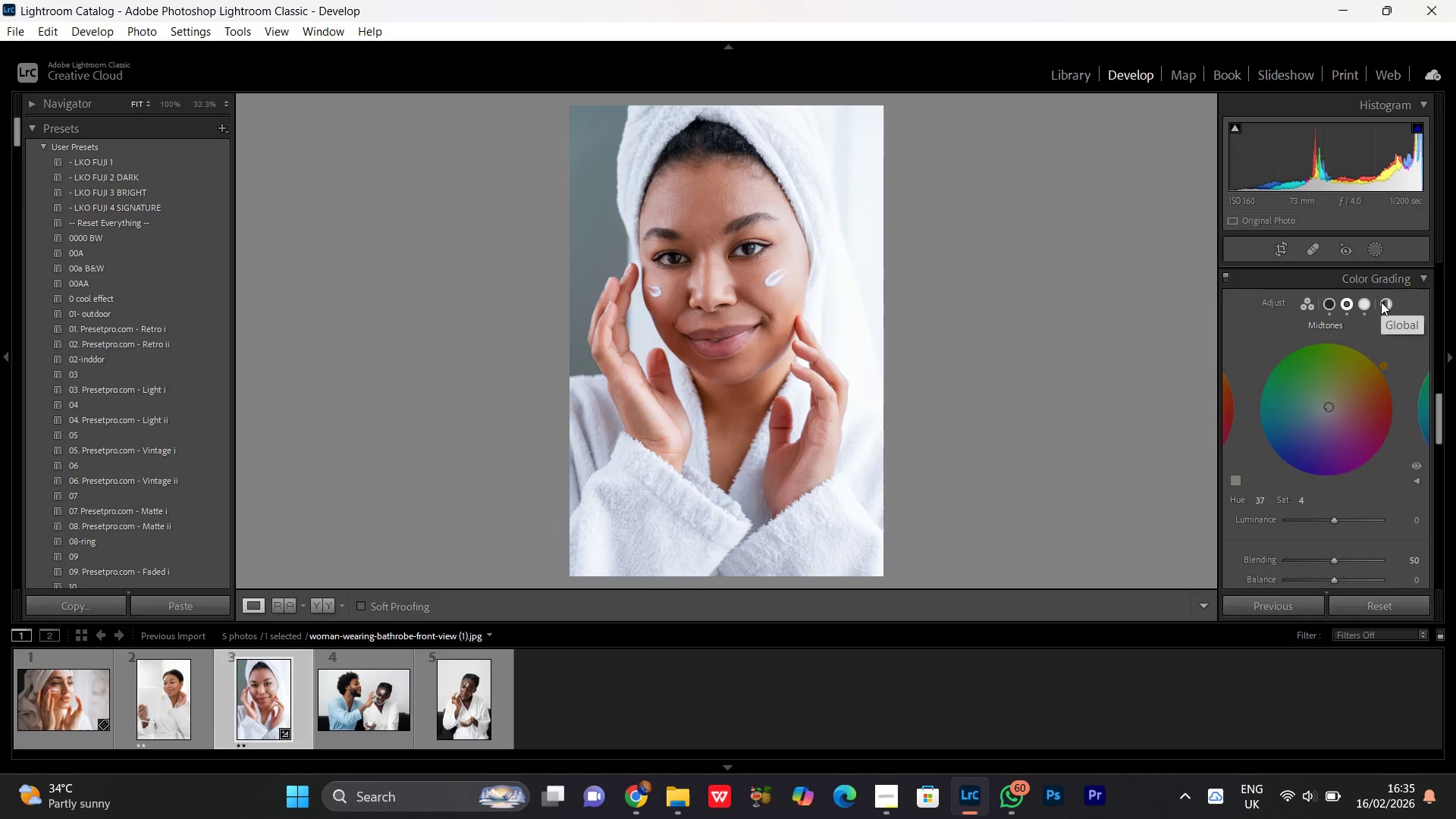 
wait(5.16)
 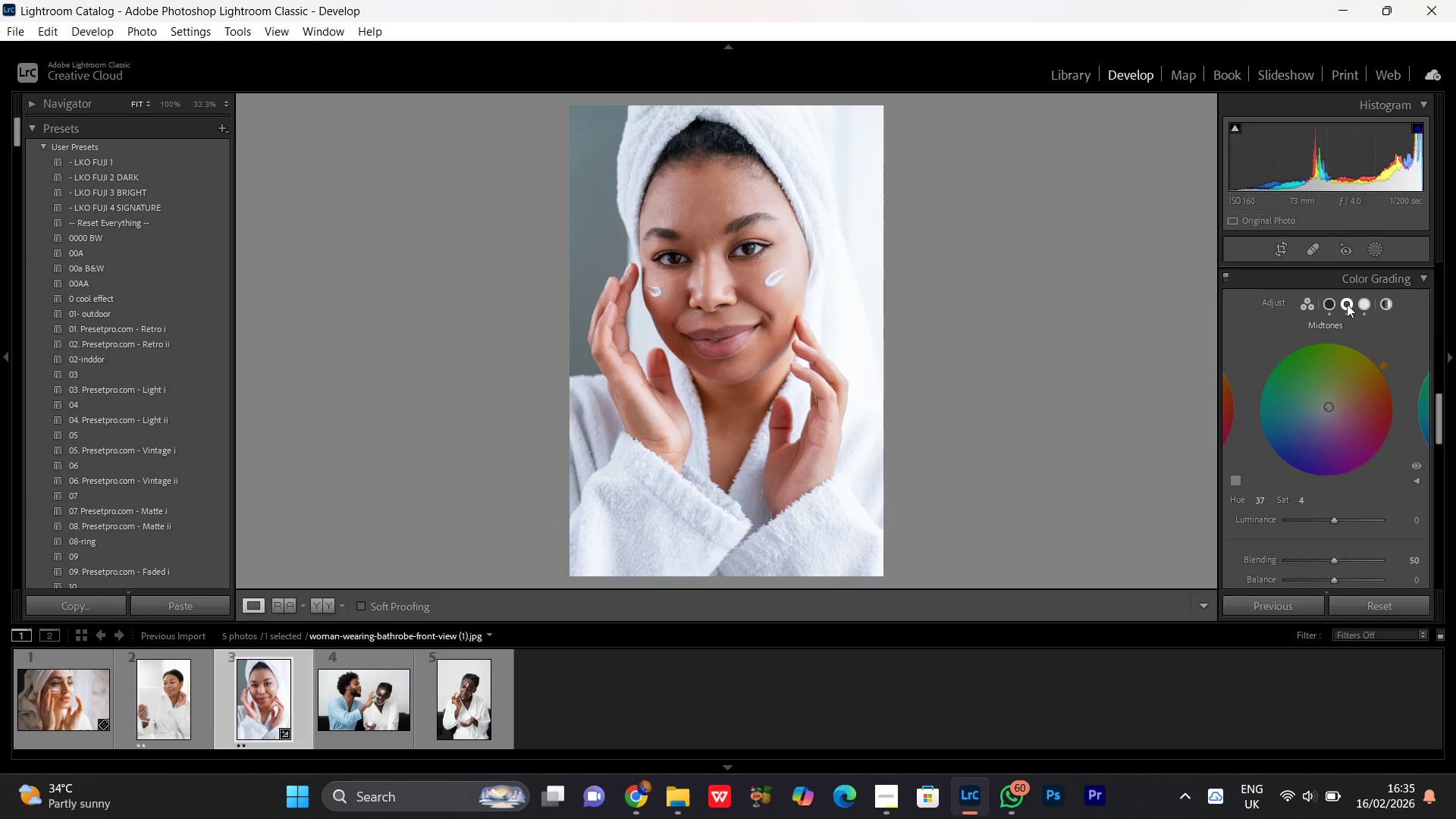 
left_click([1327, 304])
 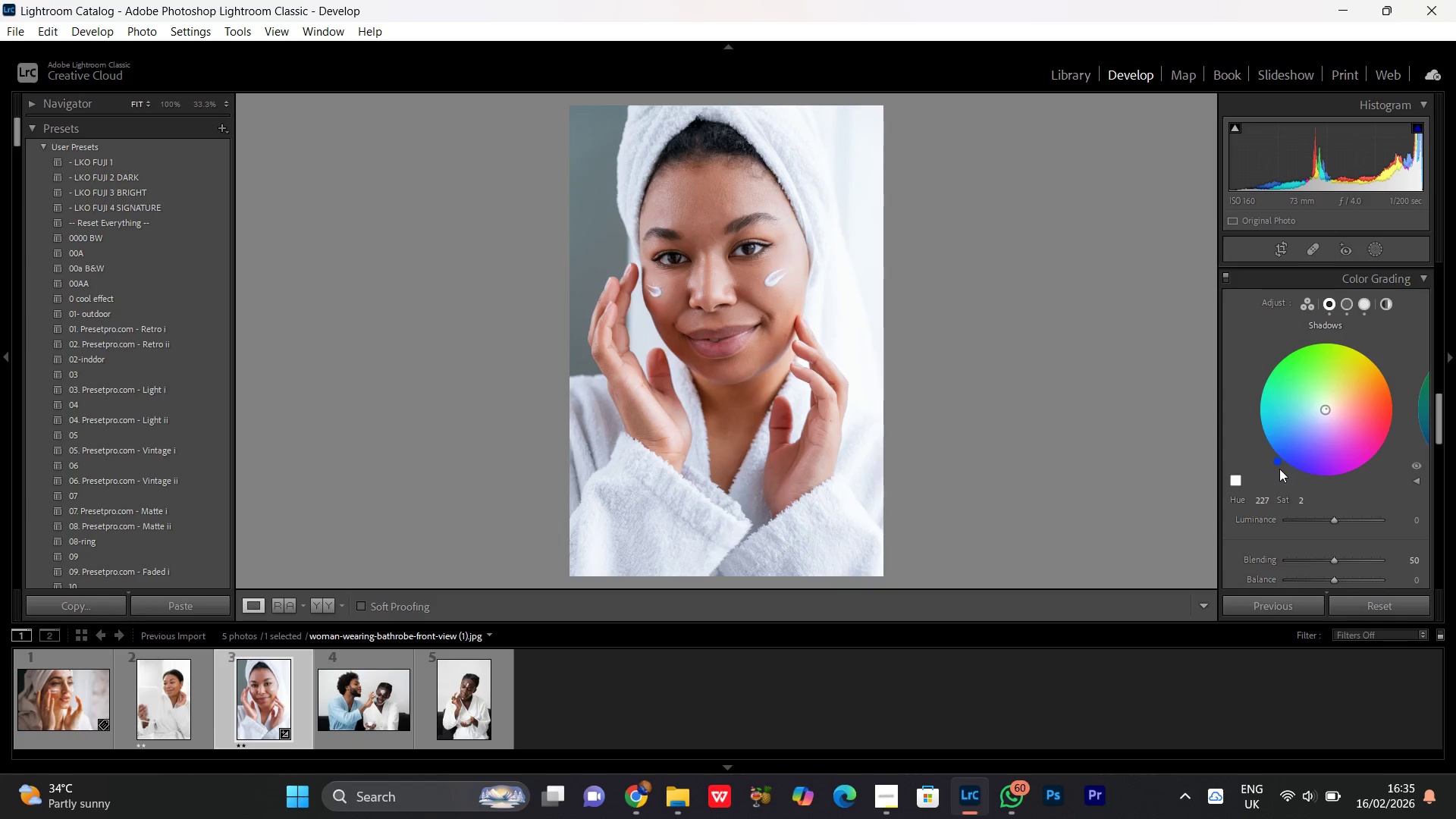 
left_click_drag(start_coordinate=[1276, 466], to_coordinate=[1384, 371])
 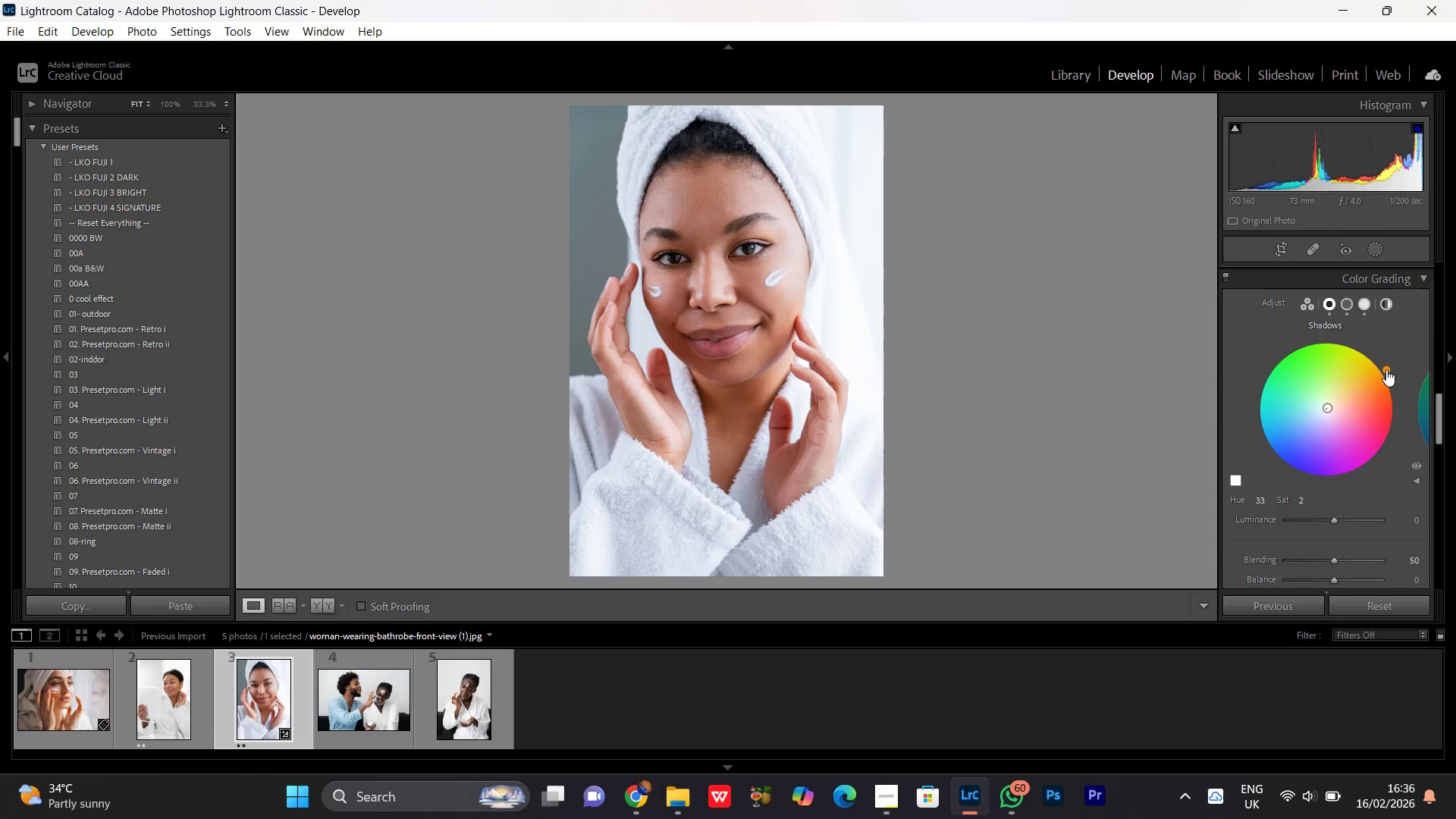 
left_click_drag(start_coordinate=[1386, 369], to_coordinate=[1385, 353])
 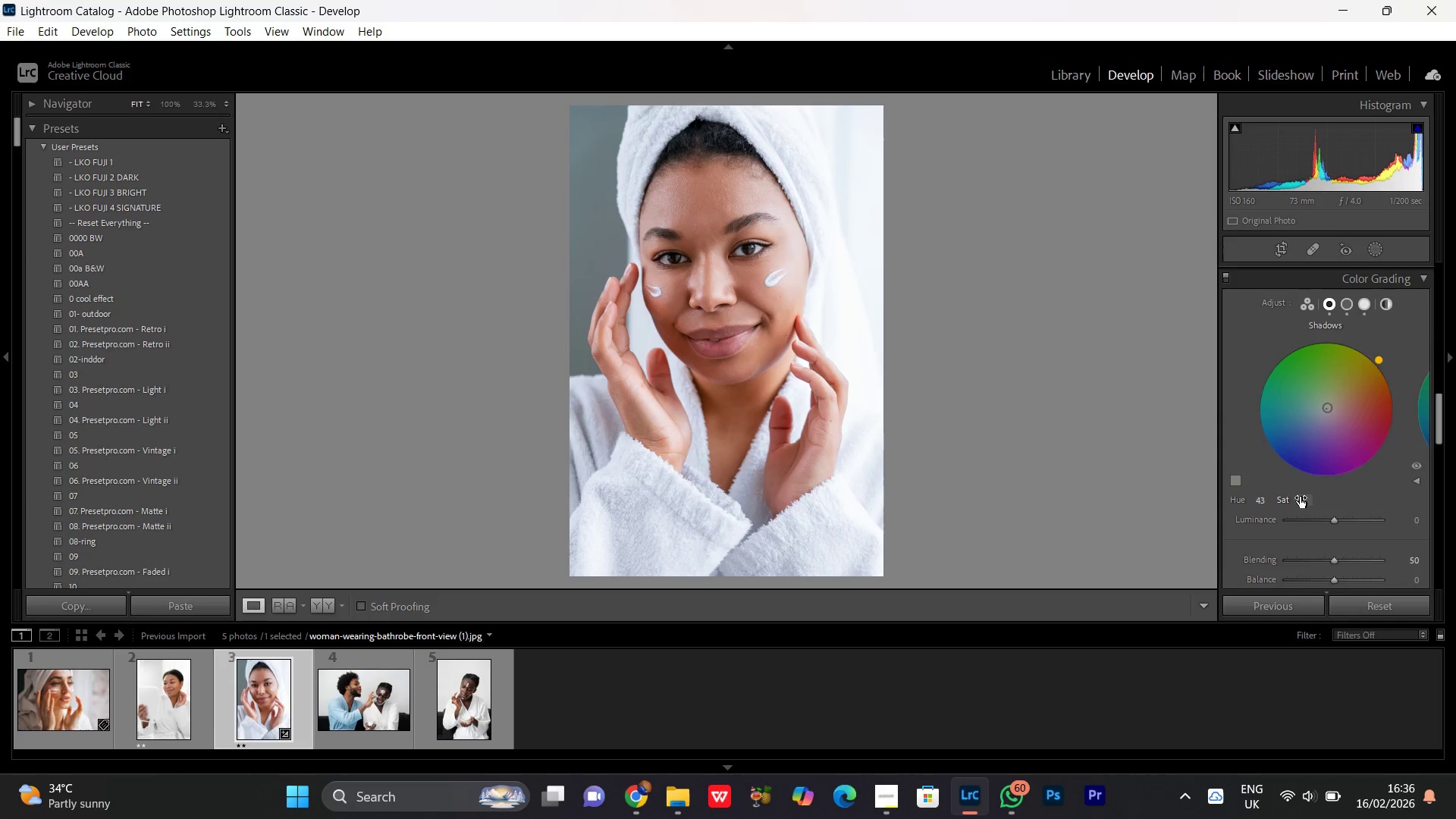 
left_click_drag(start_coordinate=[1298, 498], to_coordinate=[1305, 510])
 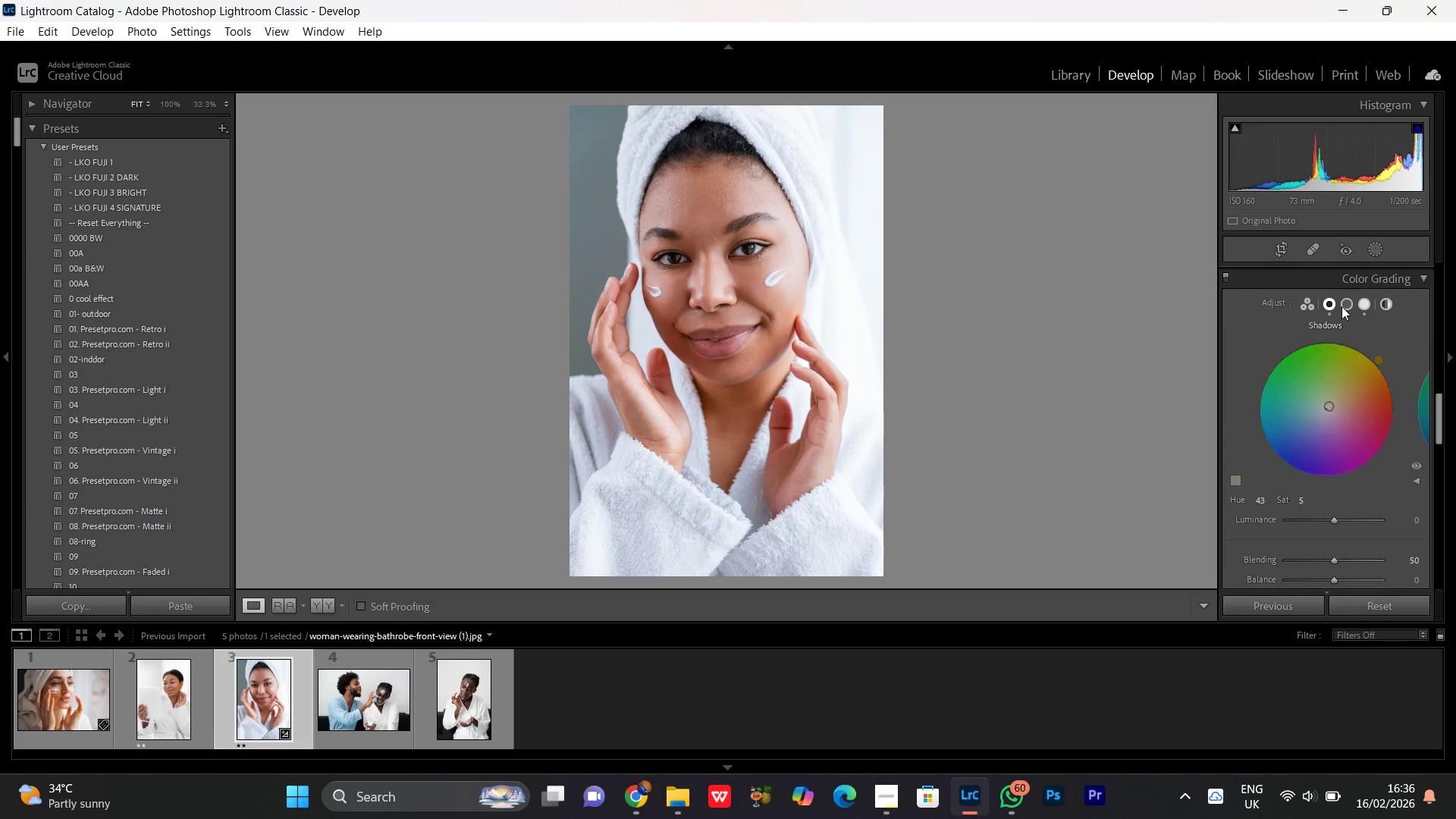 
left_click([1341, 306])
 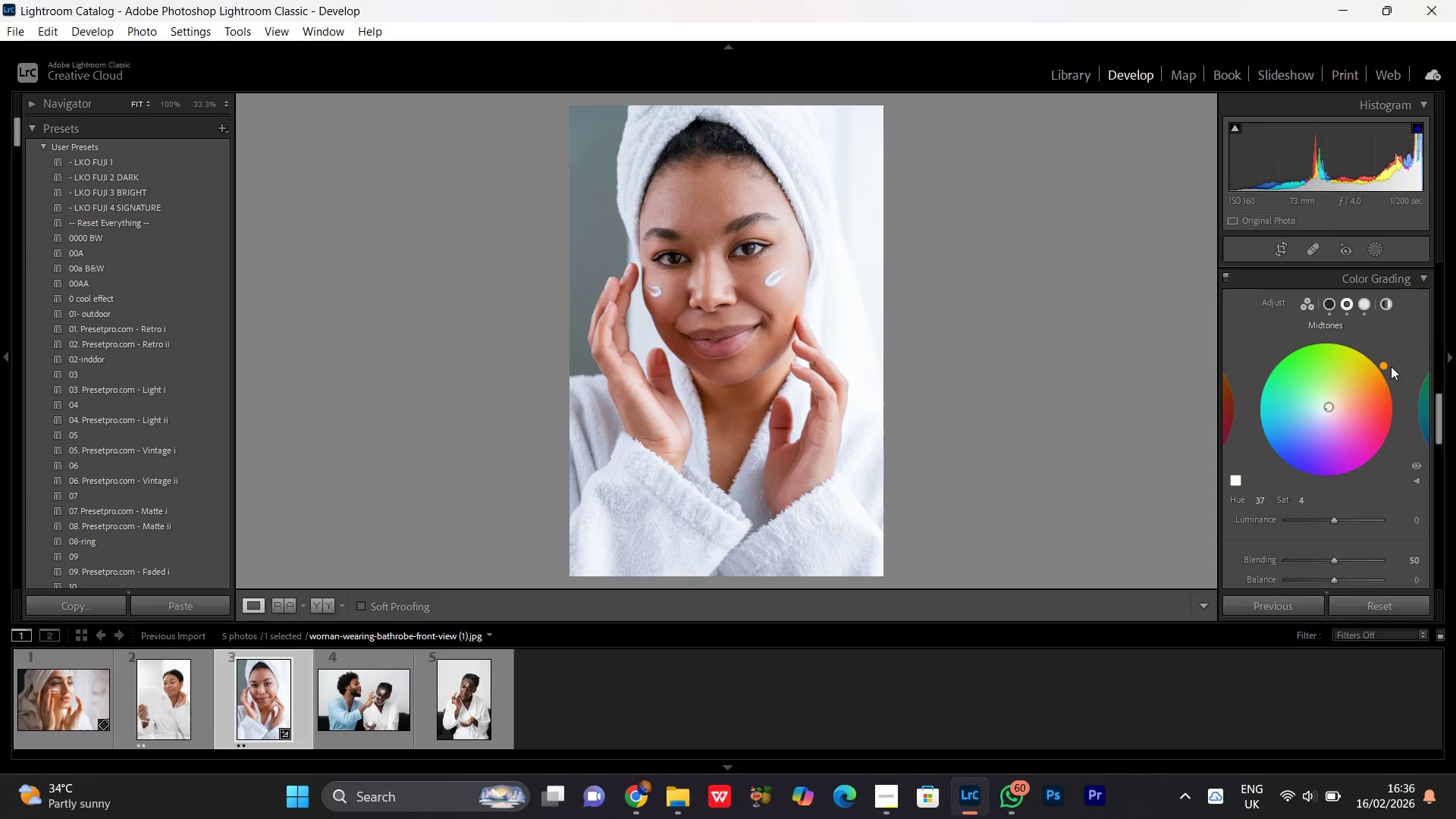 
left_click_drag(start_coordinate=[1382, 365], to_coordinate=[1275, 470])
 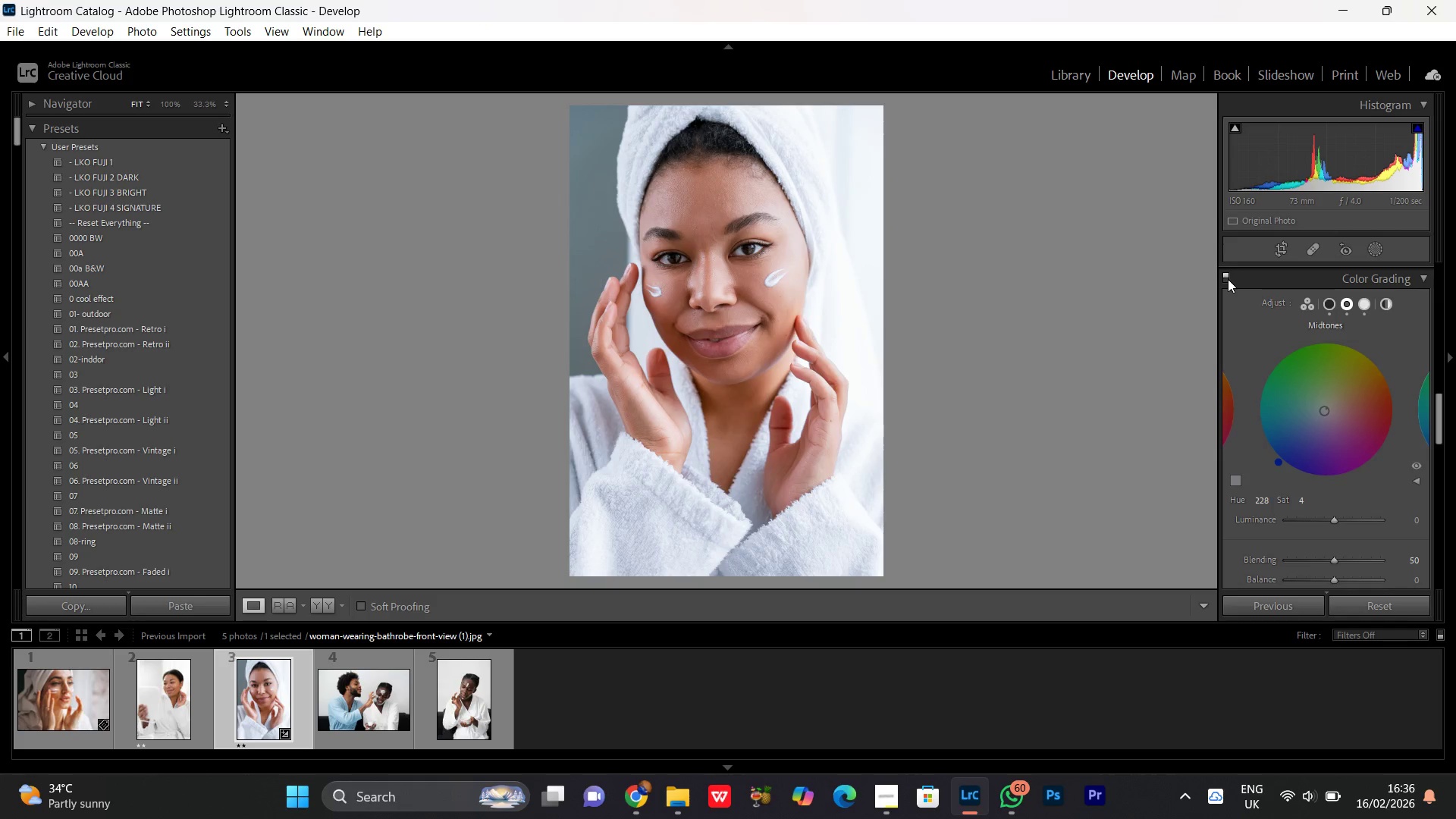 
left_click([1228, 279])
 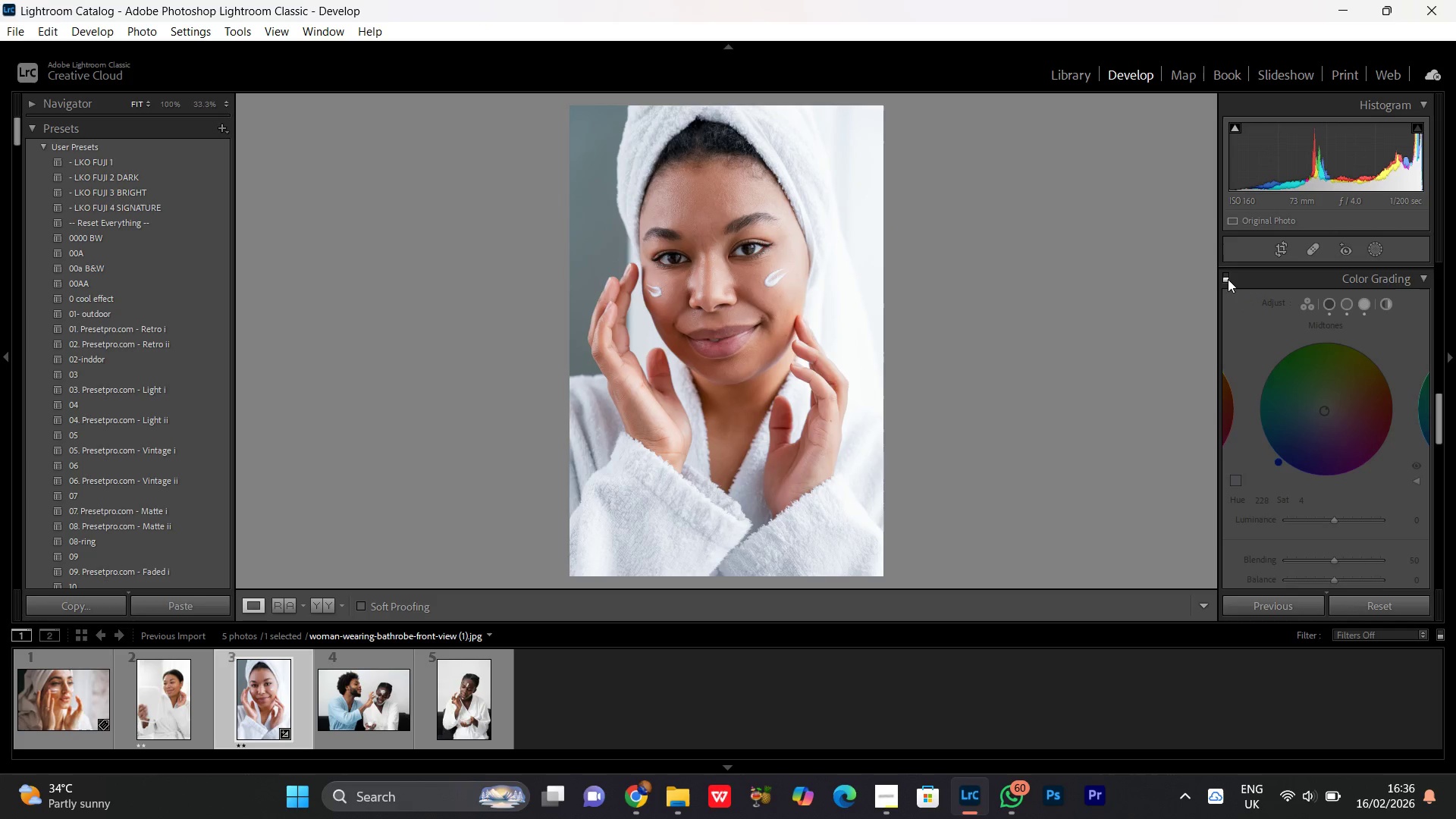 
left_click([1228, 279])
 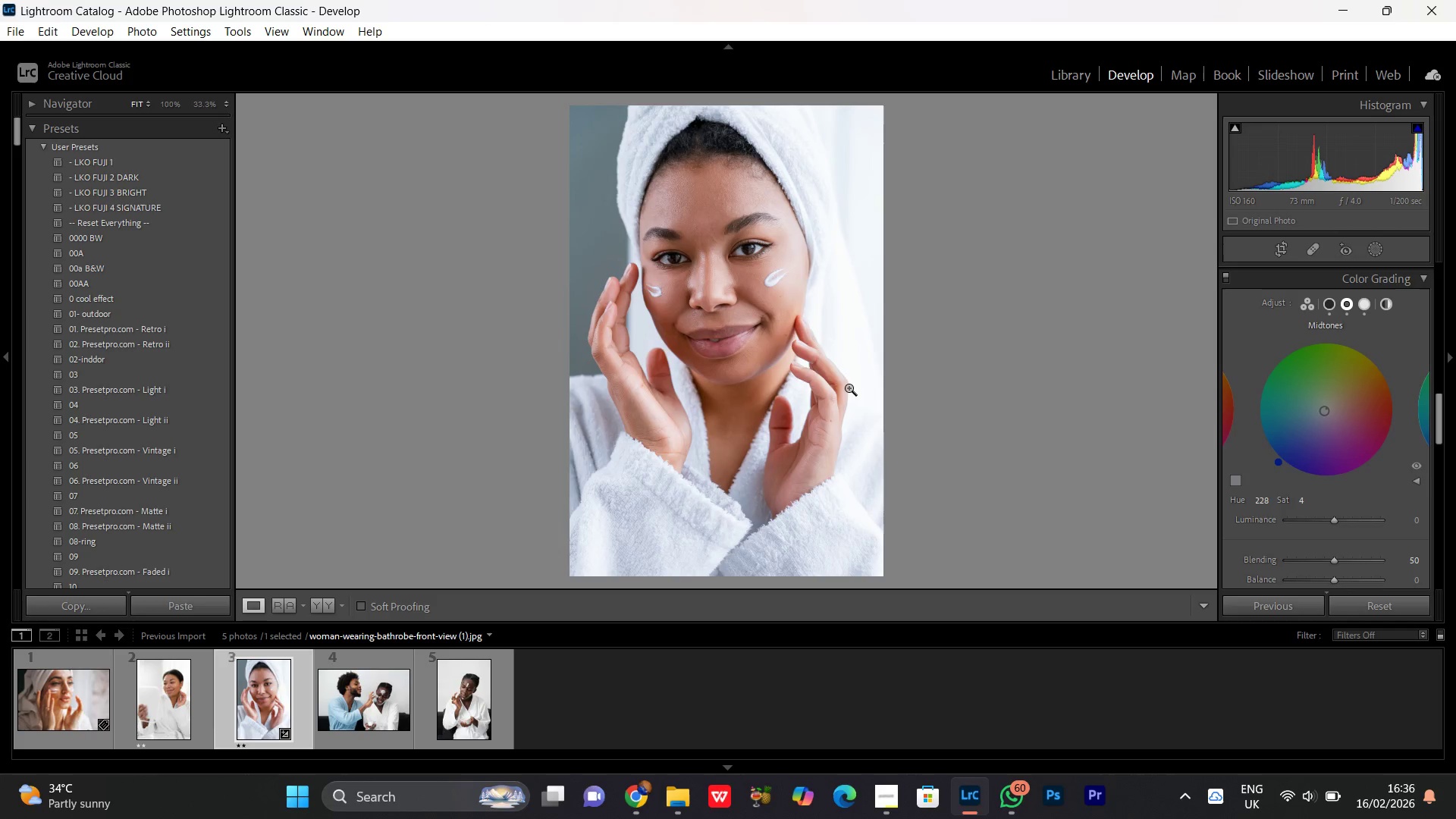 
left_click([789, 305])
 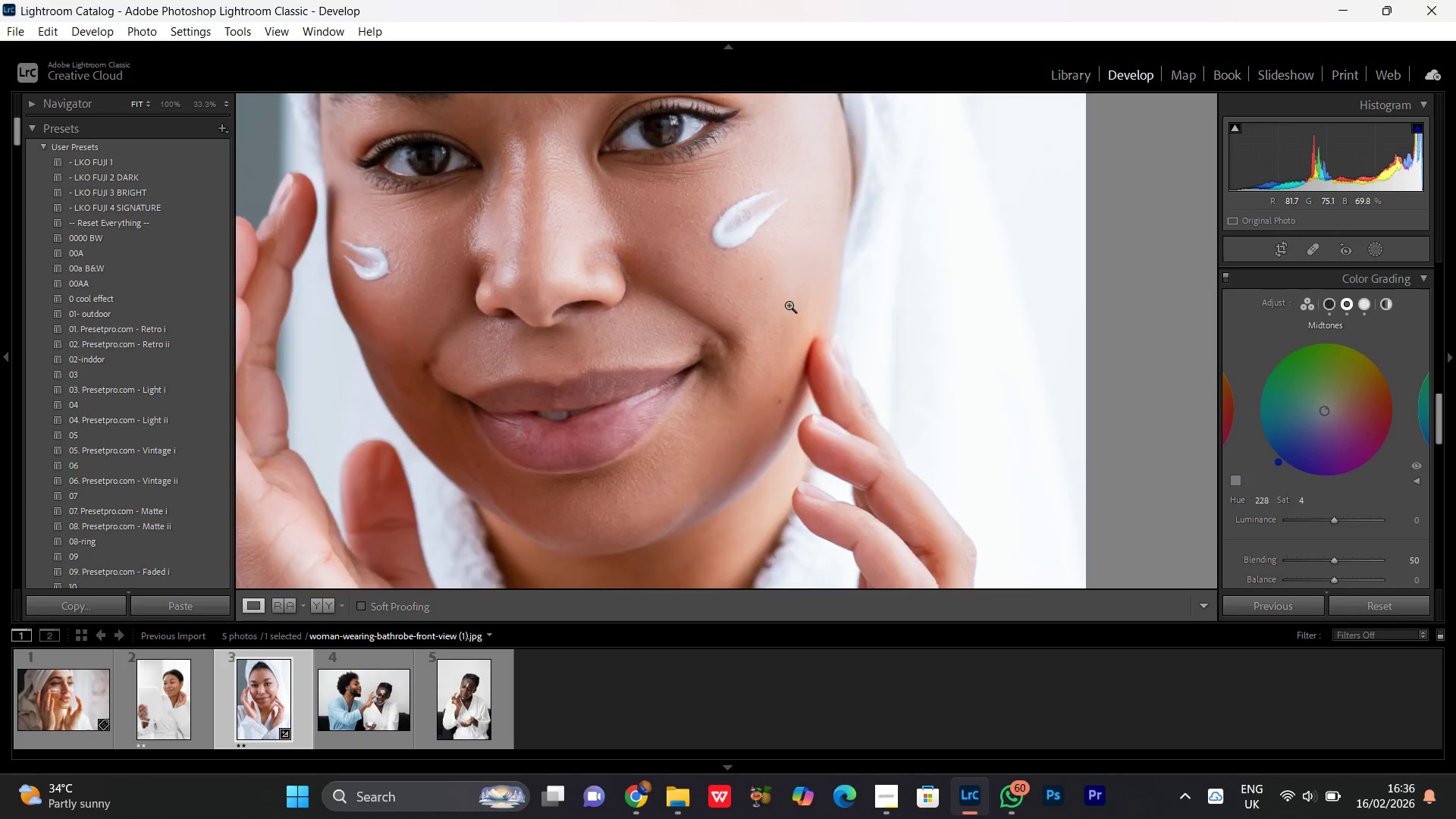 
double_click([789, 305])
 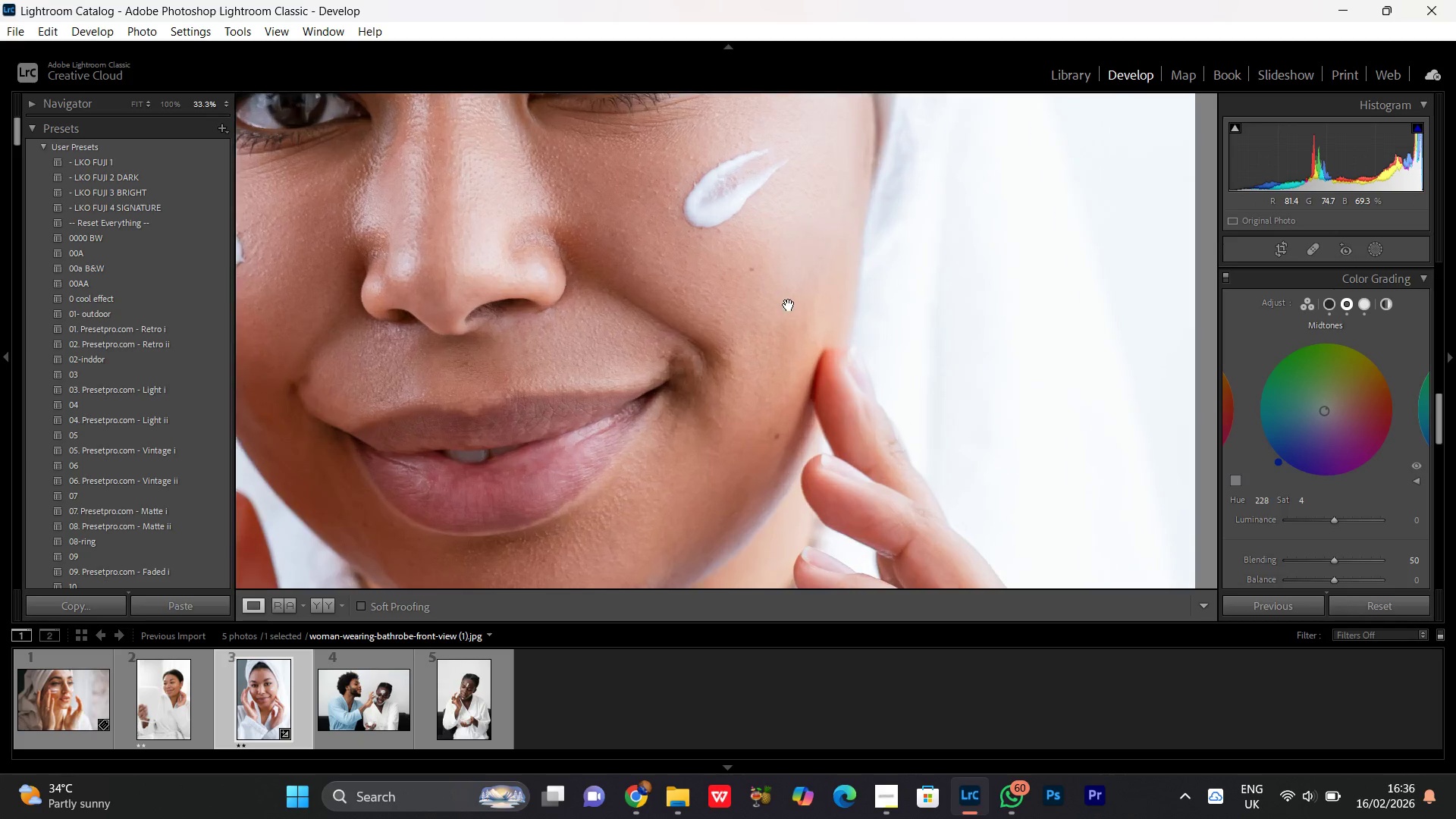 
triple_click([789, 305])
 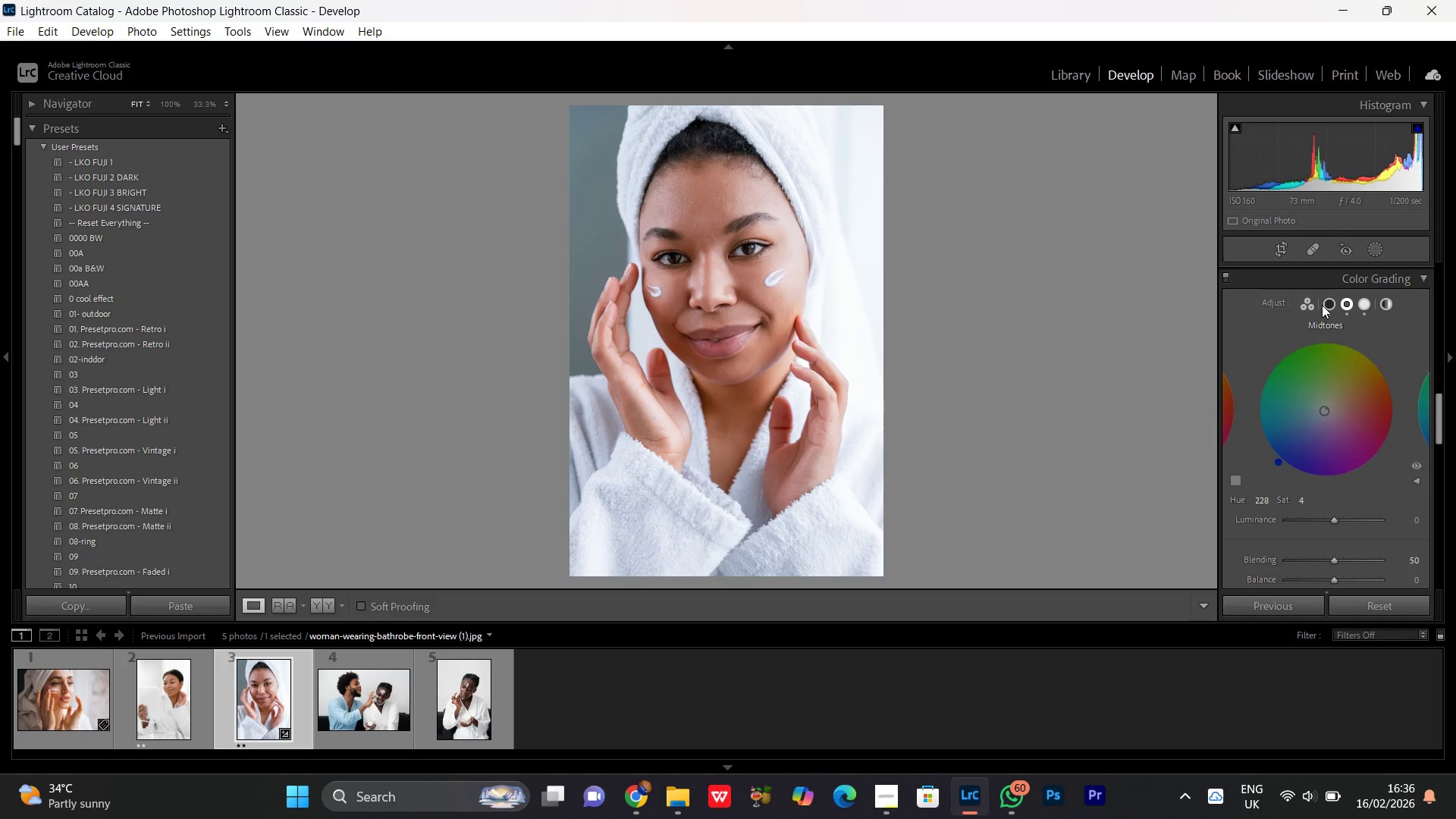 
left_click([1329, 305])
 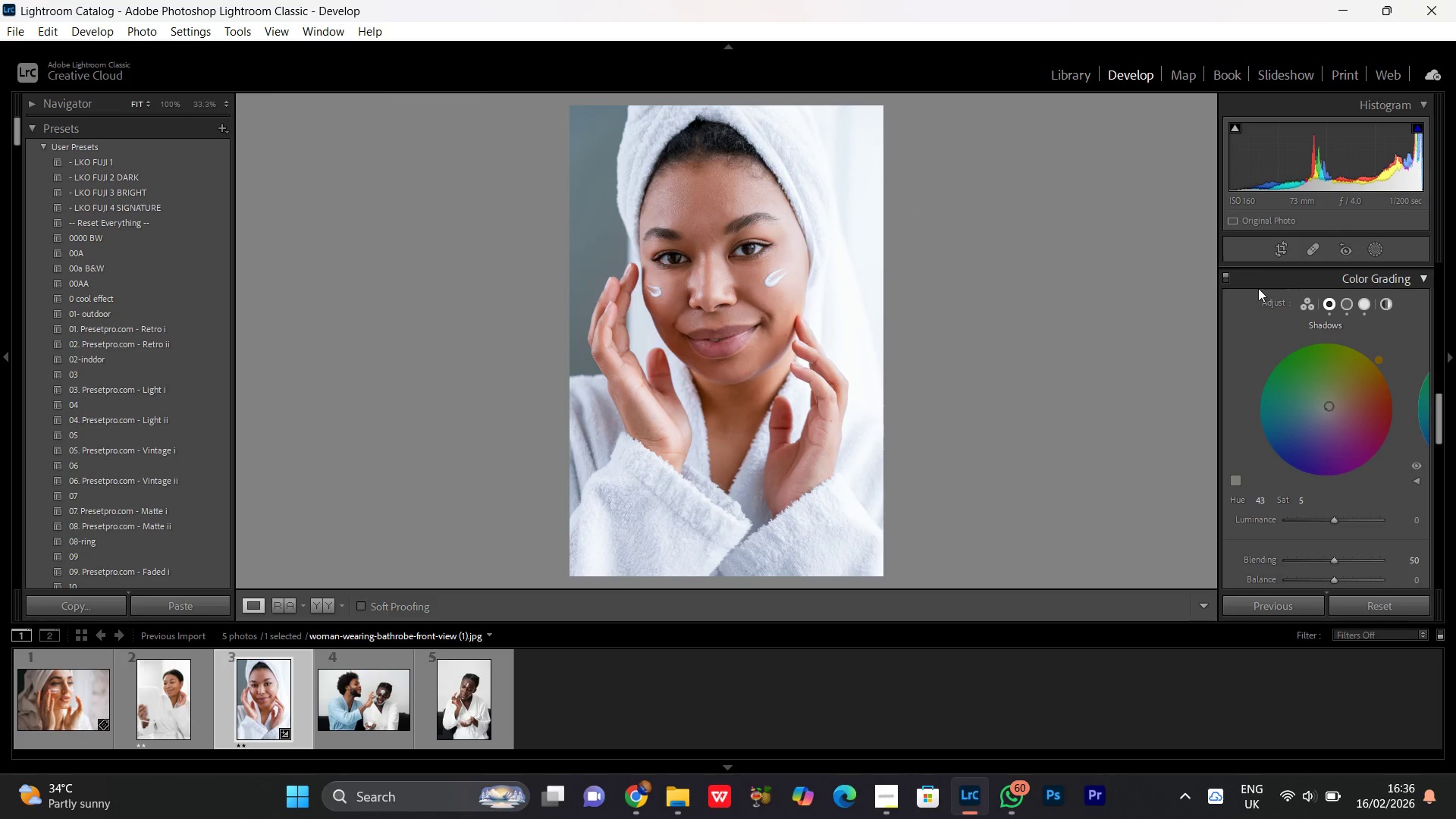 
left_click([1307, 308])
 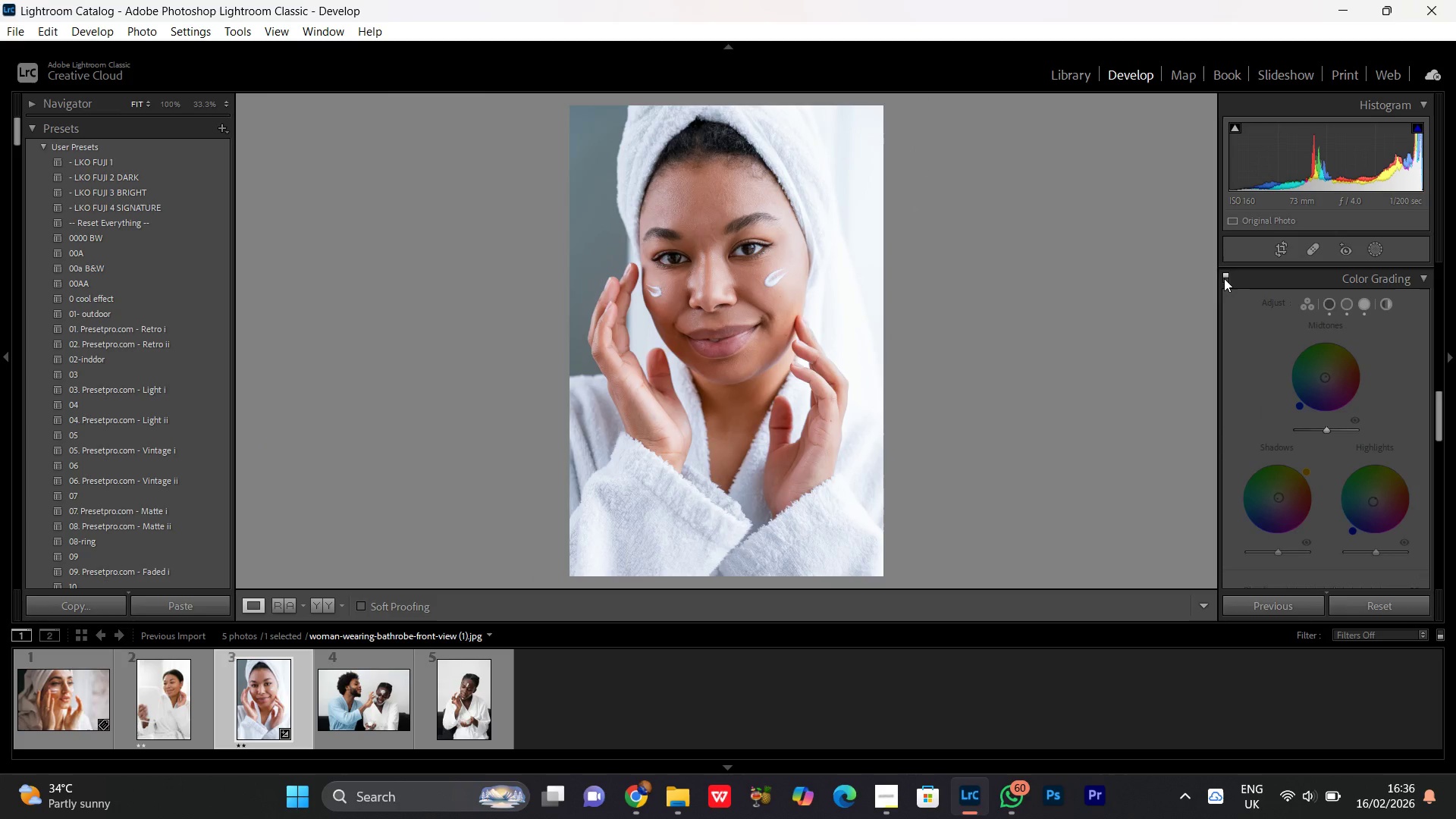 
left_click([1224, 278])
 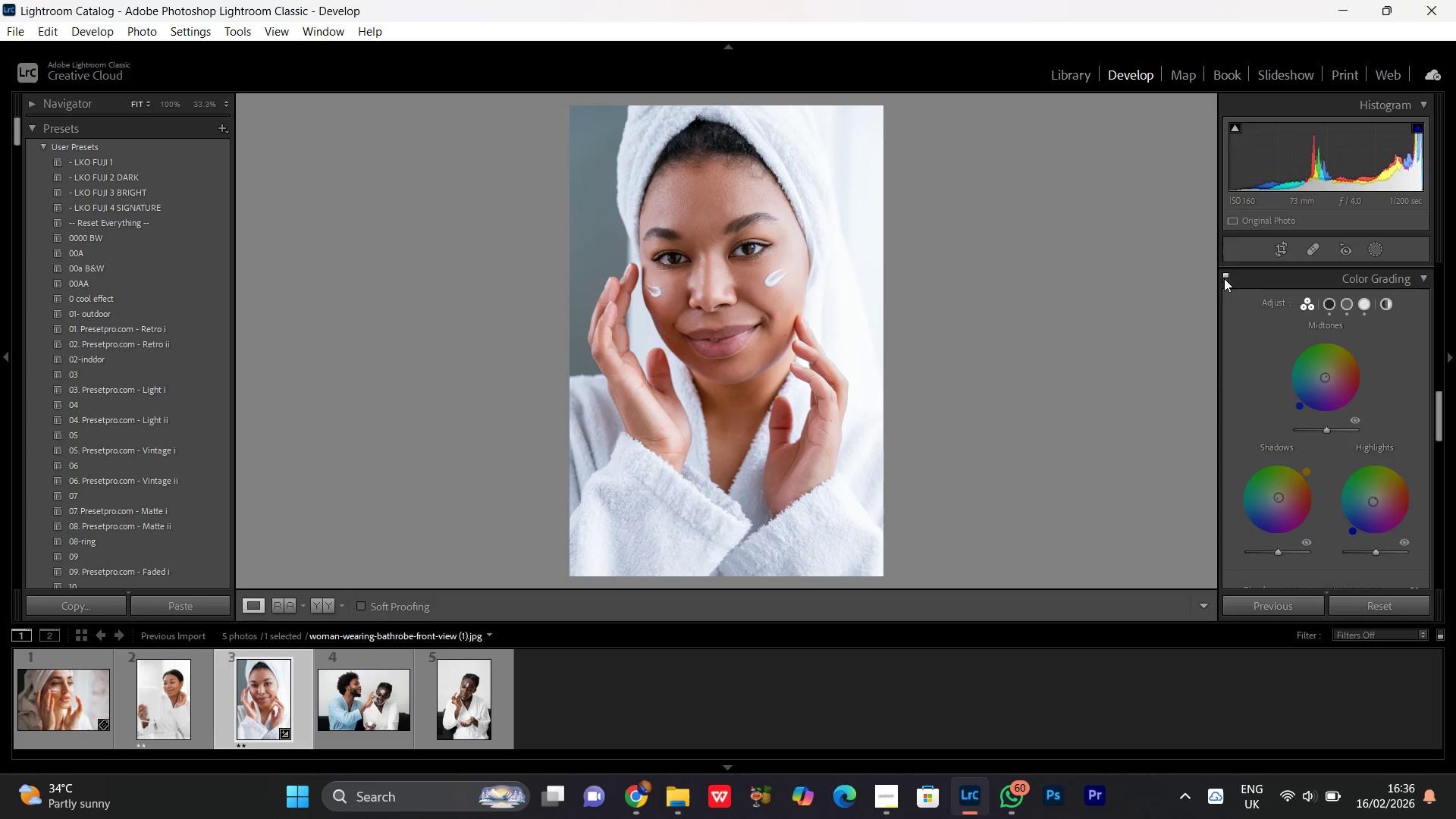 
left_click([1224, 278])
 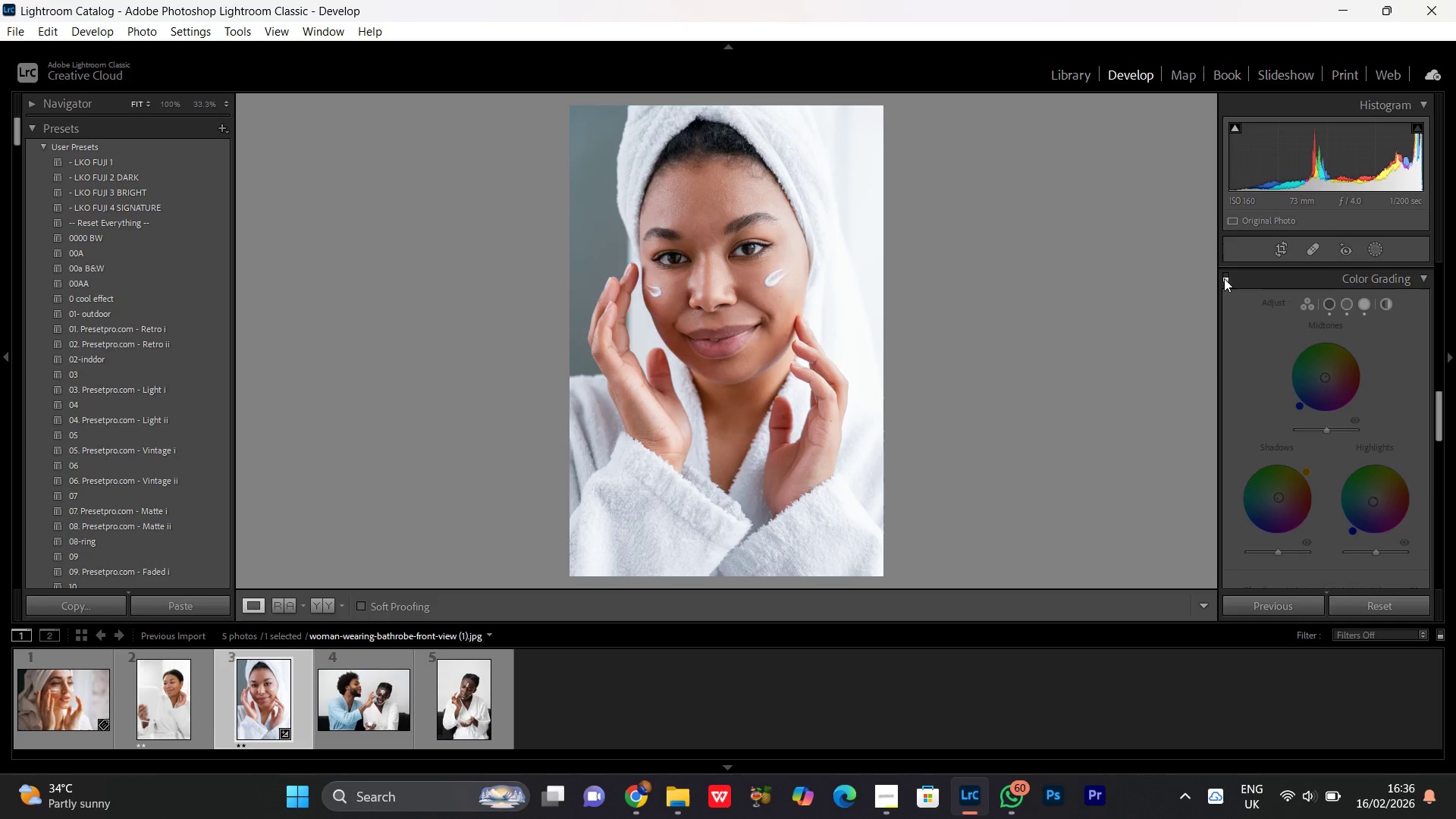 
left_click([1224, 278])
 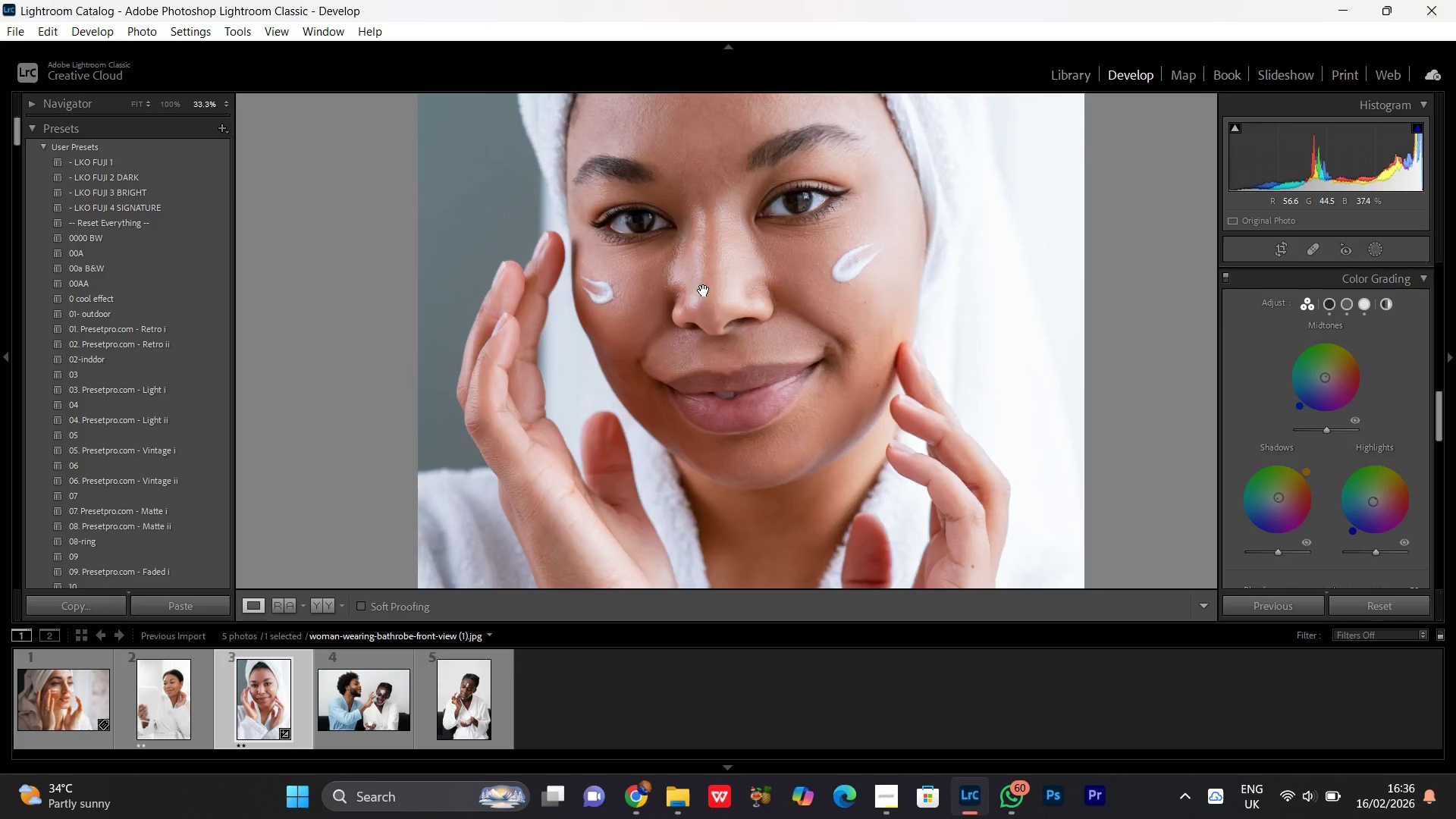 
double_click([704, 290])
 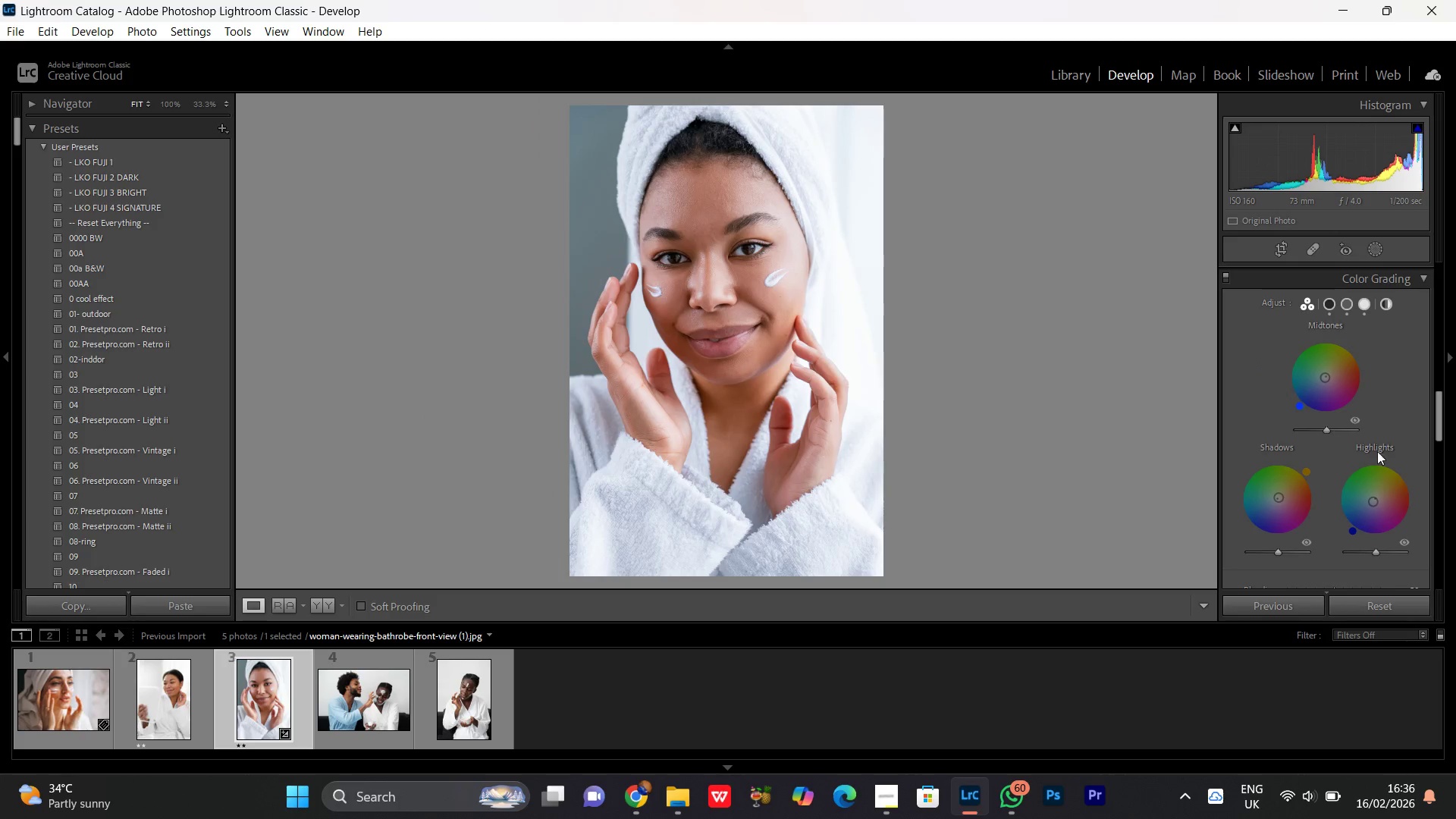 
scroll: coordinate [1367, 406], scroll_direction: up, amount: 18.0
 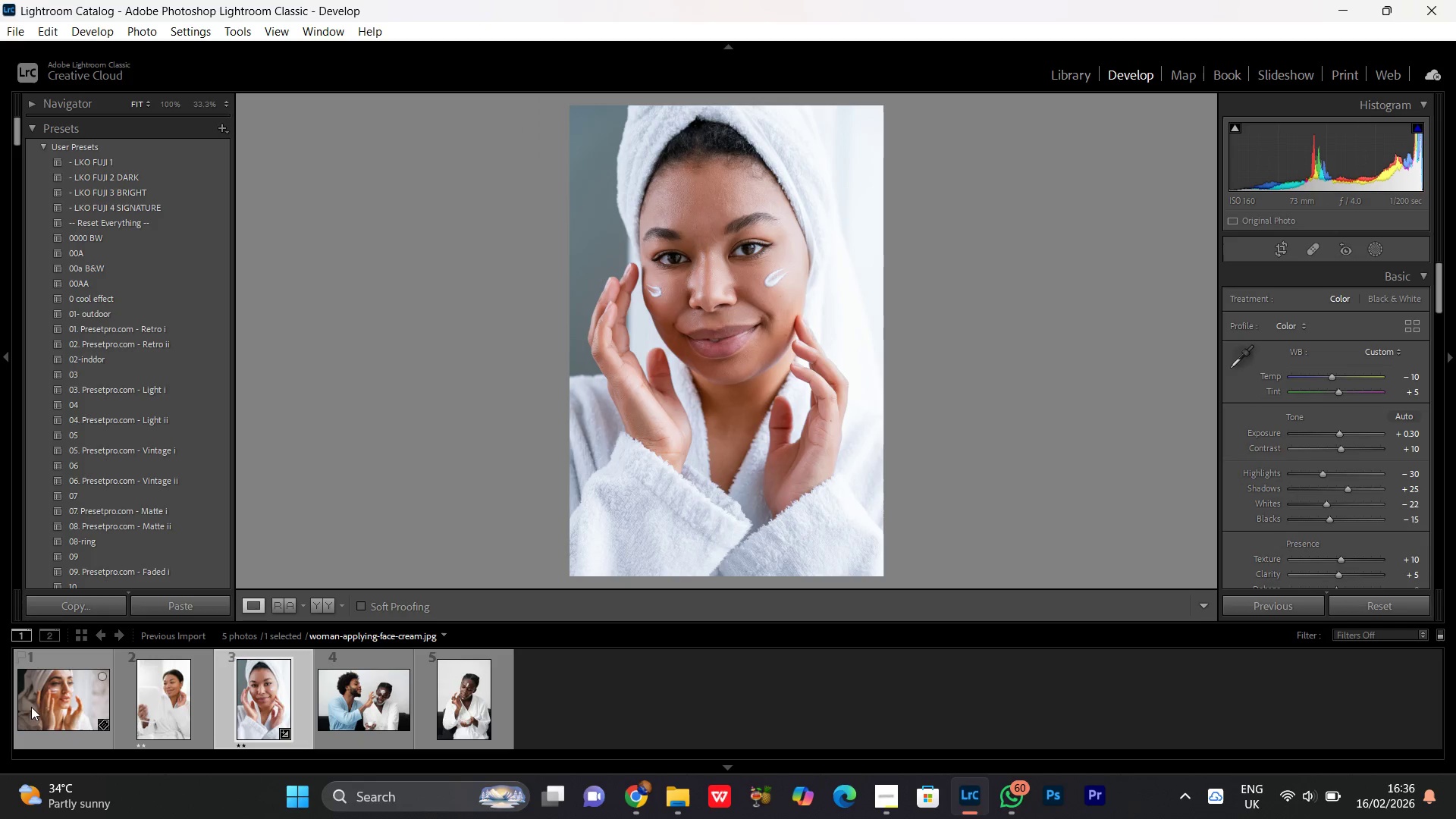 
hold_key(key=ShiftLeft, duration=0.39)
 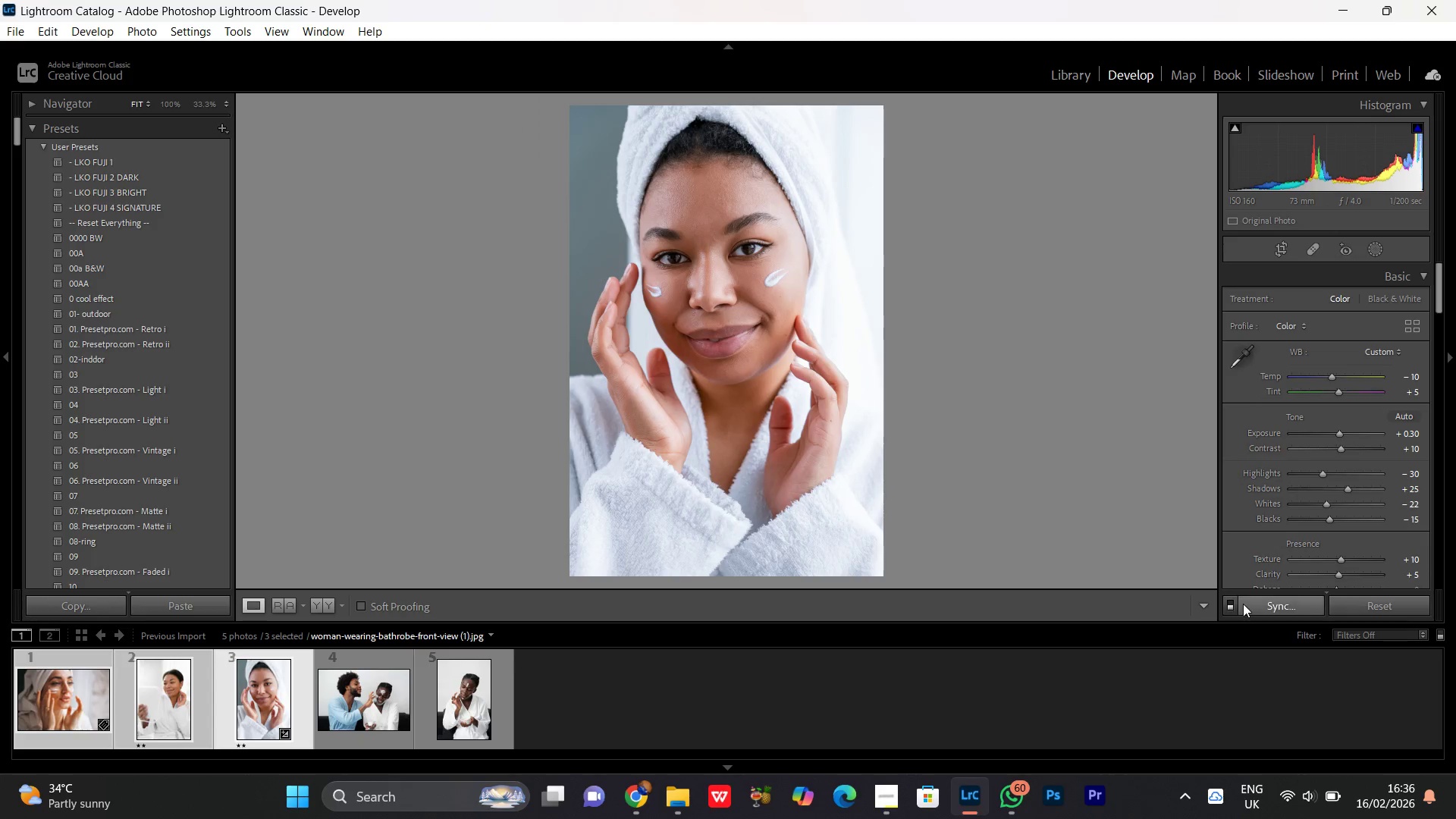 
left_click([1244, 604])
 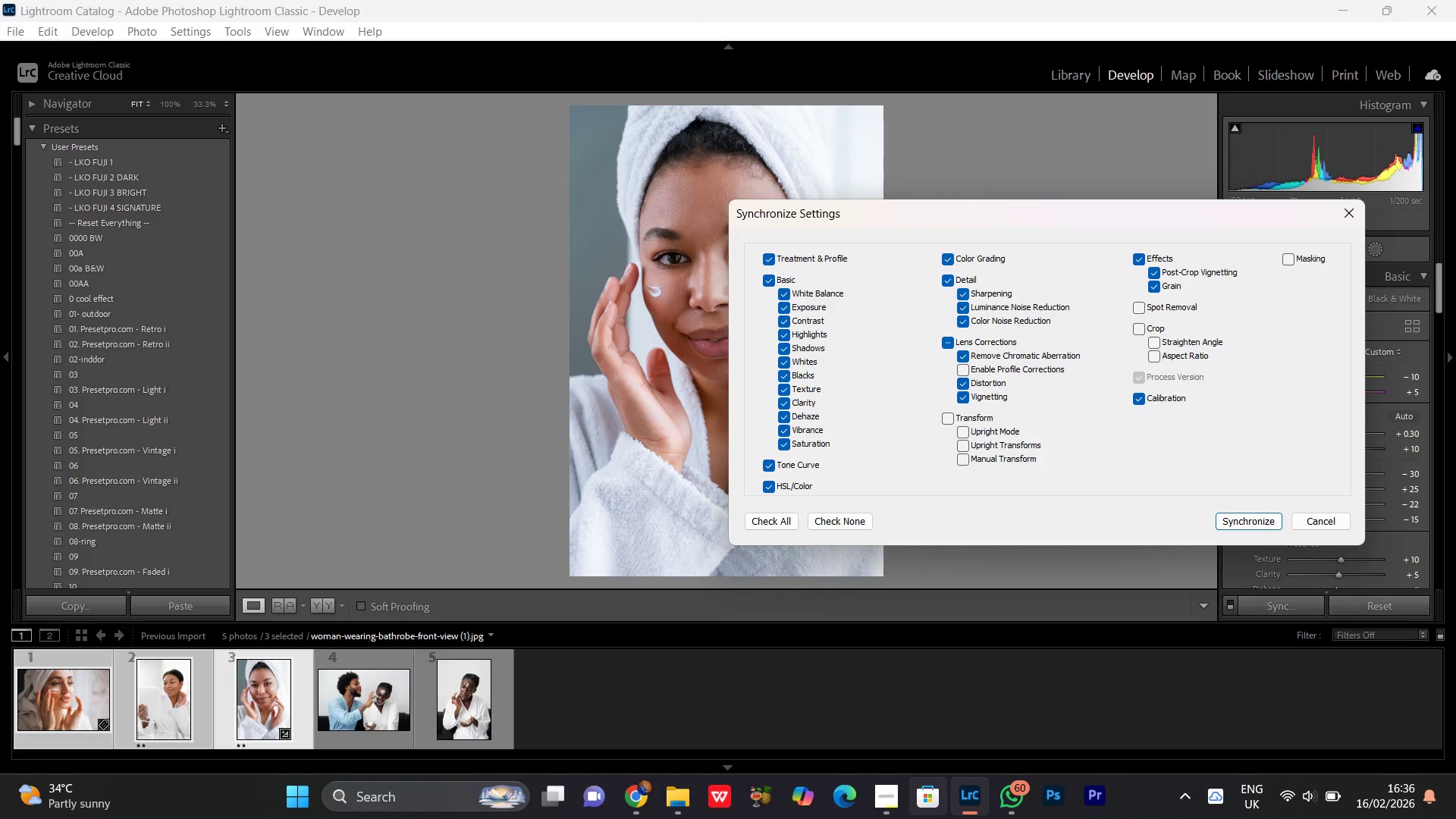 
key(Enter)
 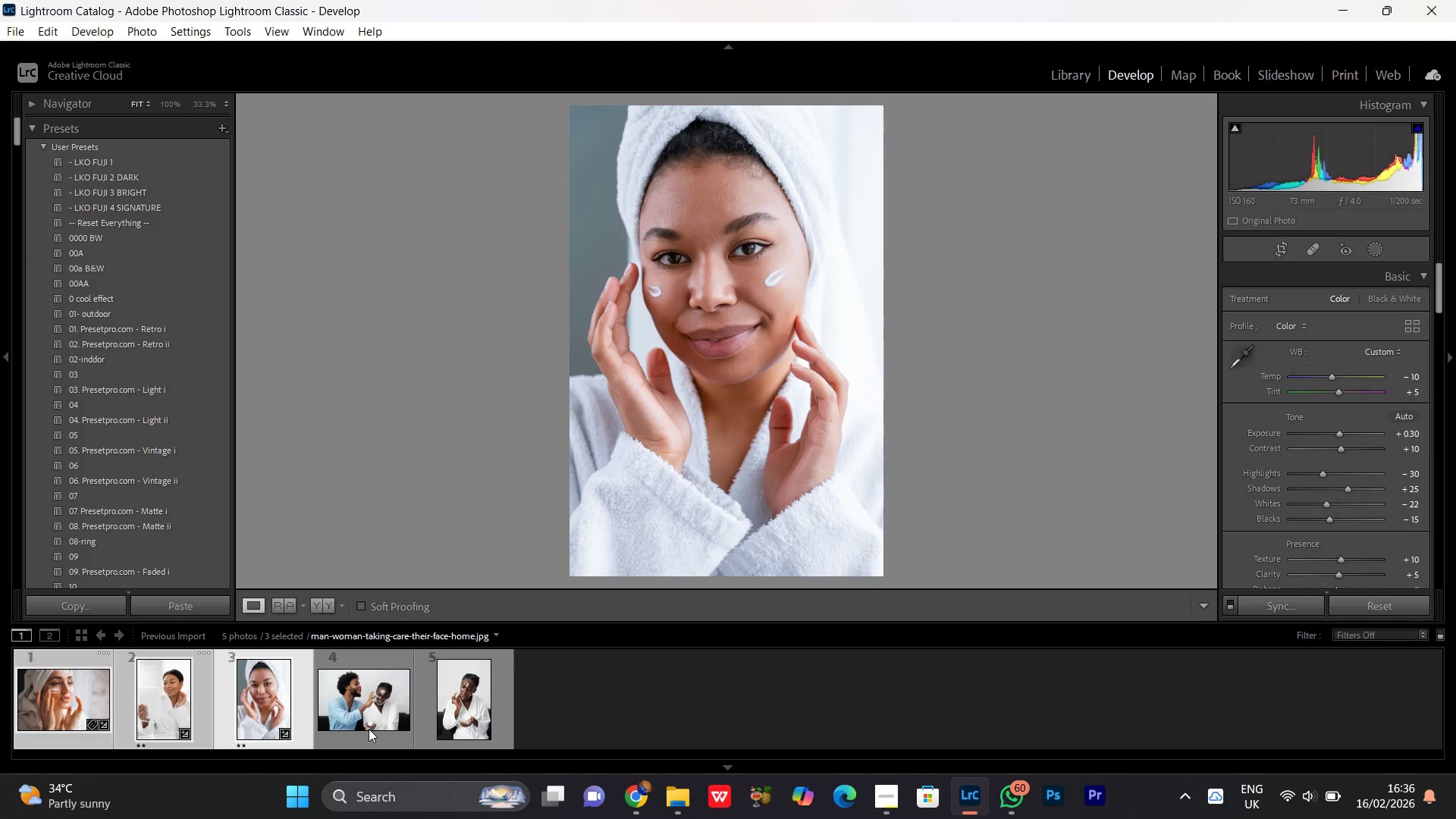 
double_click([371, 716])
 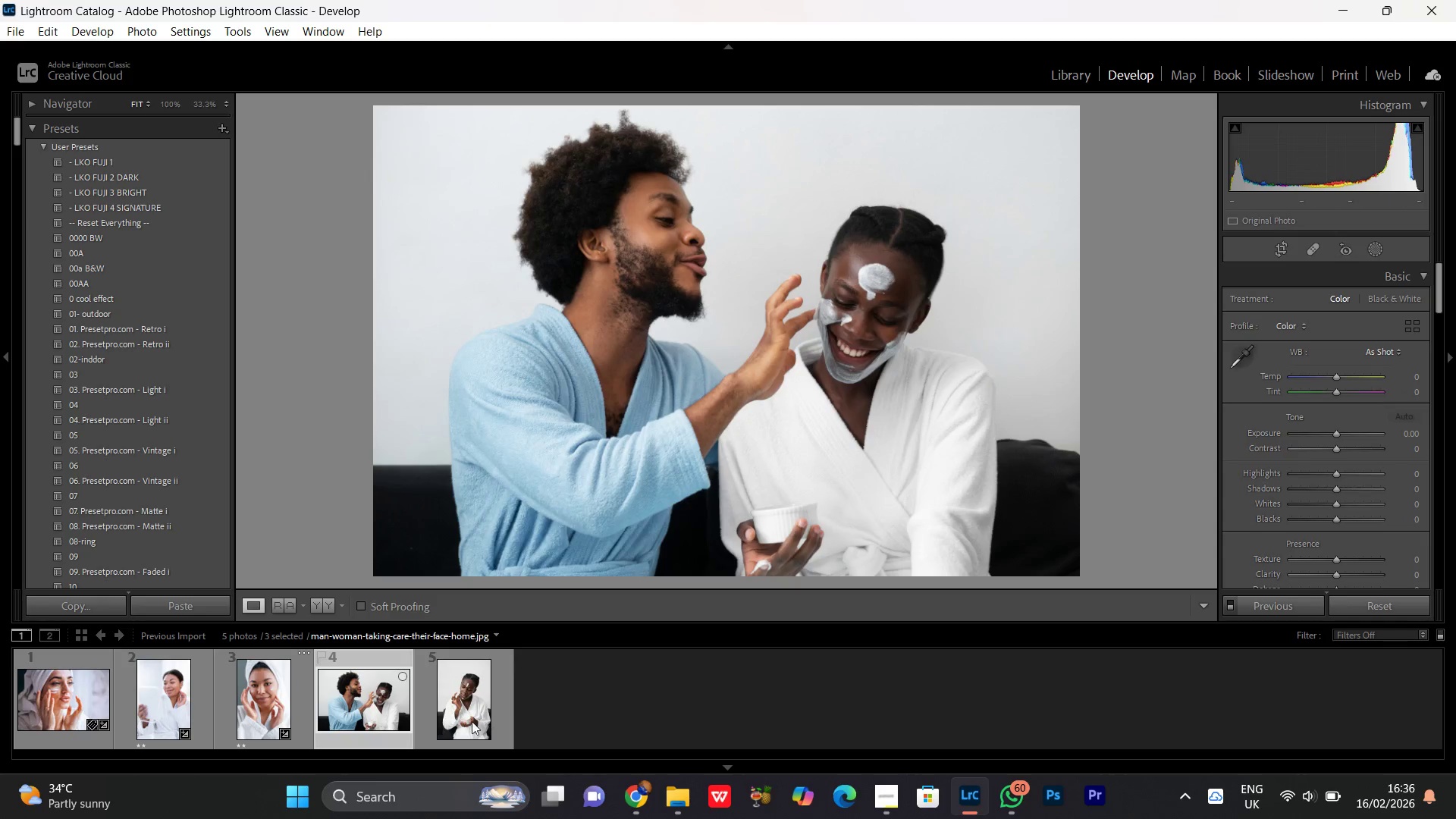 
hold_key(key=ShiftLeft, duration=0.45)
left_click([465, 701])
 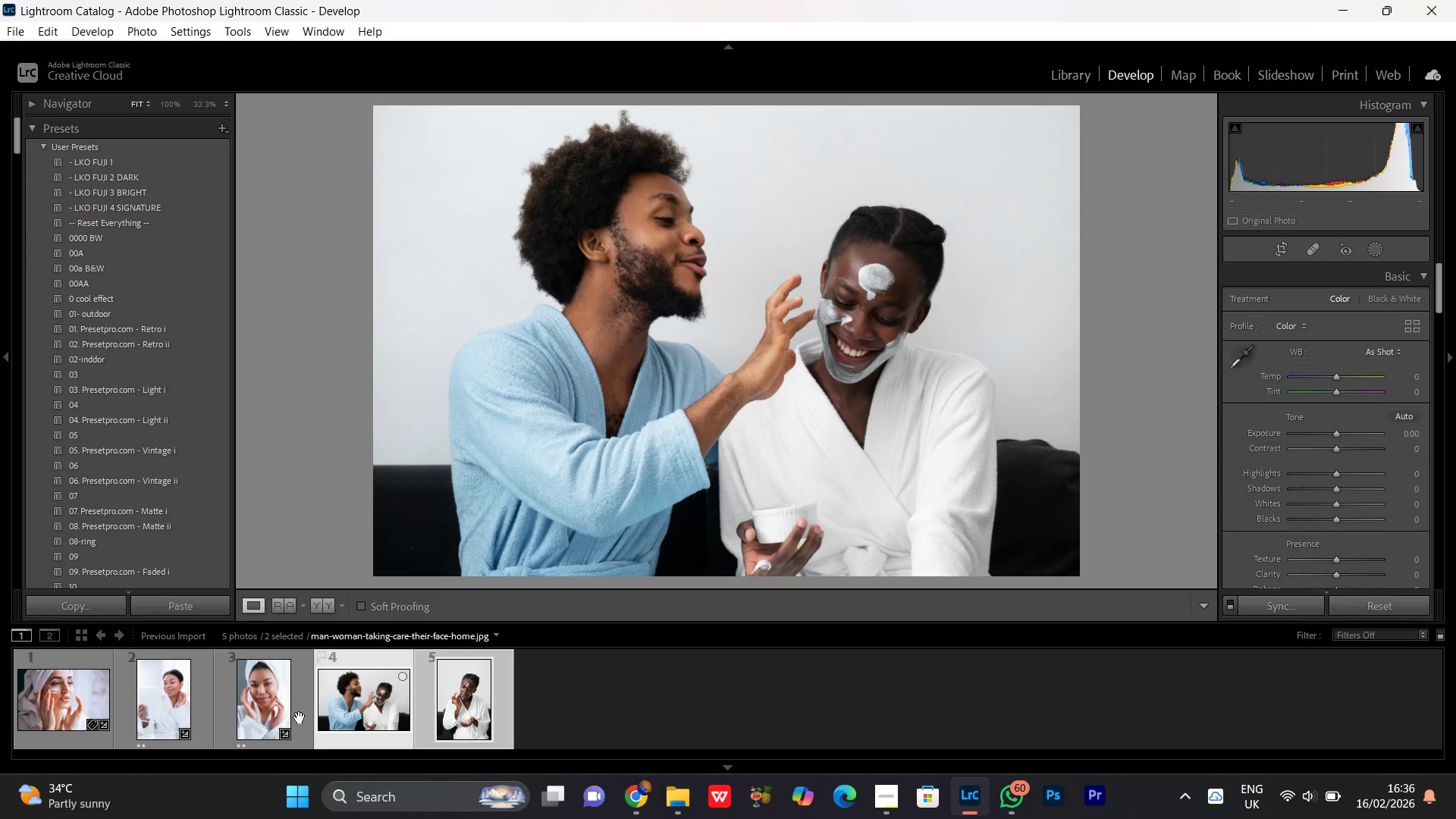 
left_click([267, 701])
 